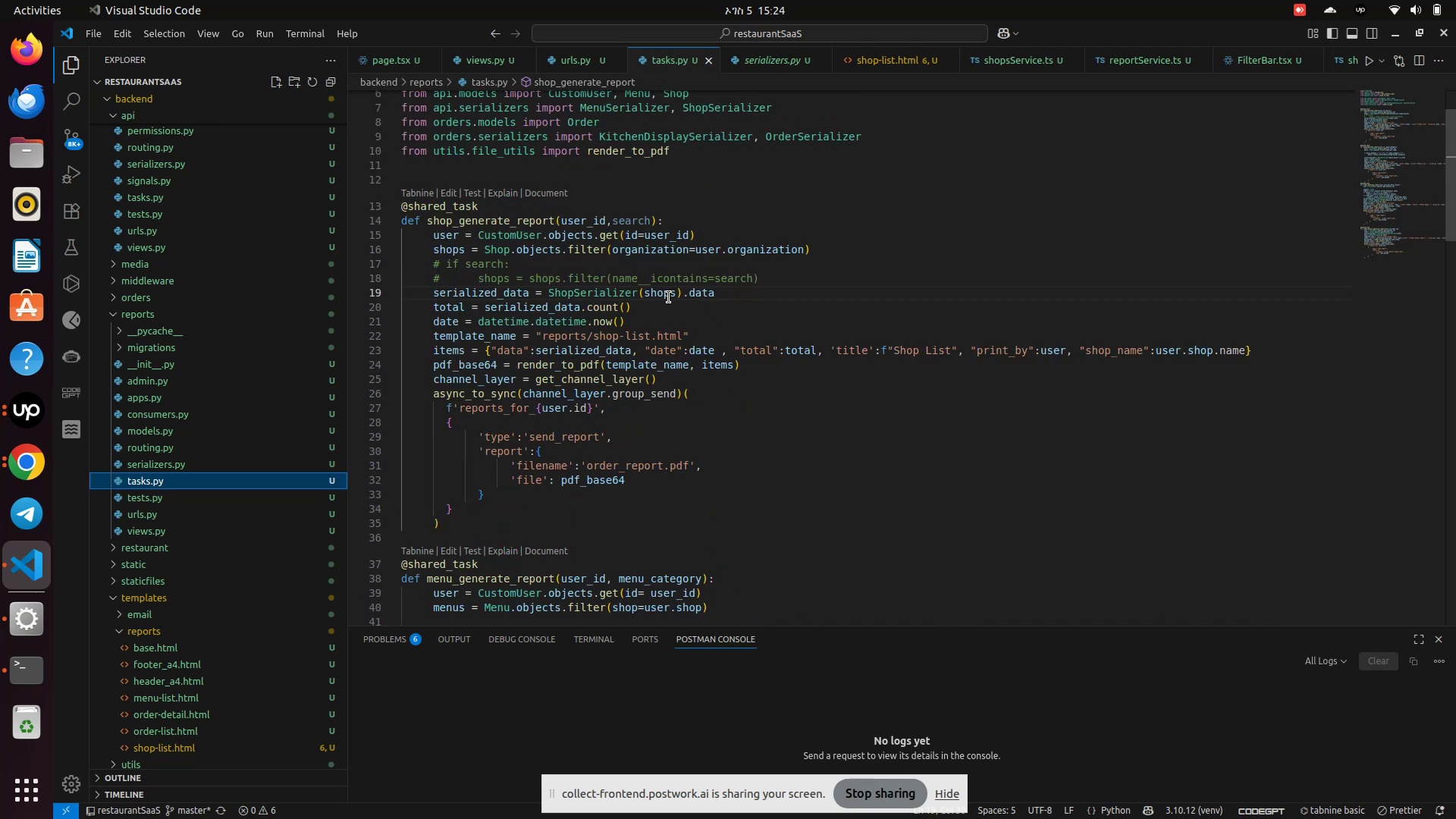 
left_click([674, 293])
 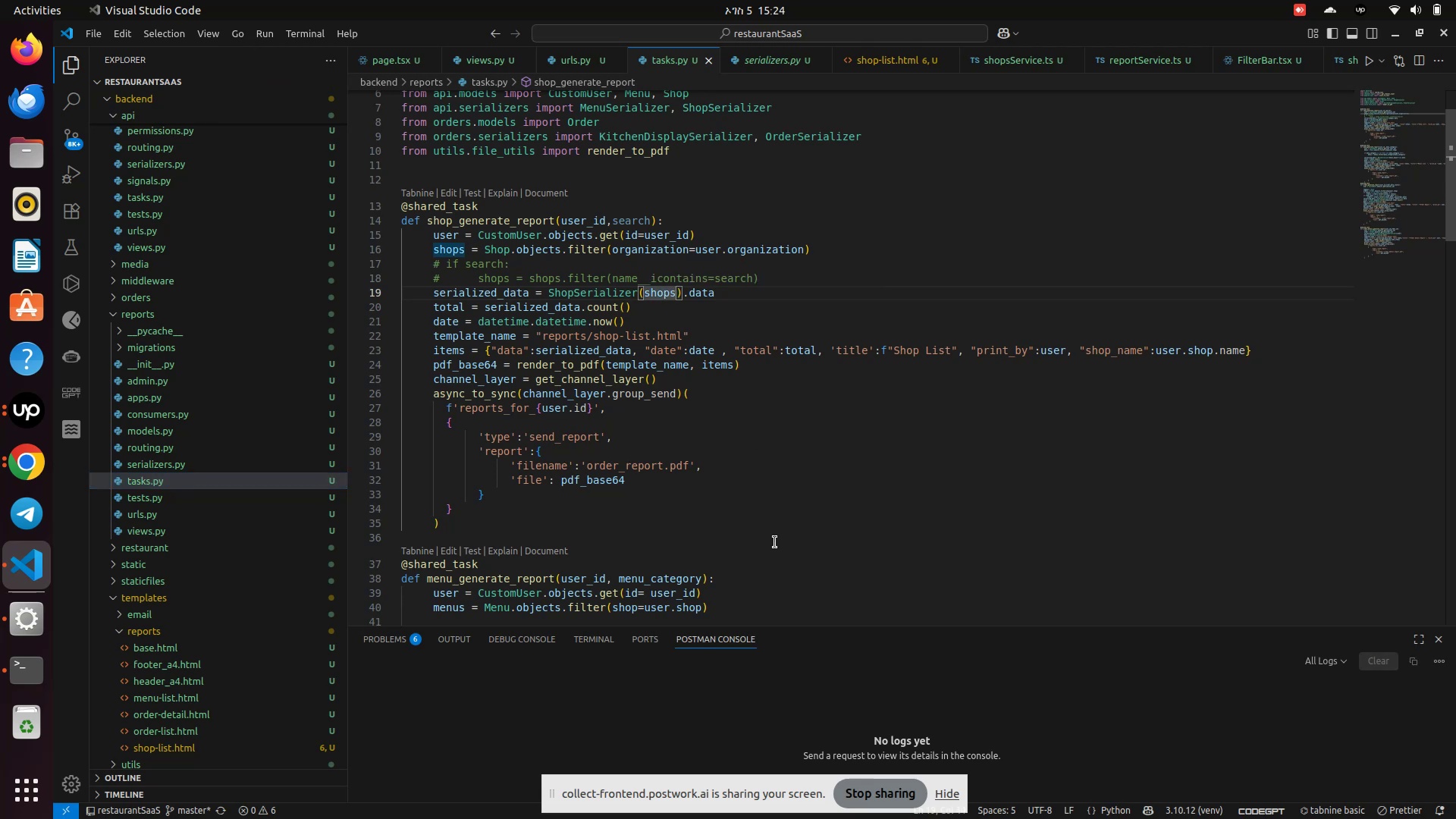 
type(,mon)
key(Backspace)
key(Backspace)
type(any=tu)
 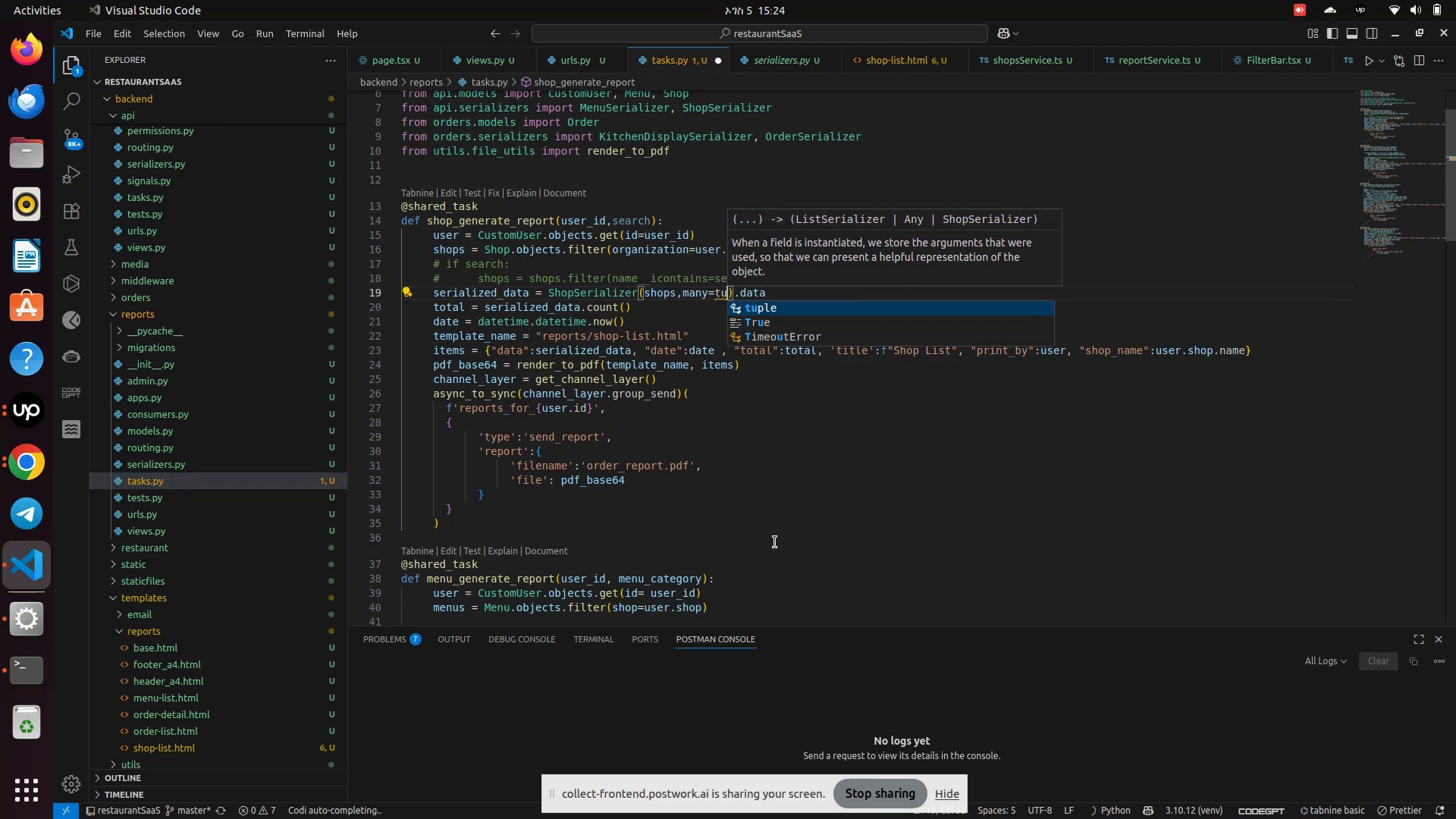 
key(ArrowDown)
 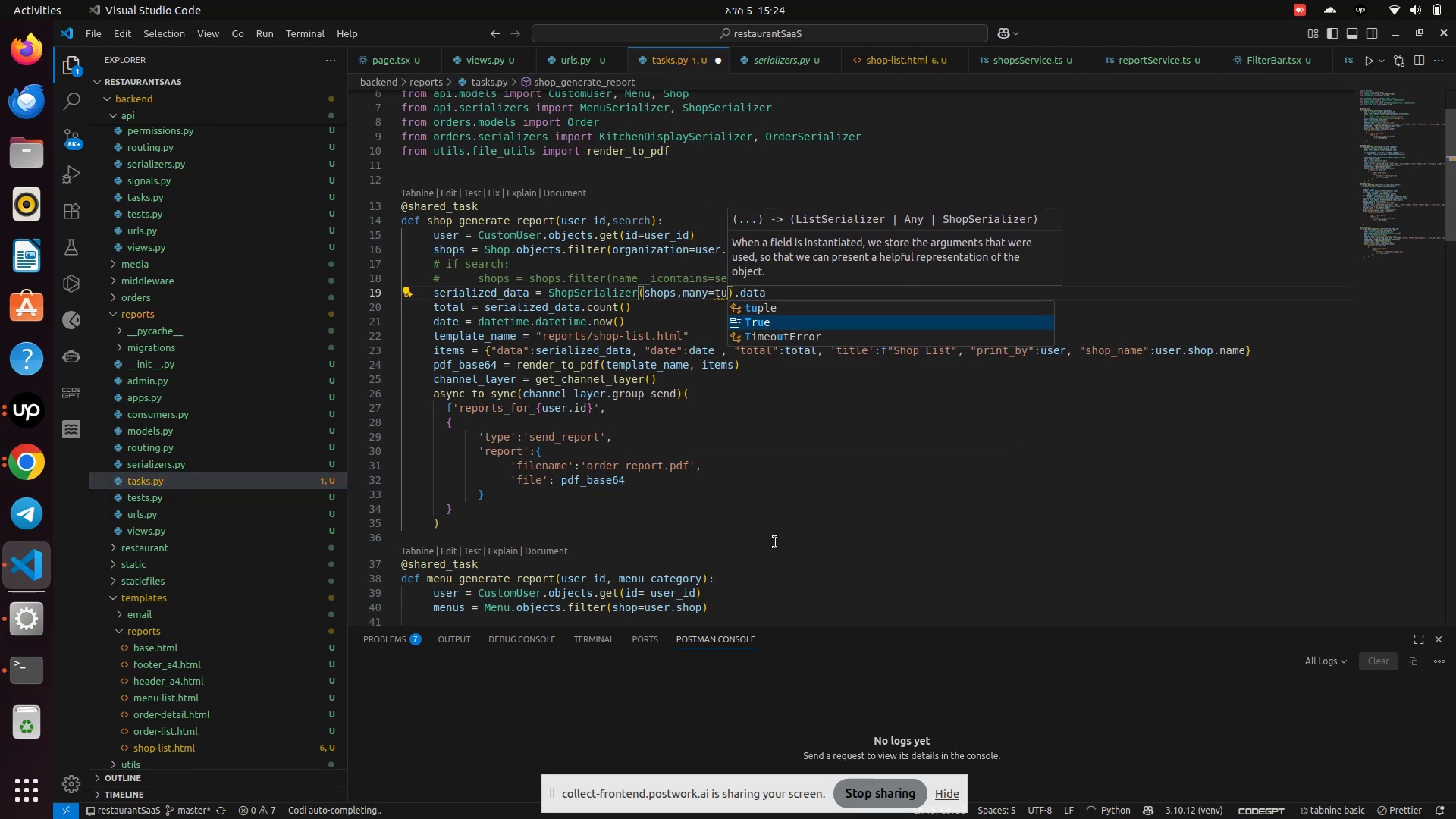 
key(Enter)
 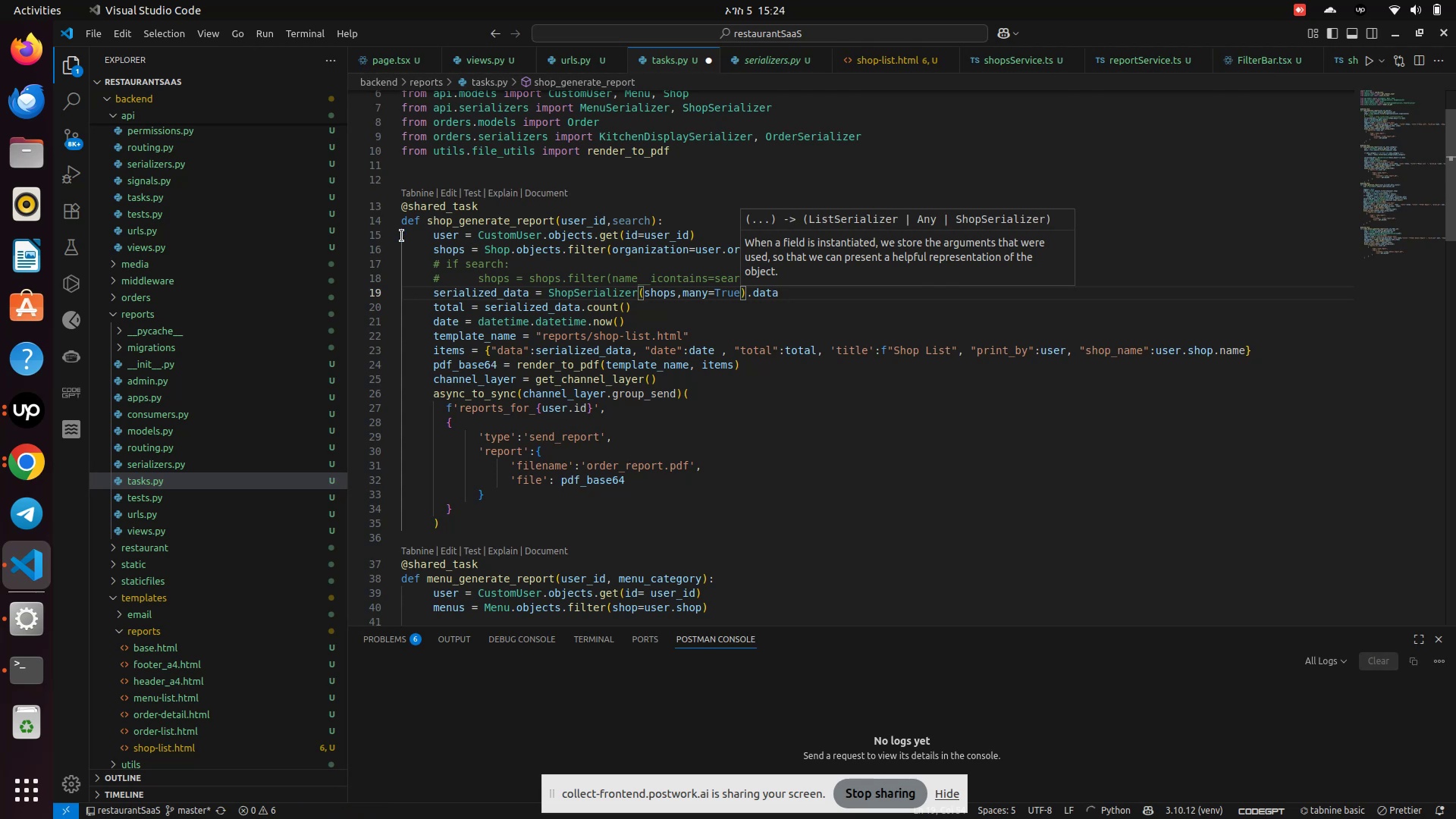 
left_click_drag(start_coordinate=[423, 267], to_coordinate=[419, 293])
 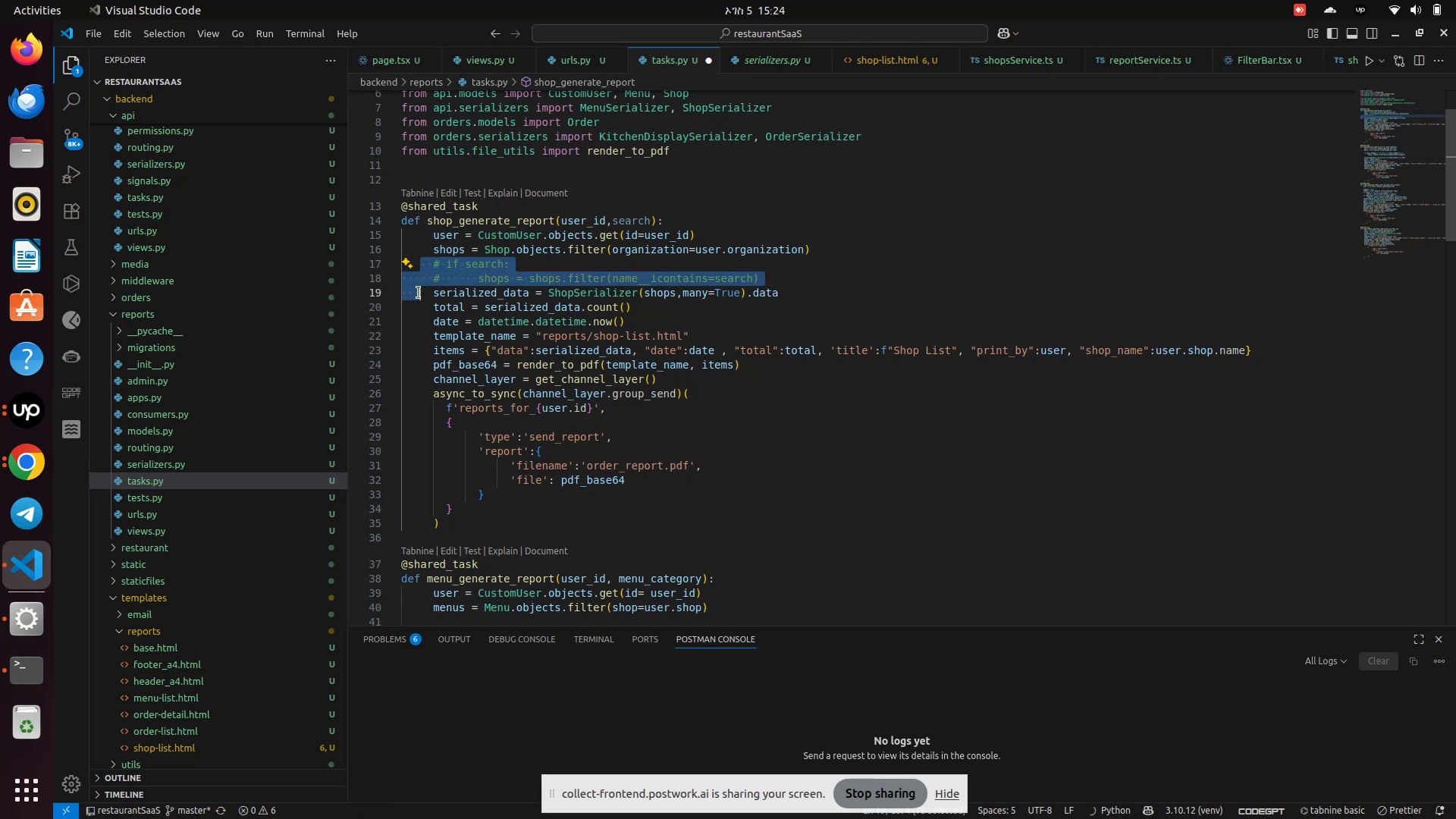 
key(Control+Slash)
 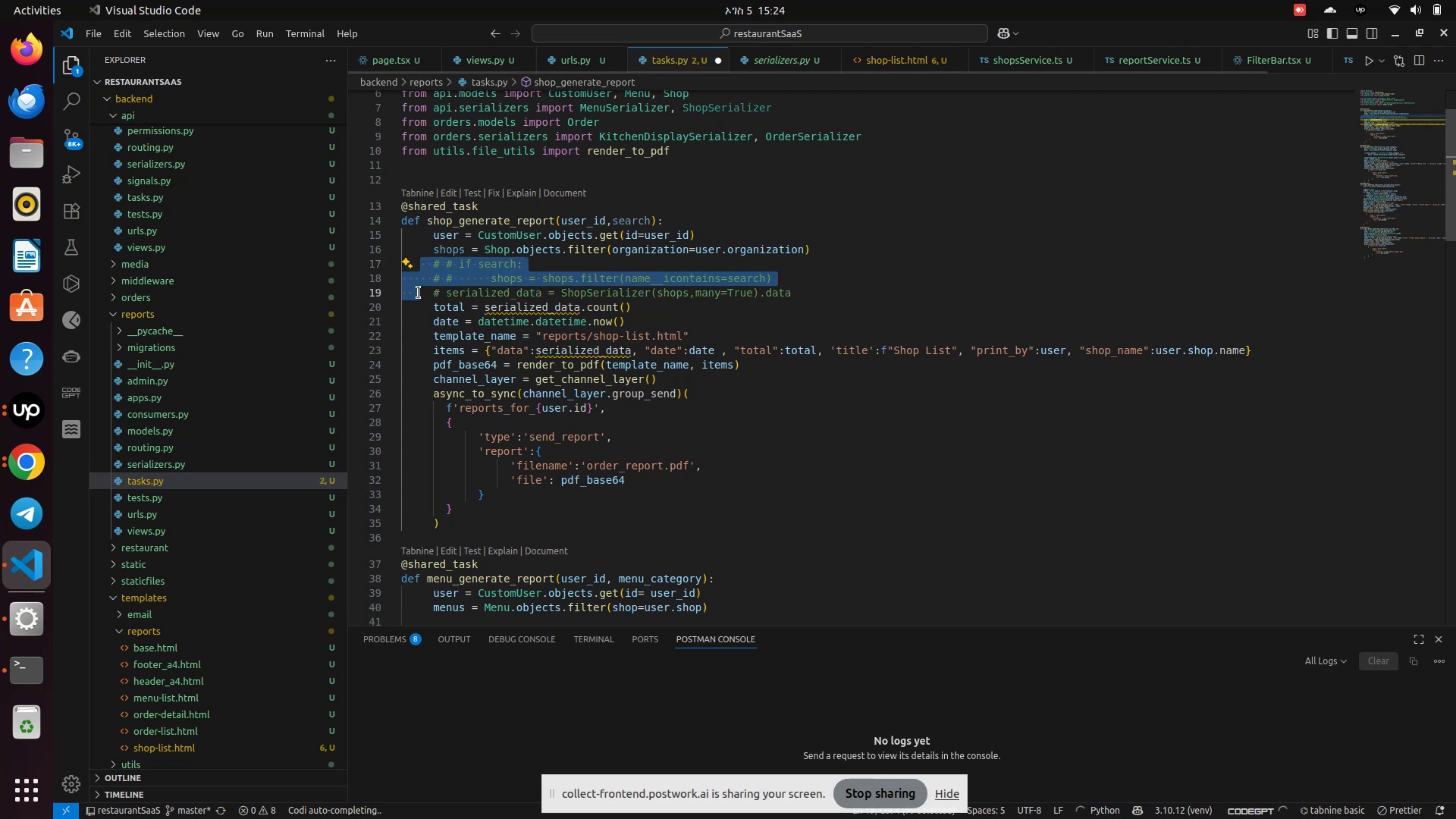 
key(Control+Z)
 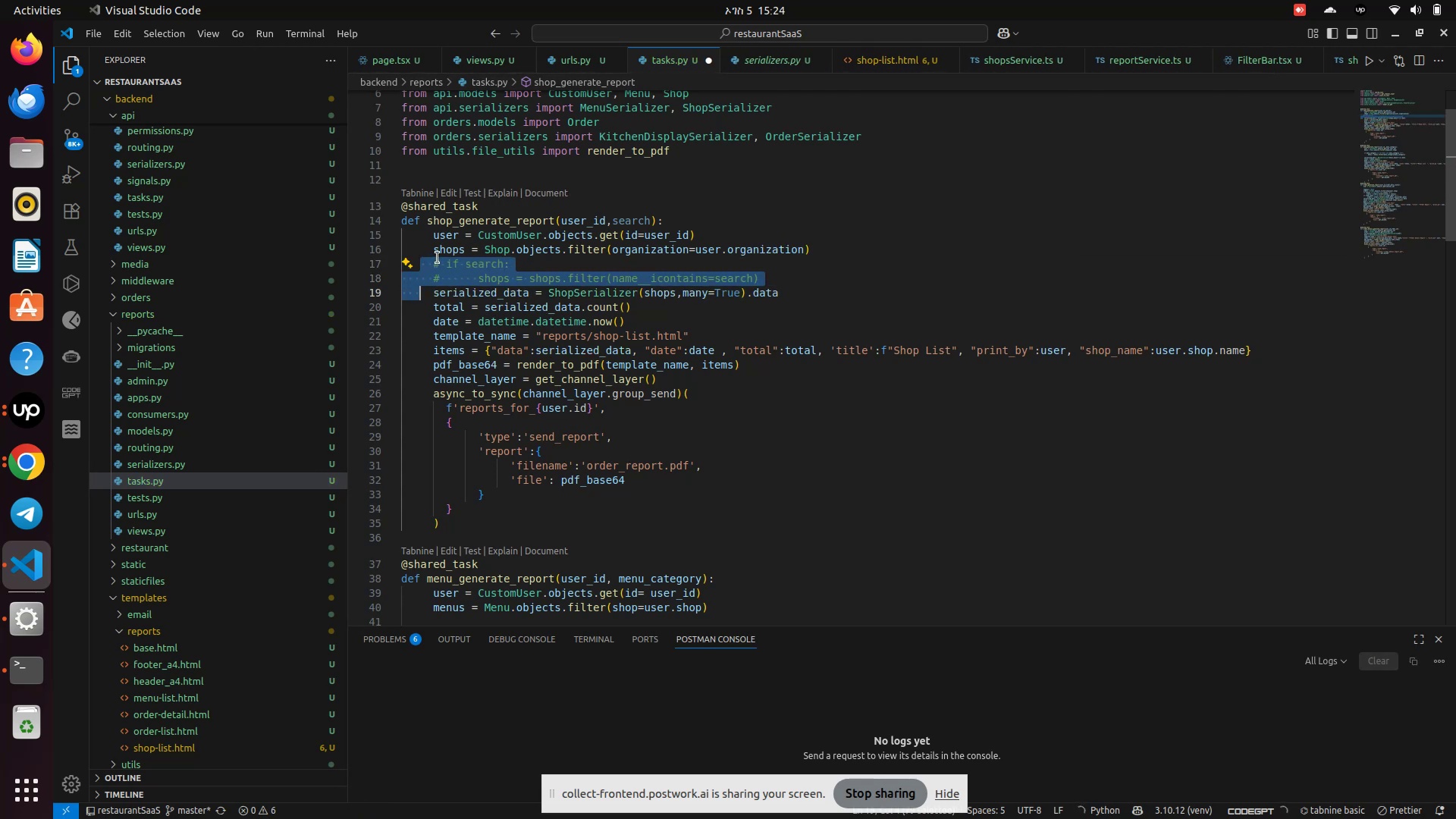 
left_click([430, 268])
 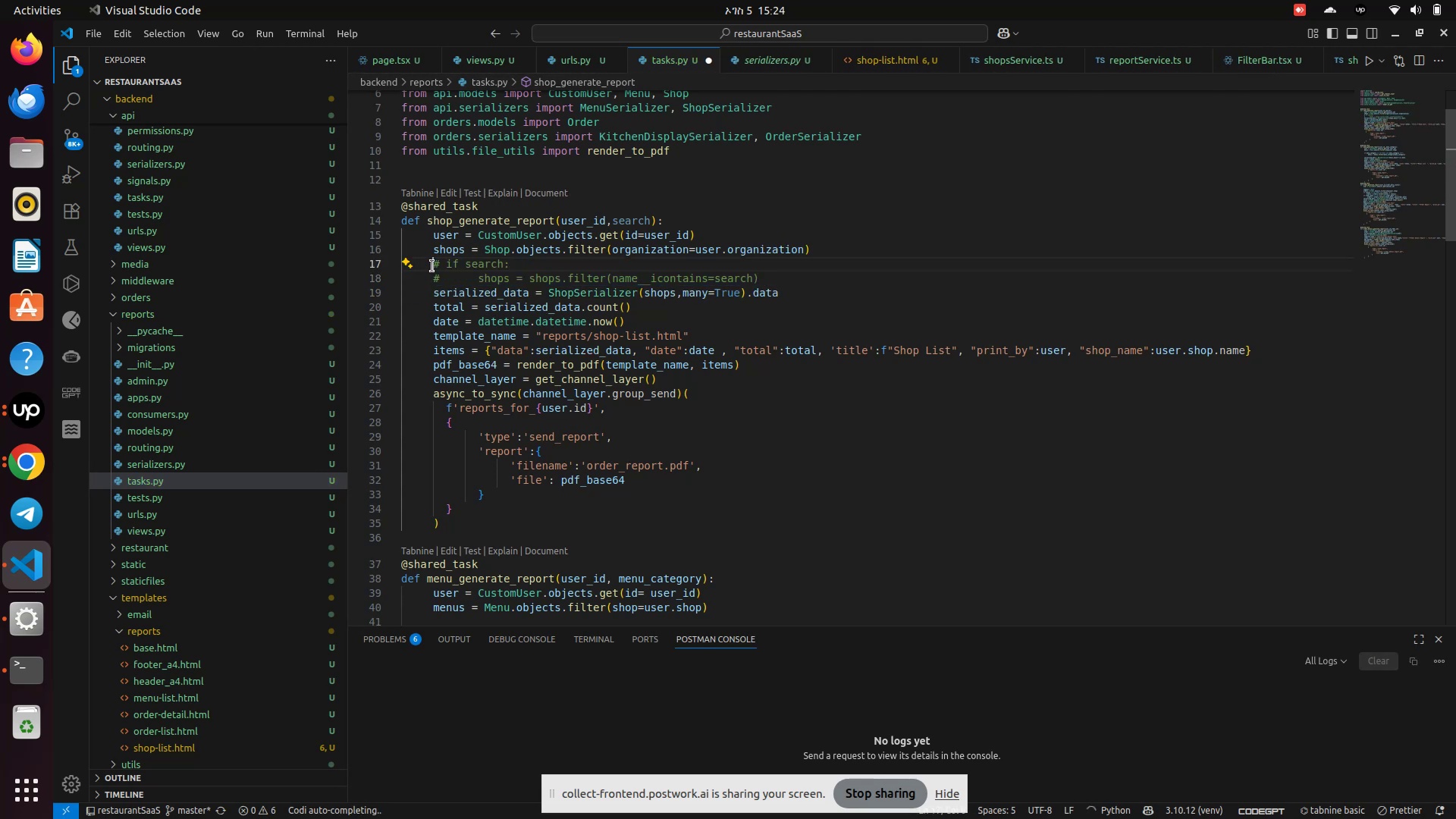 
left_click_drag(start_coordinate=[434, 266], to_coordinate=[442, 284])
 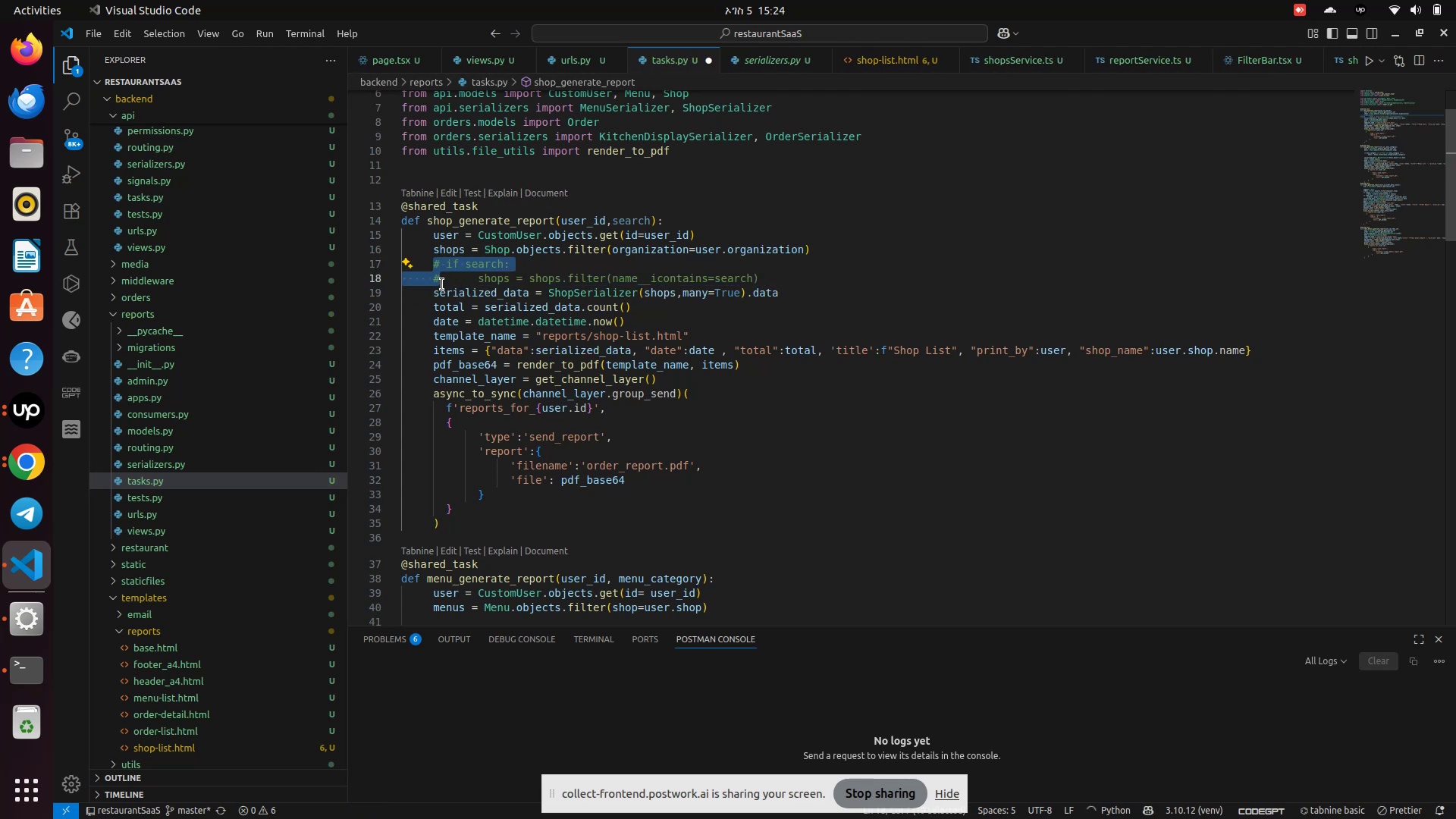 
key(Control+Slash)
 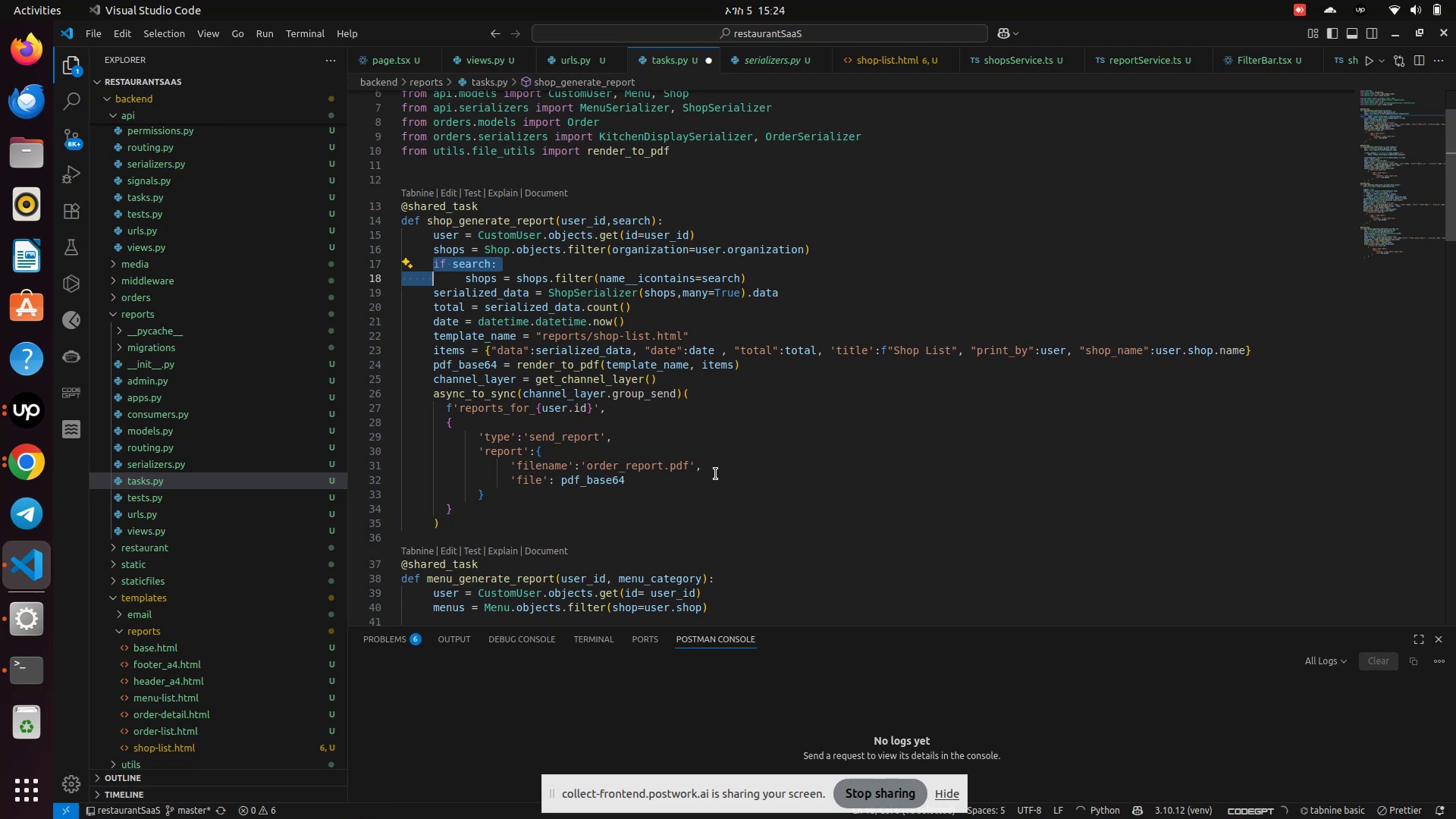 
left_click([899, 545])
 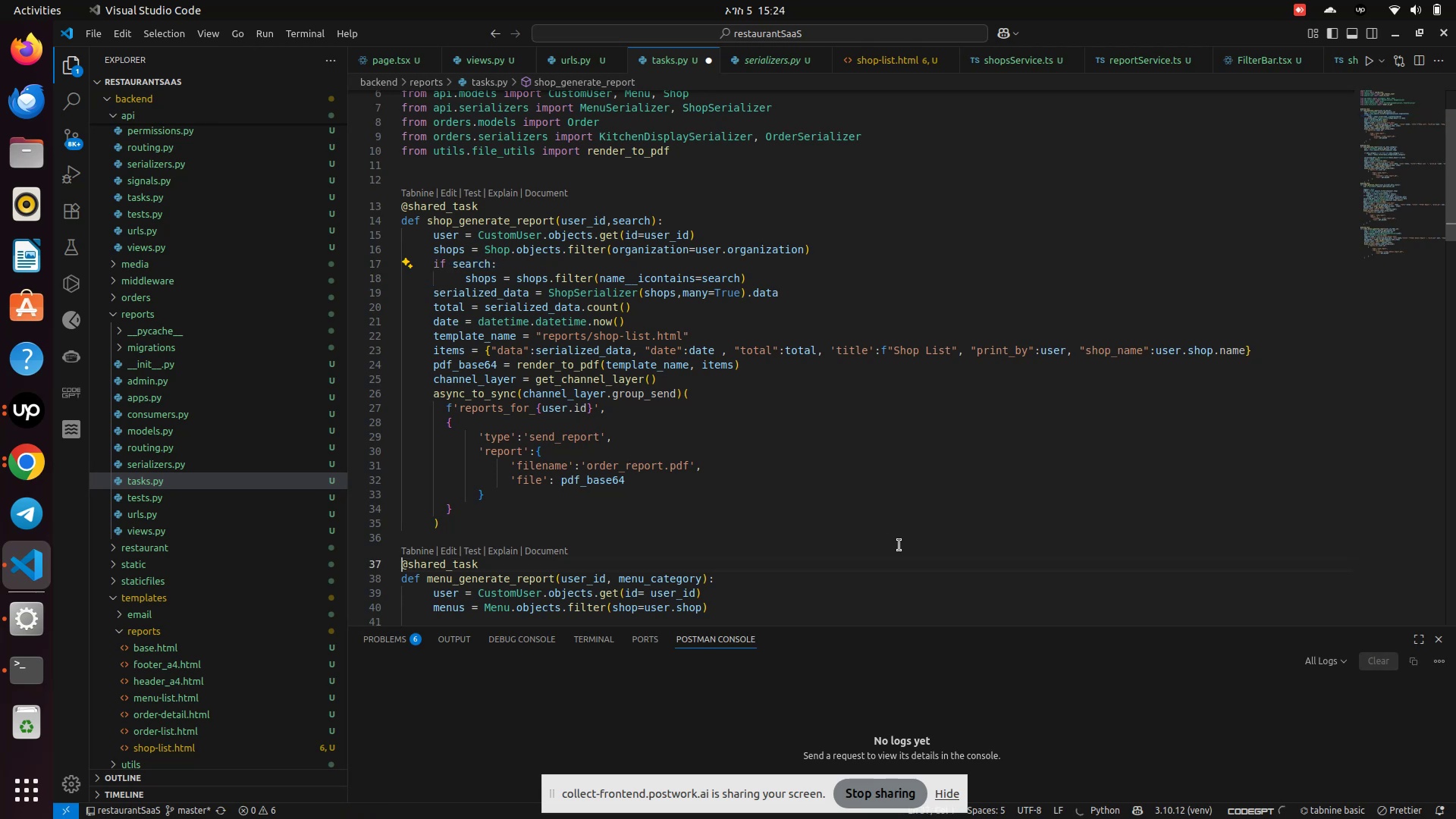 
key(Control+S)
 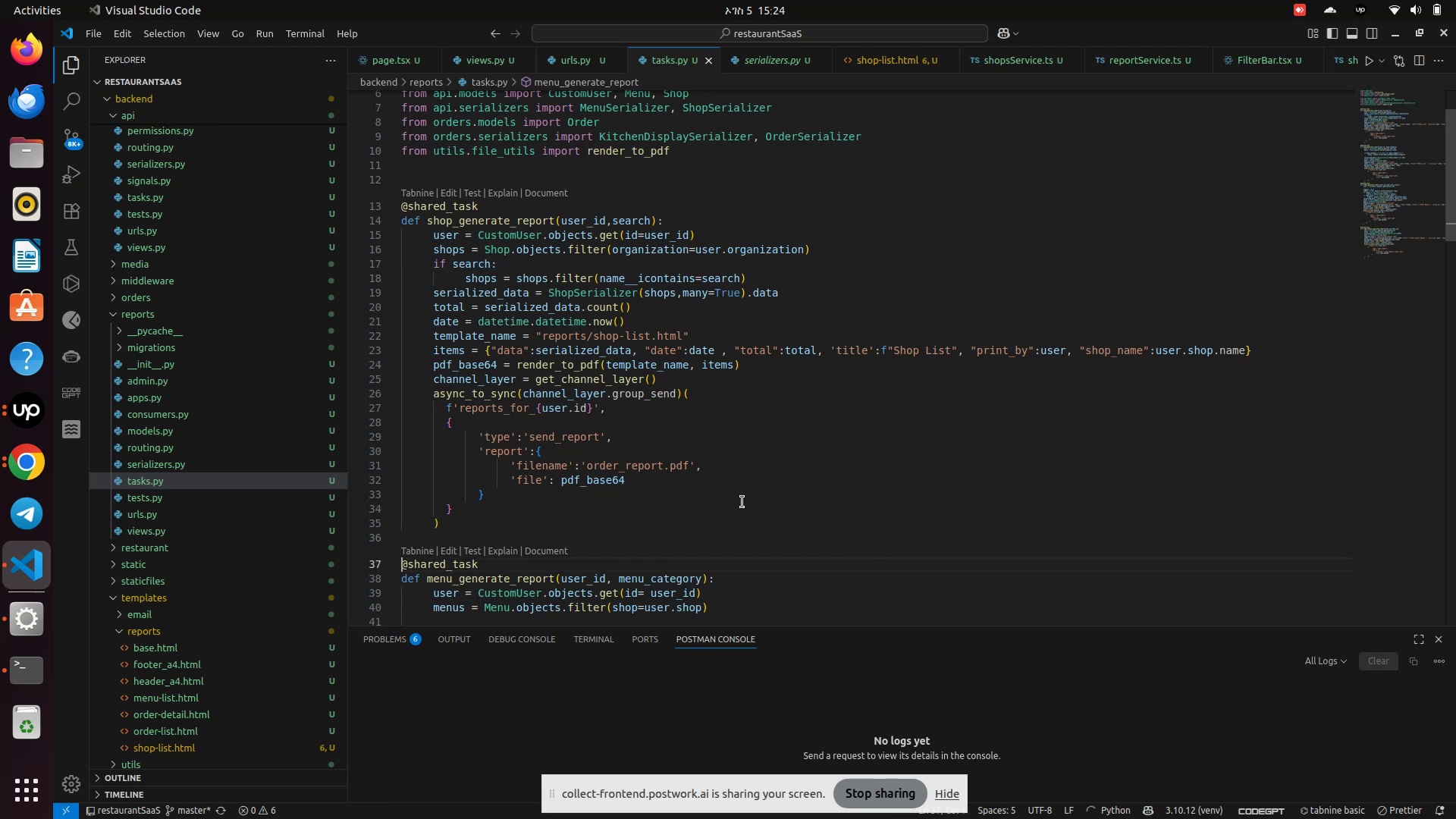 
scroll: coordinate [746, 498], scroll_direction: down, amount: 5.0
 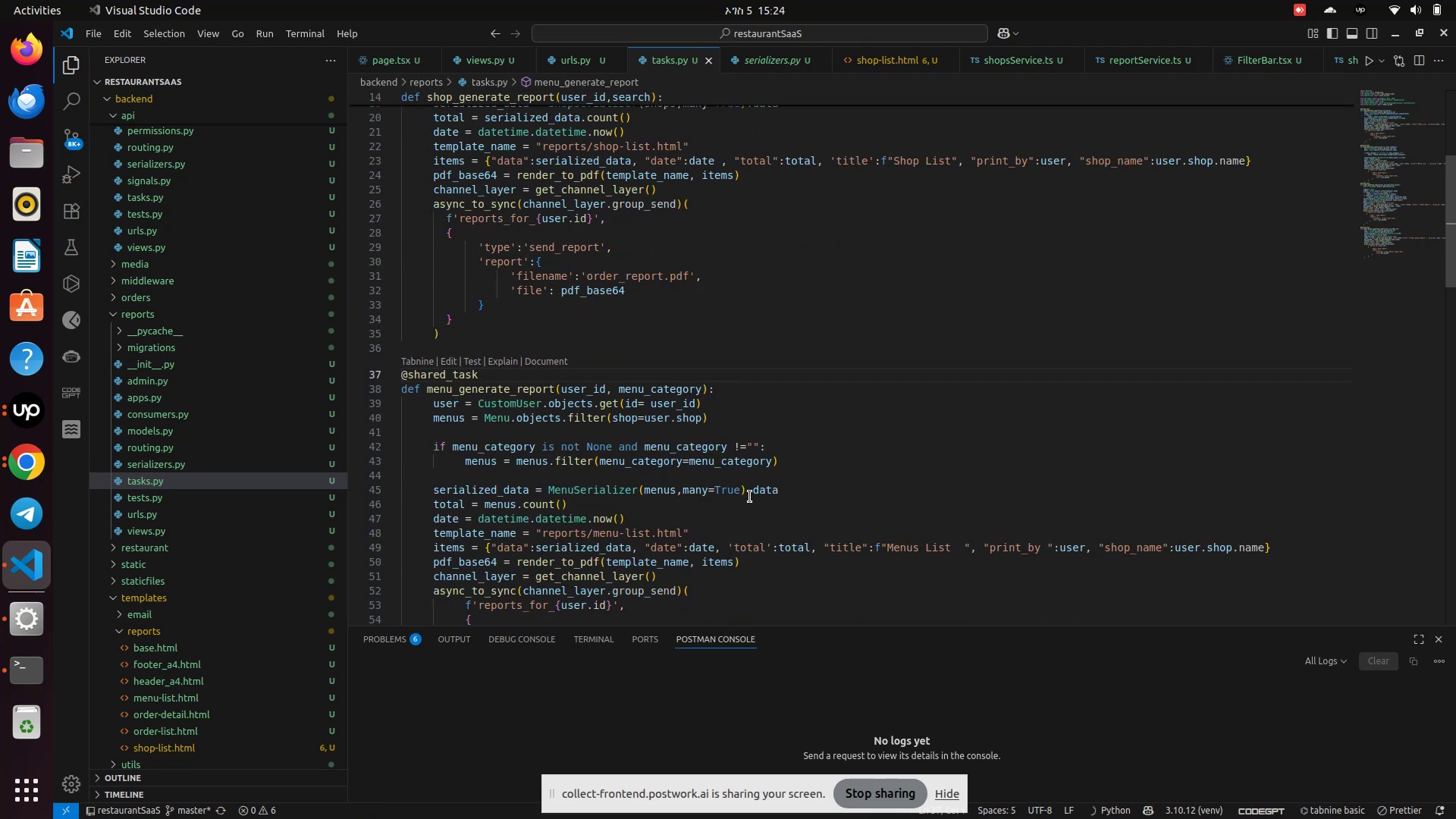 
scroll: coordinate [751, 496], scroll_direction: up, amount: 2.0
 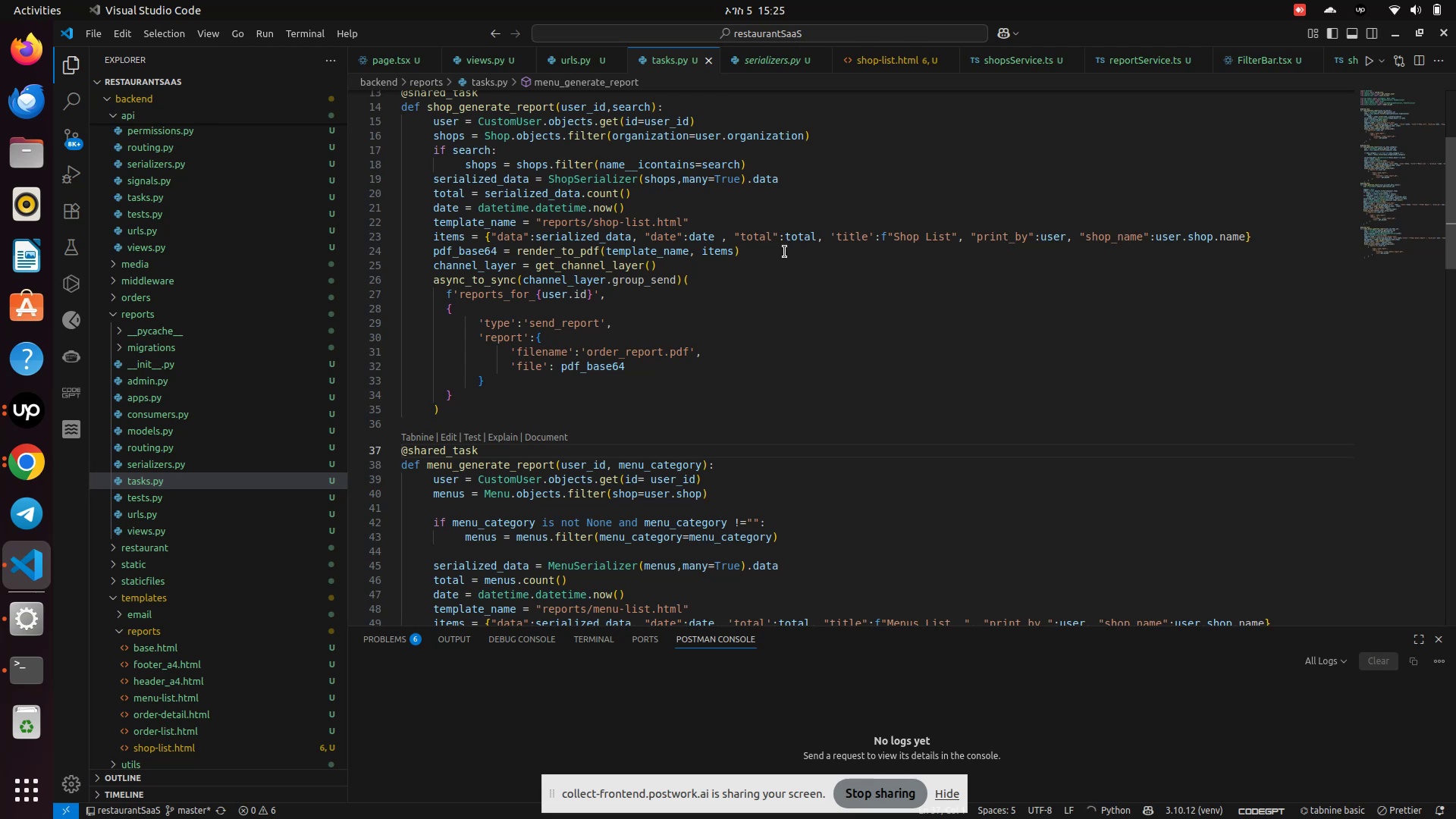 
wait(7.58)
 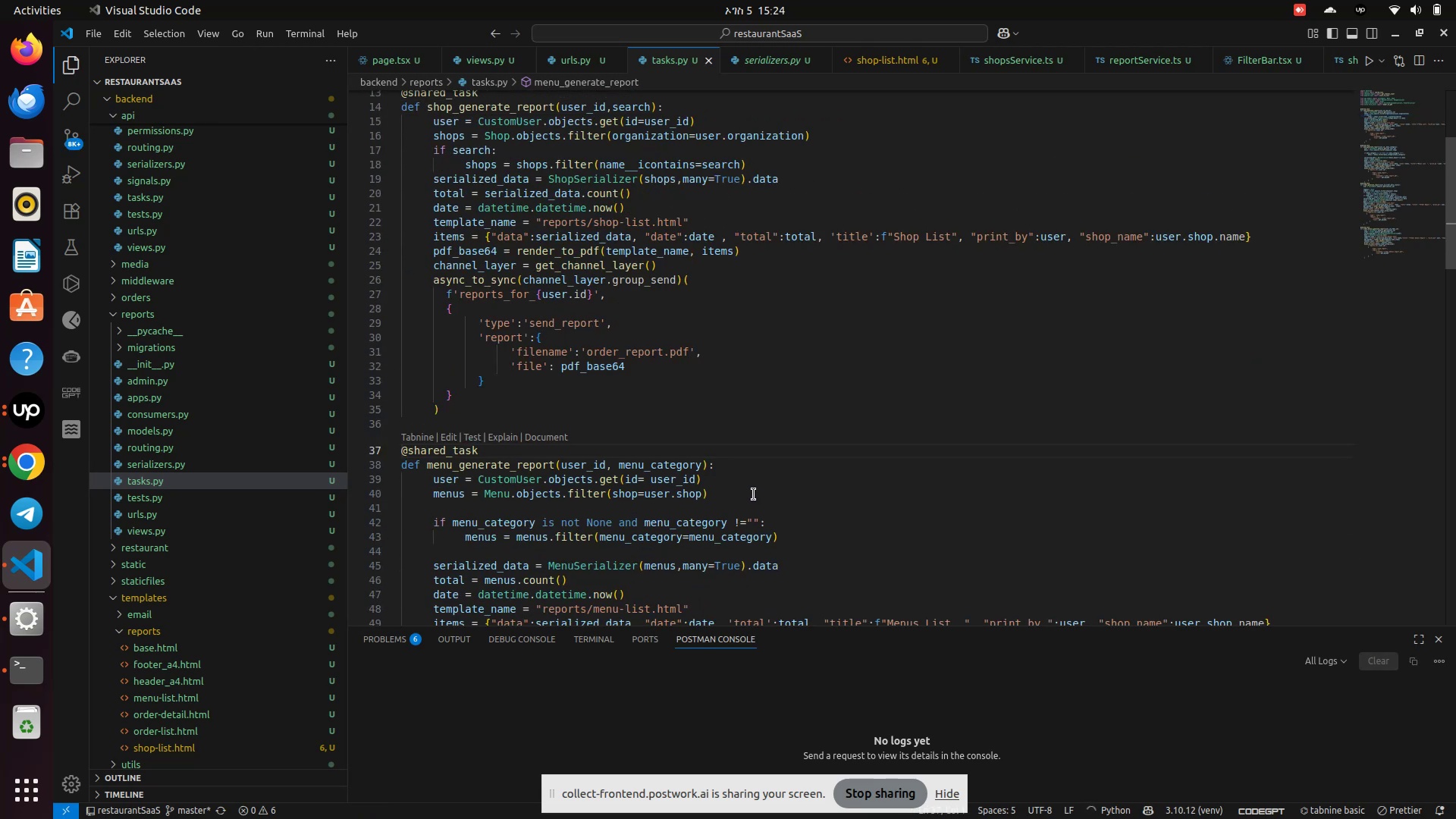 
double_click([767, 186])
 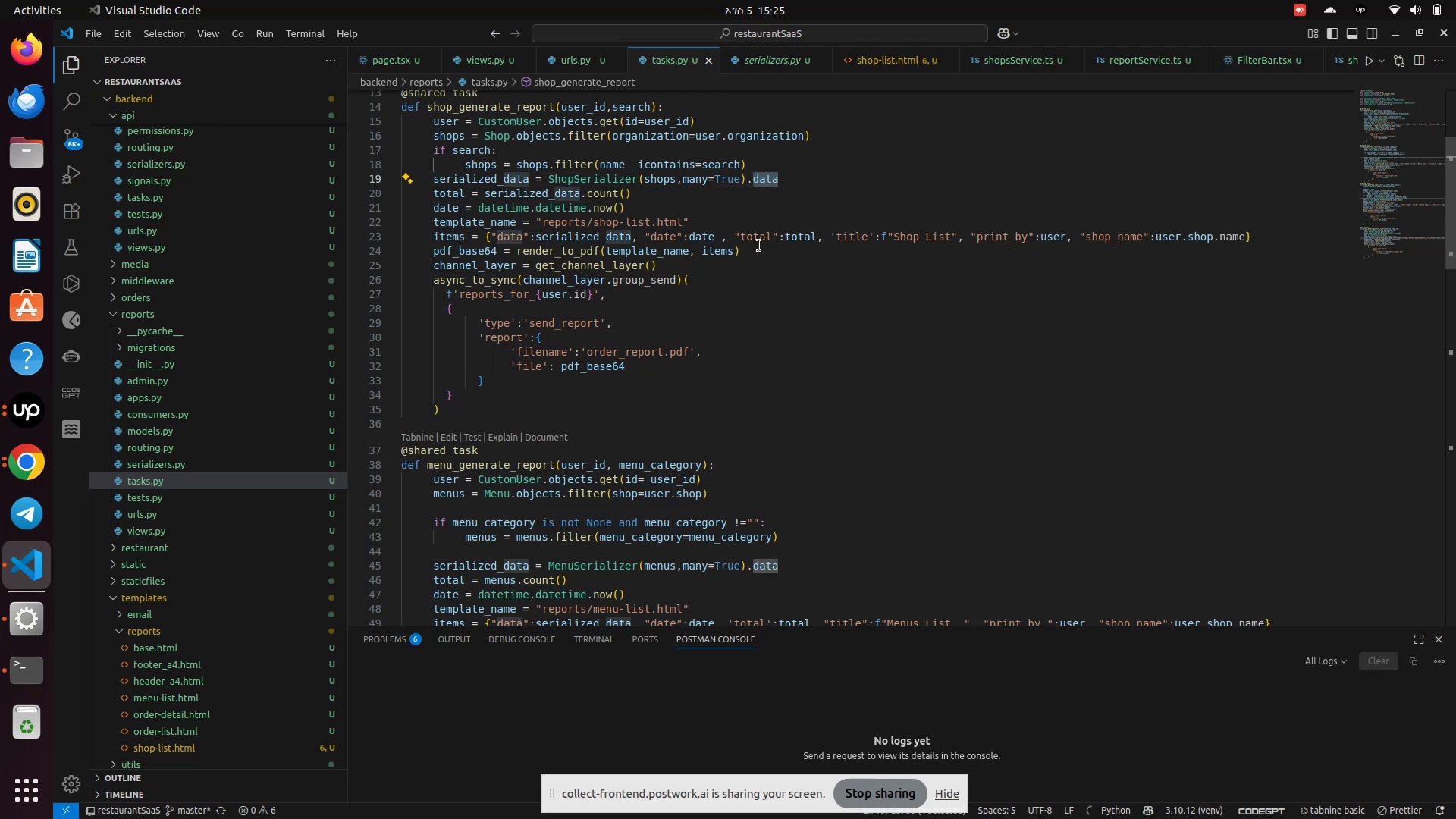 
left_click([759, 246])
 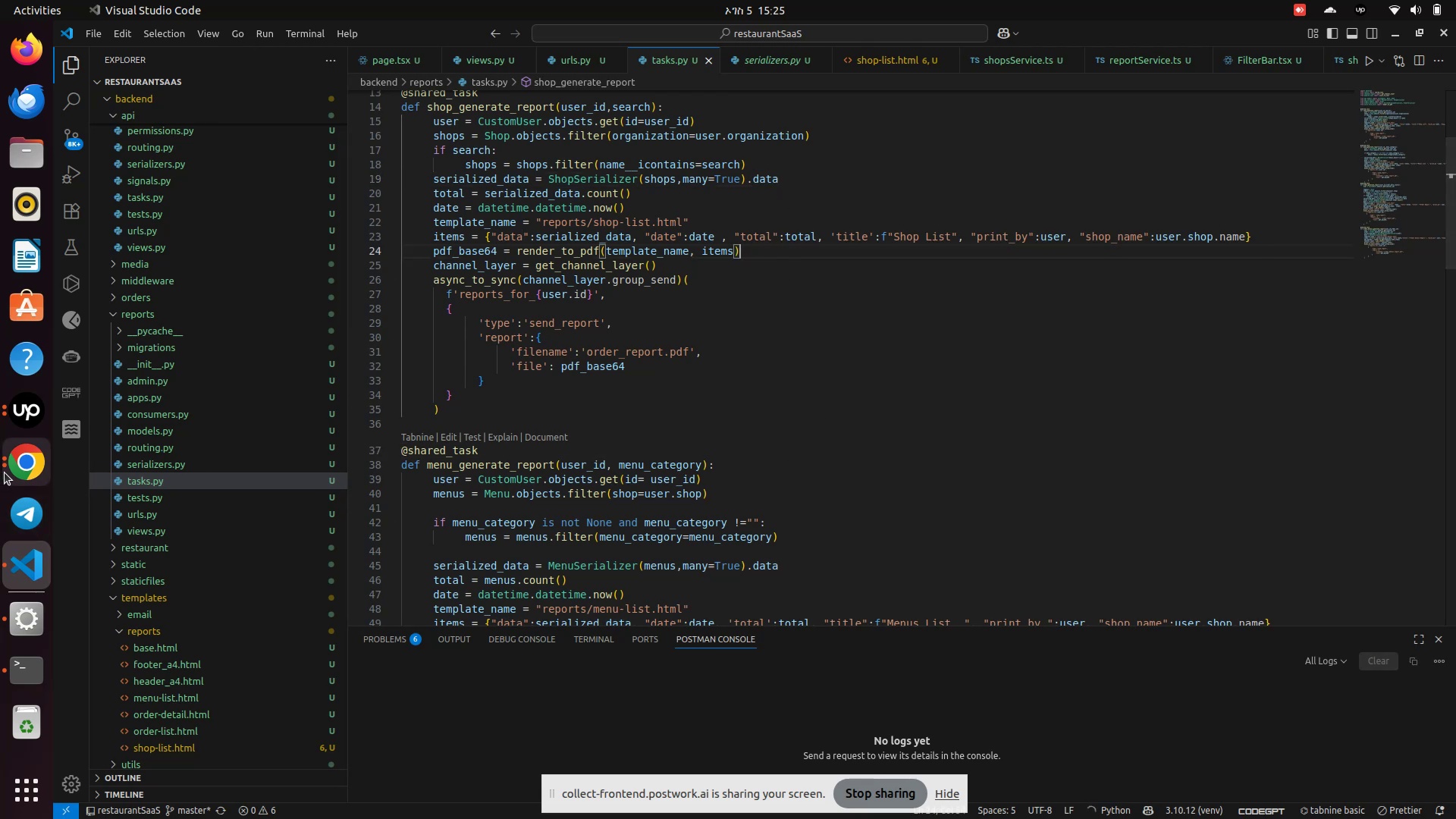 
left_click([20, 467])
 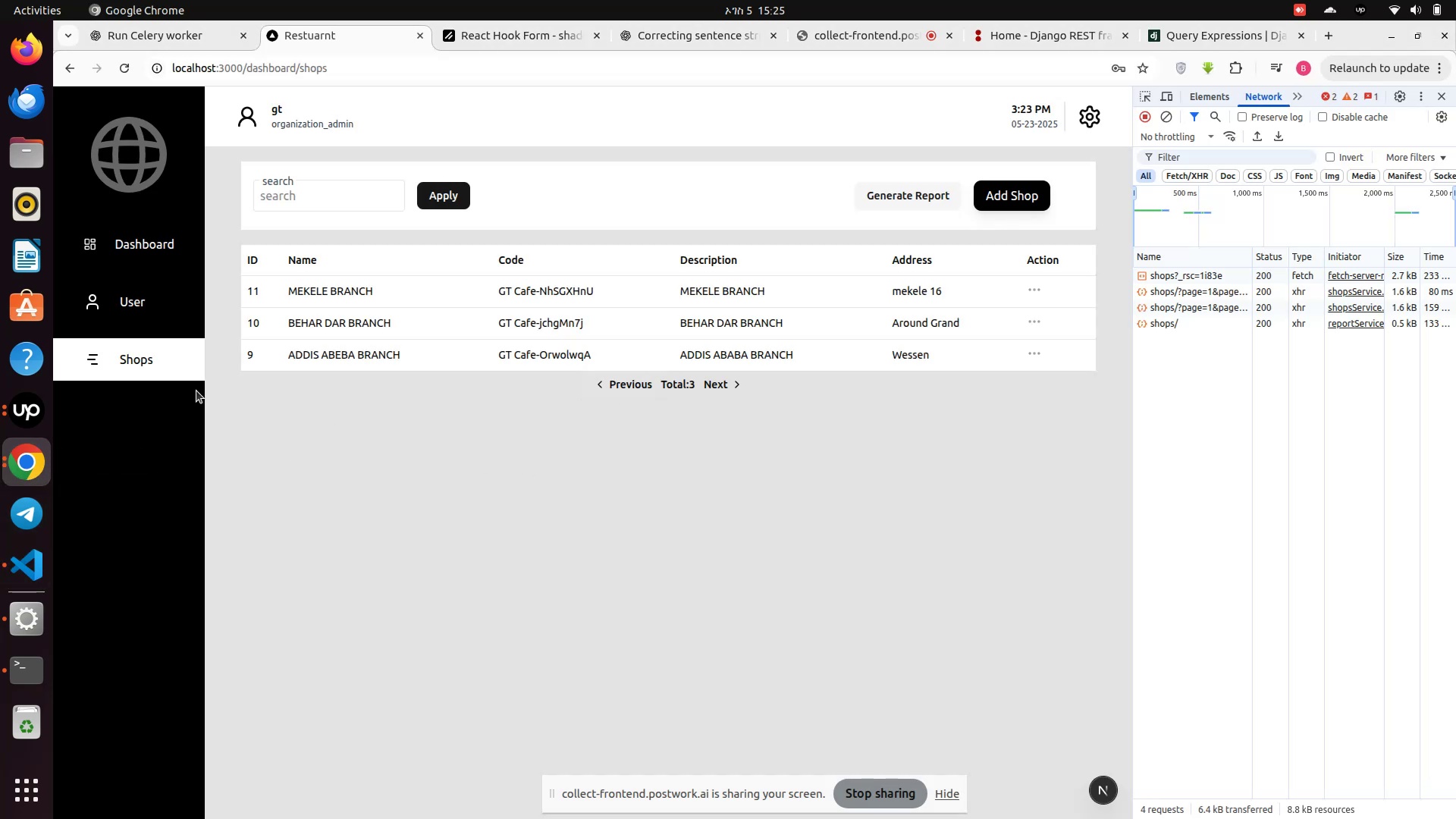 
left_click([106, 301])
 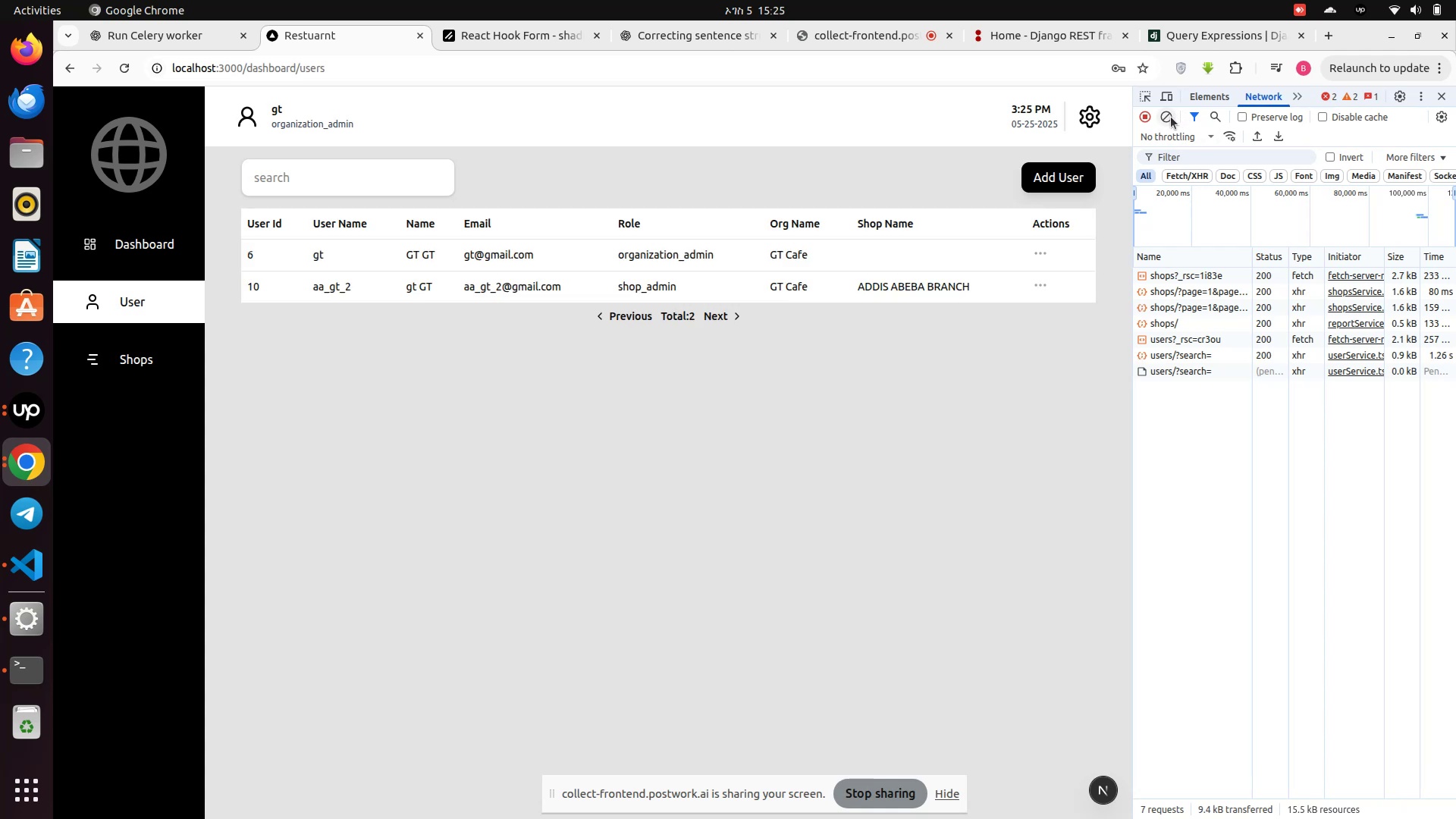 
left_click([1170, 117])
 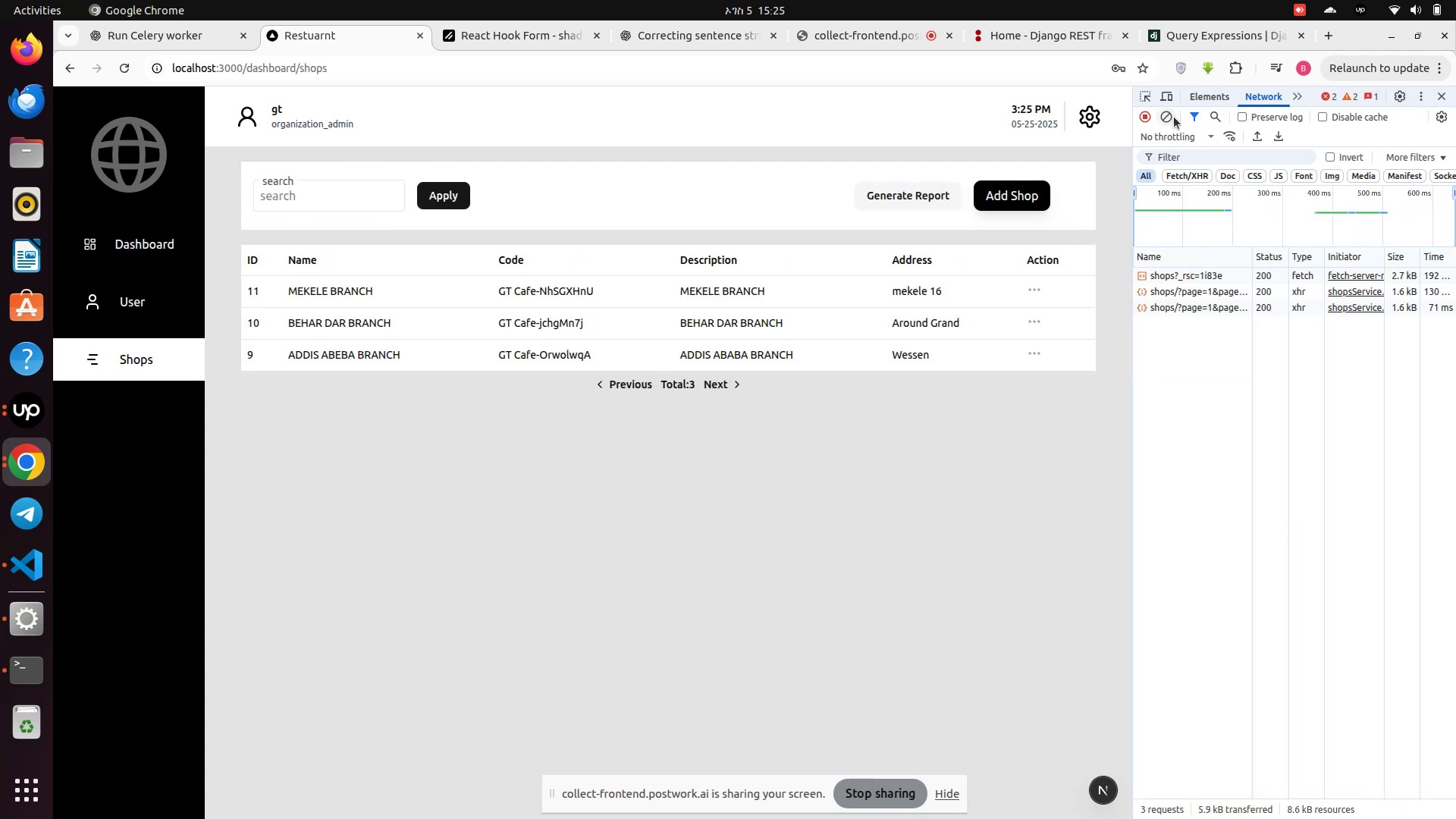 
left_click([890, 197])
 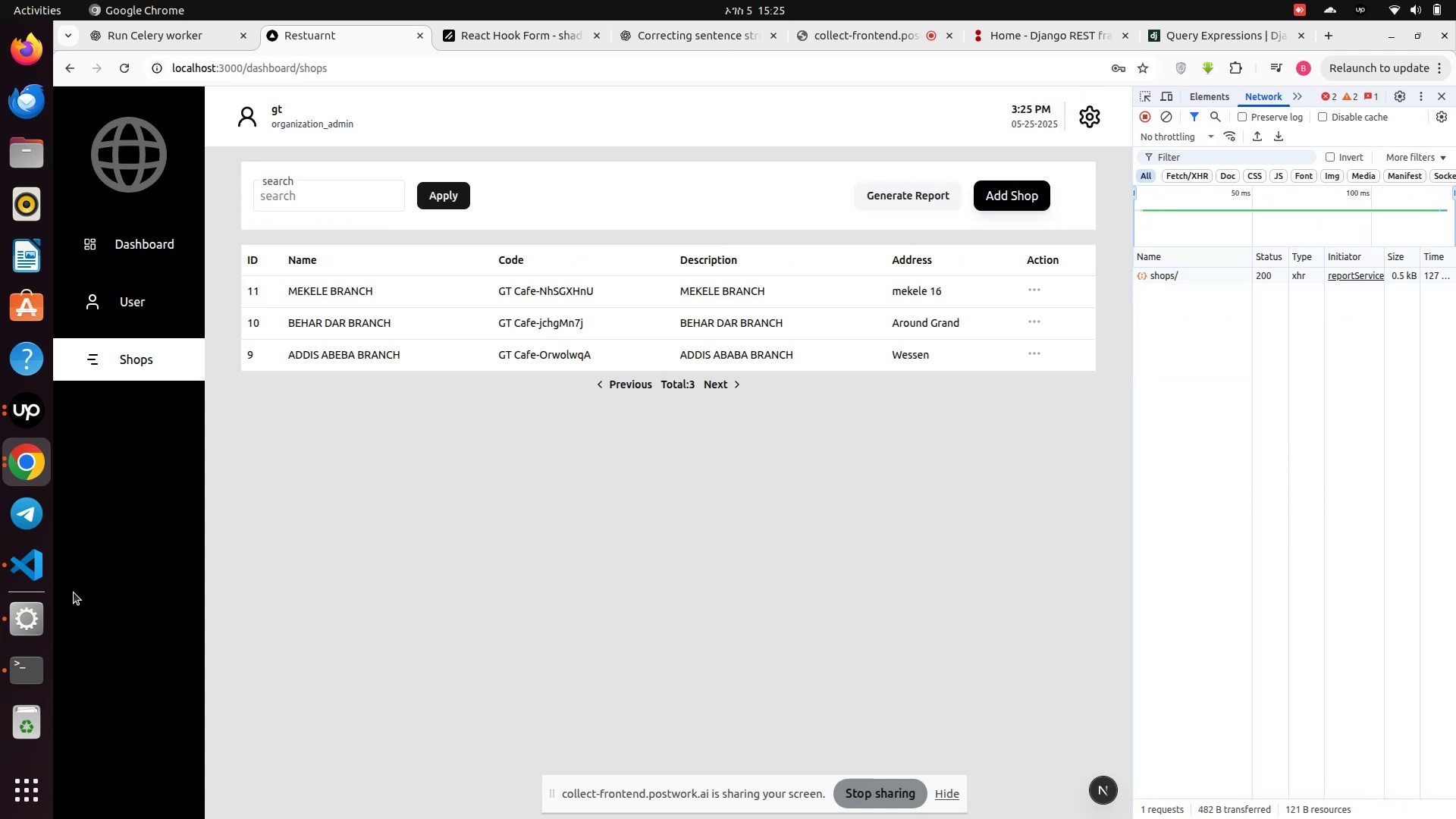 
left_click([36, 682])
 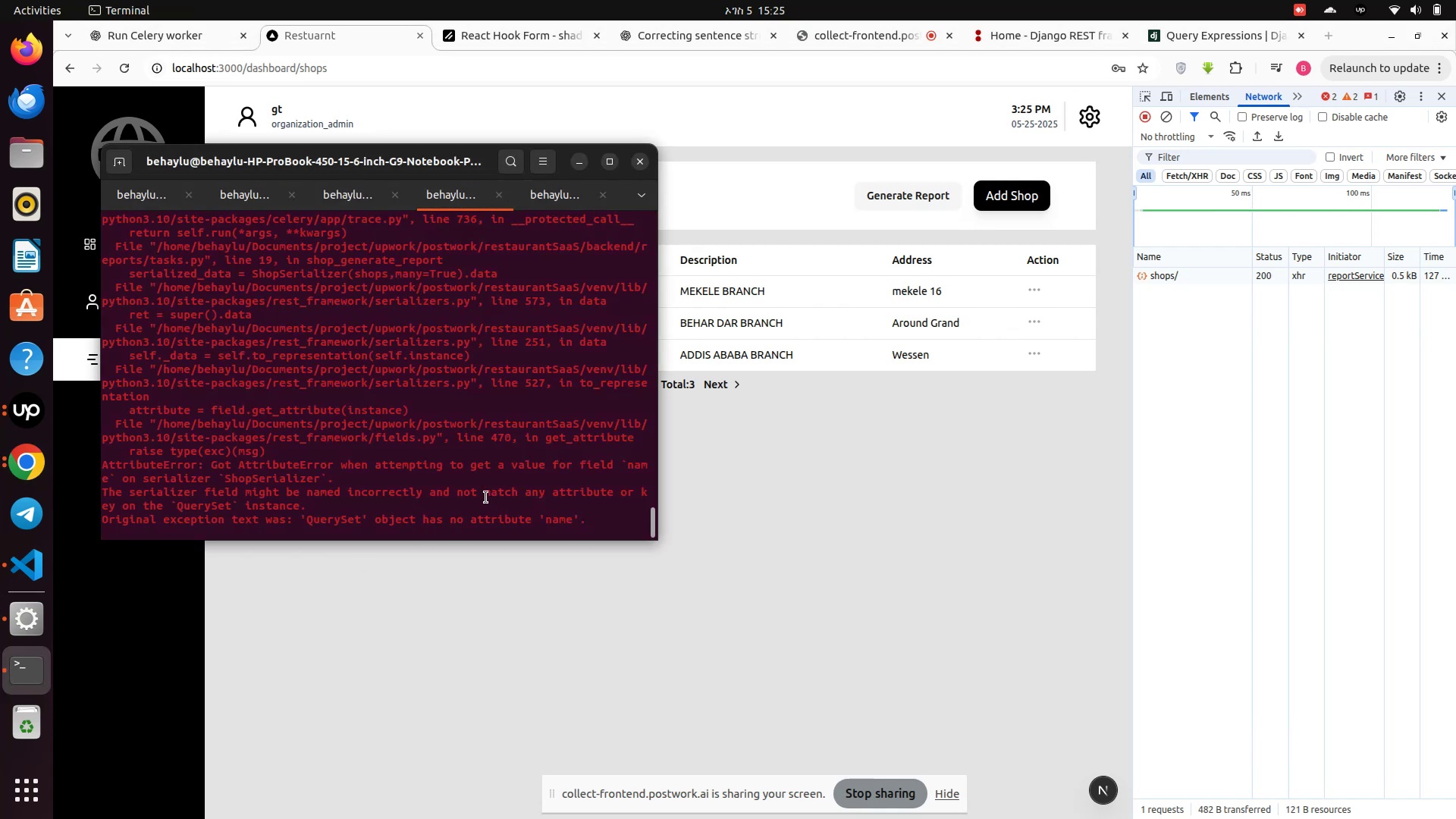 
key(Control+Z)
 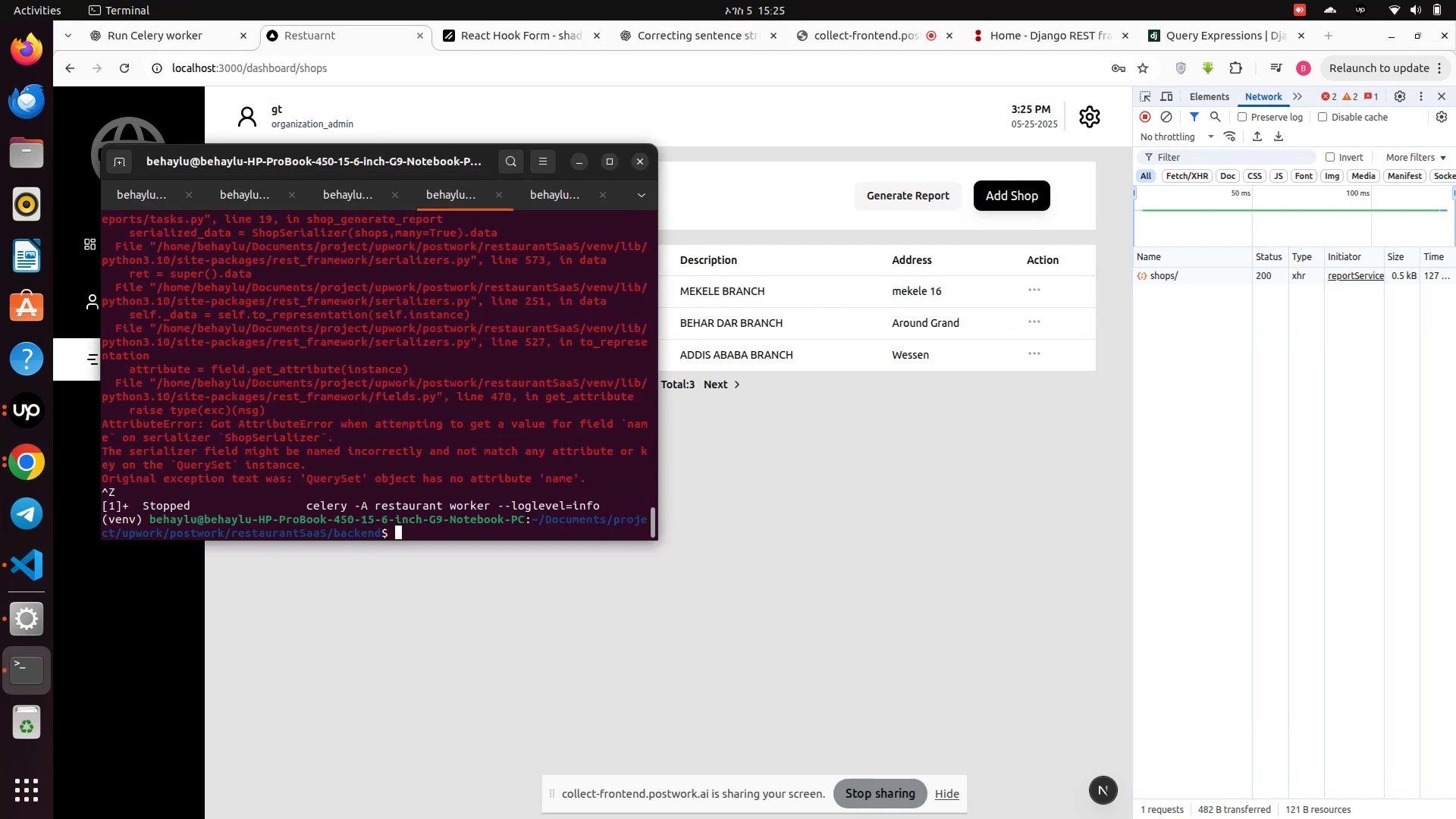 
key(ArrowUp)
 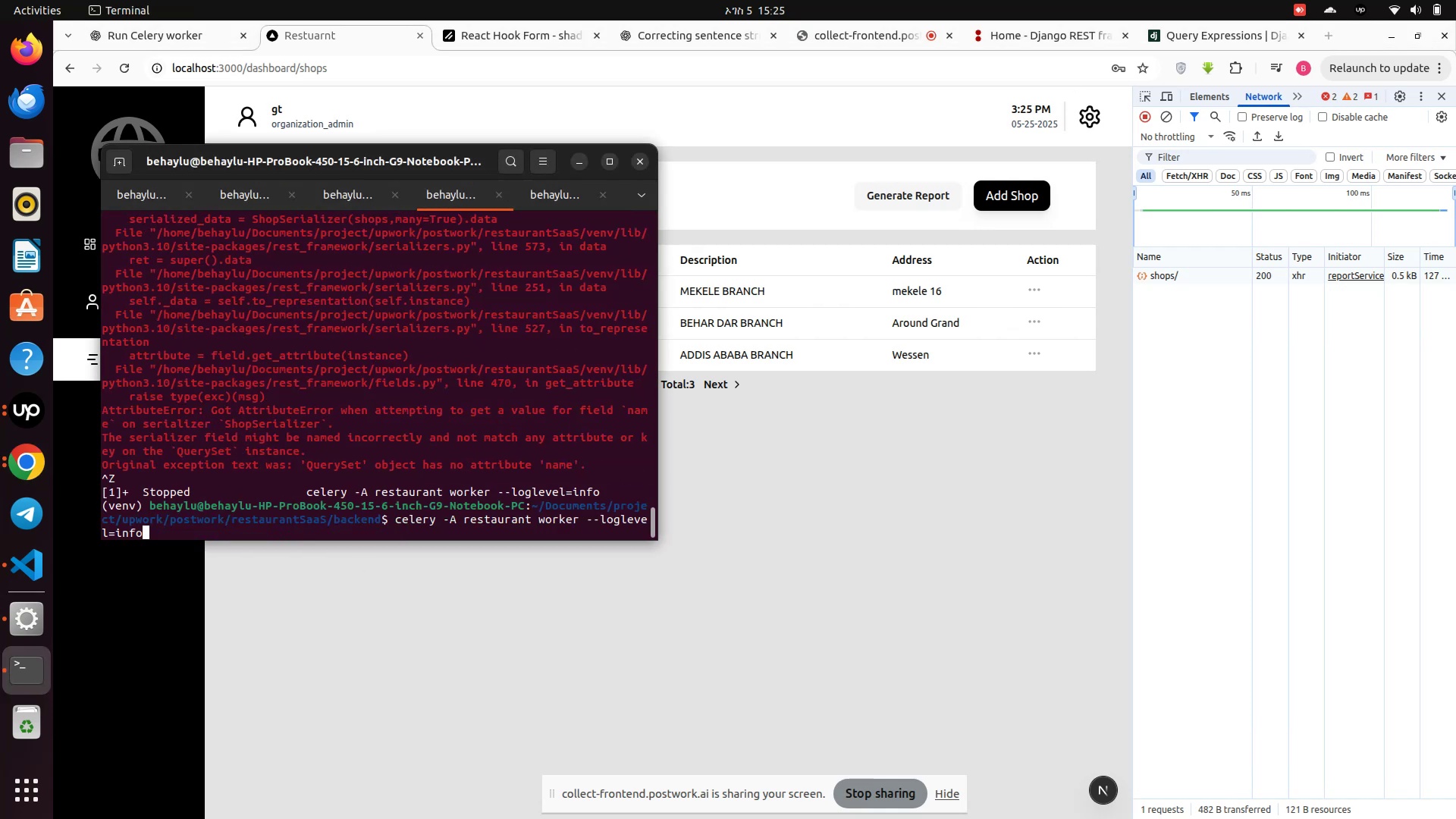 
key(ArrowUp)
 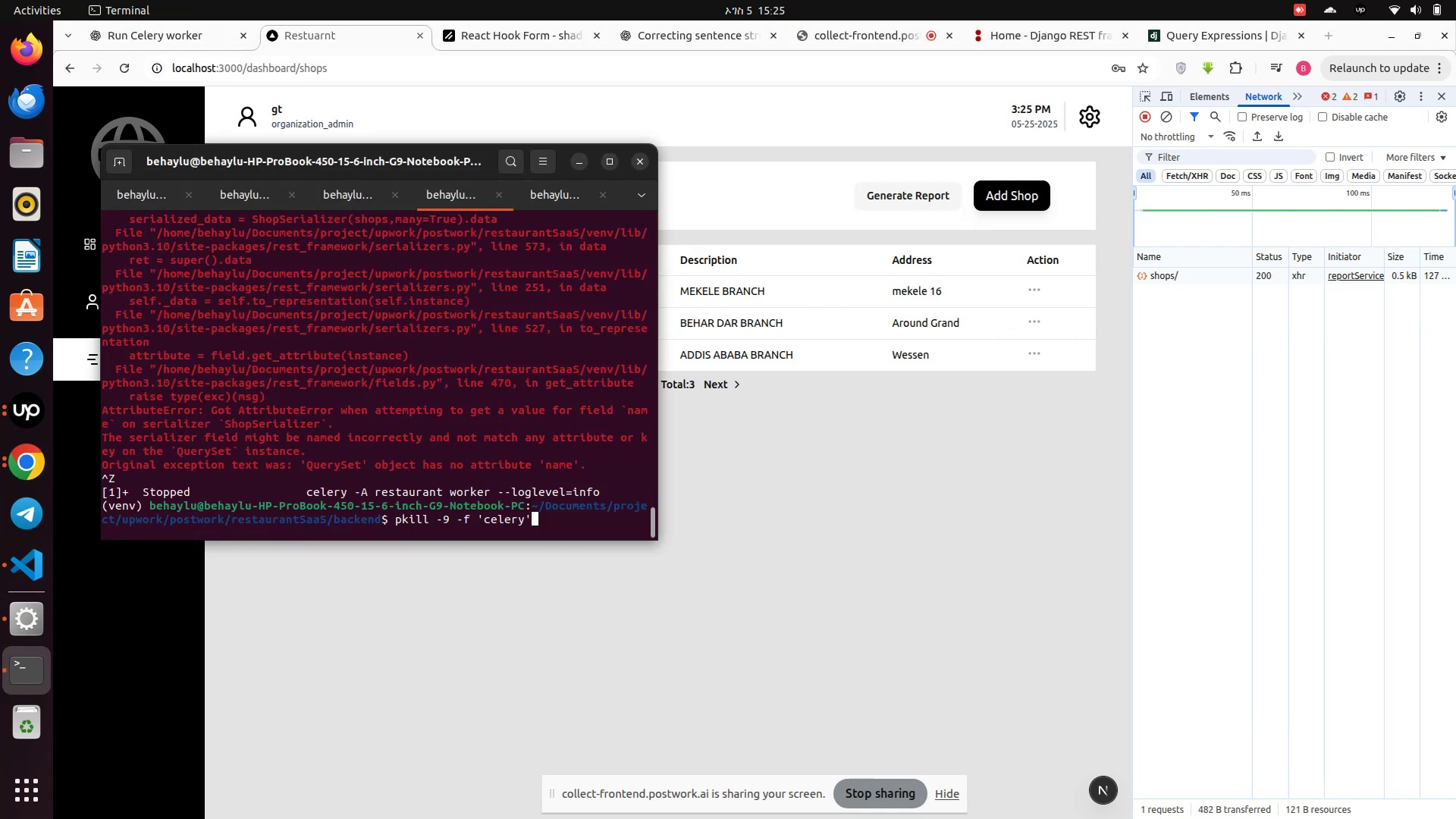 
key(Enter)
 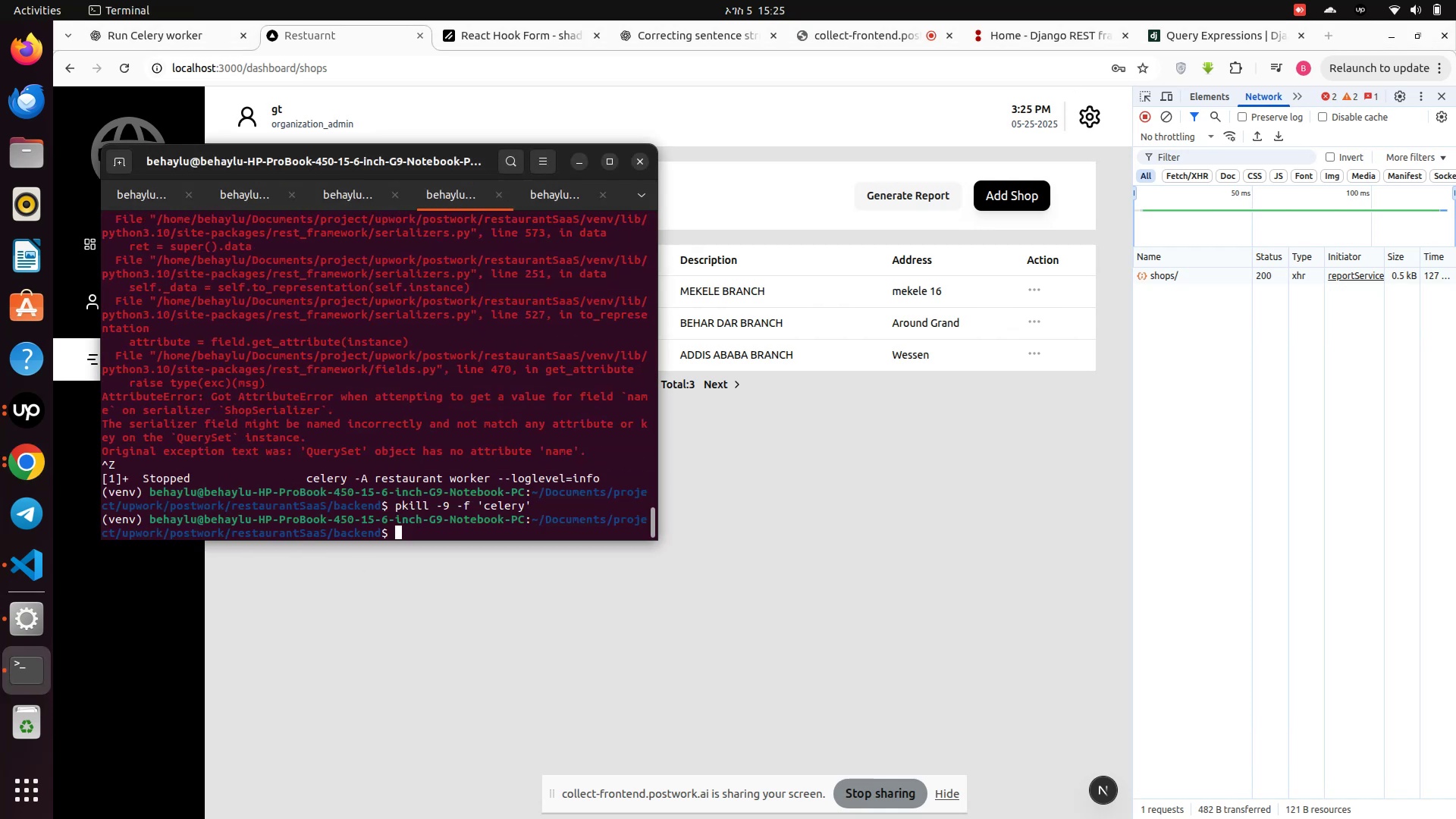 
key(ArrowUp)
 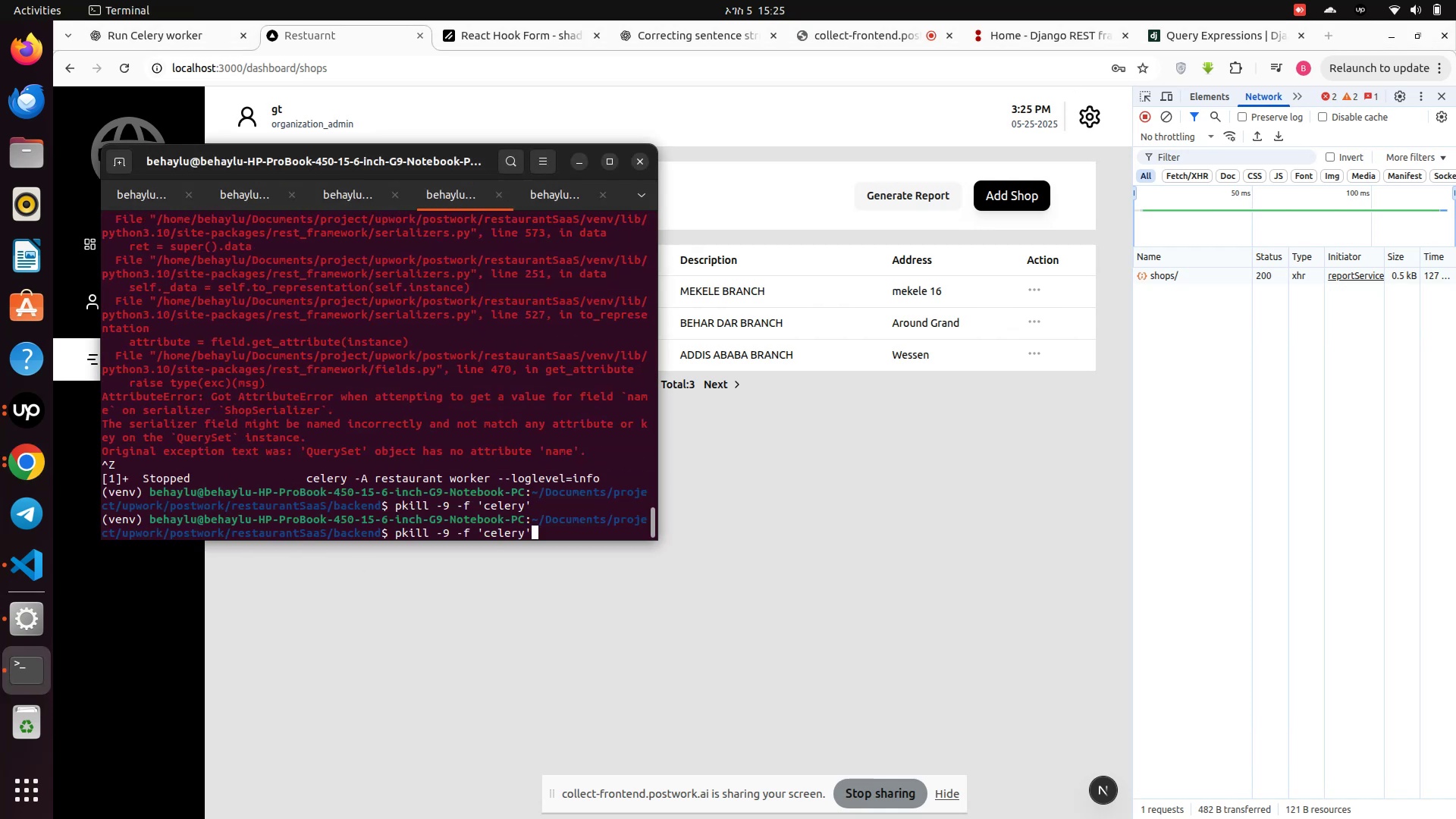 
key(Enter)
 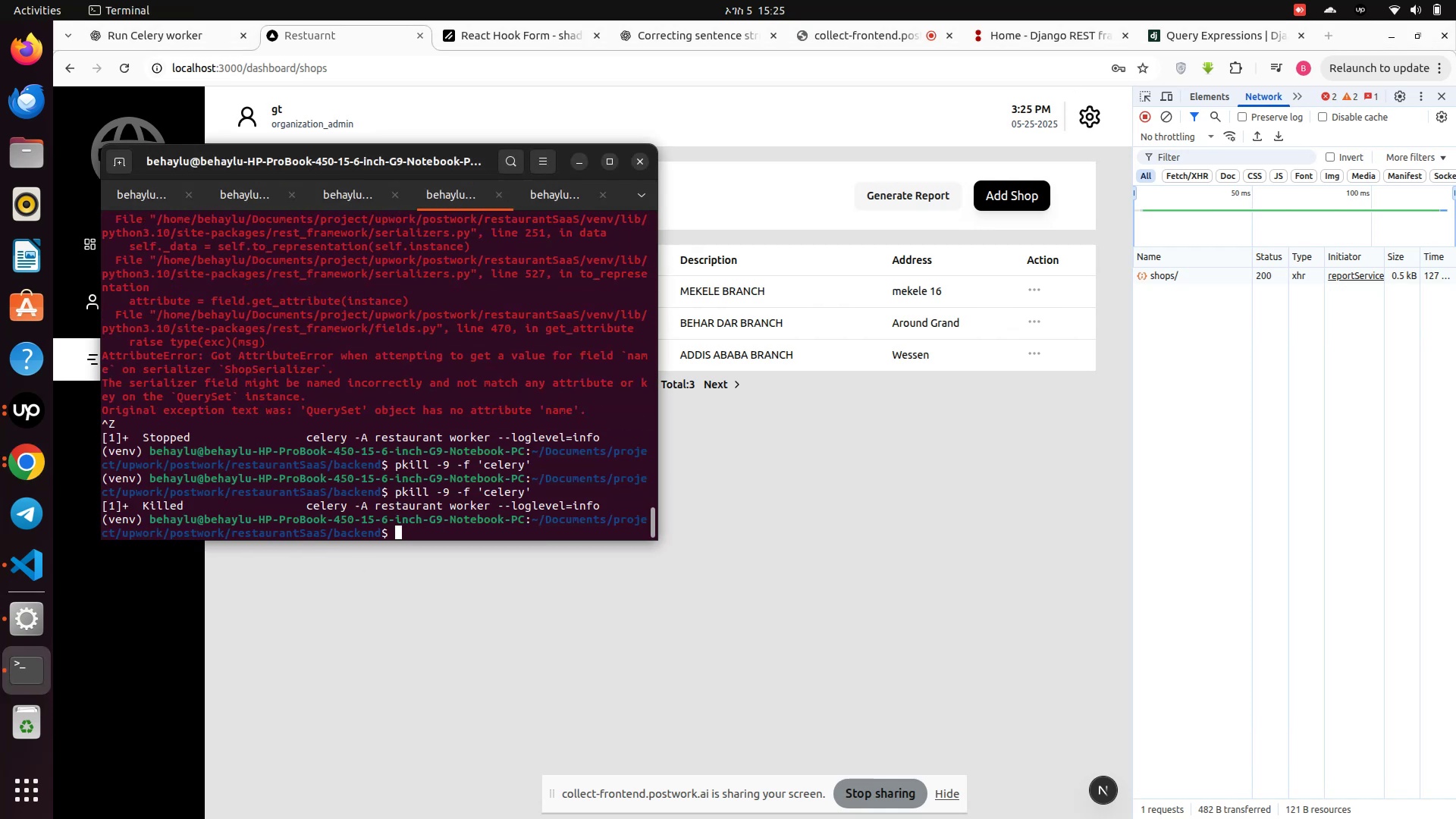 
key(ArrowUp)
 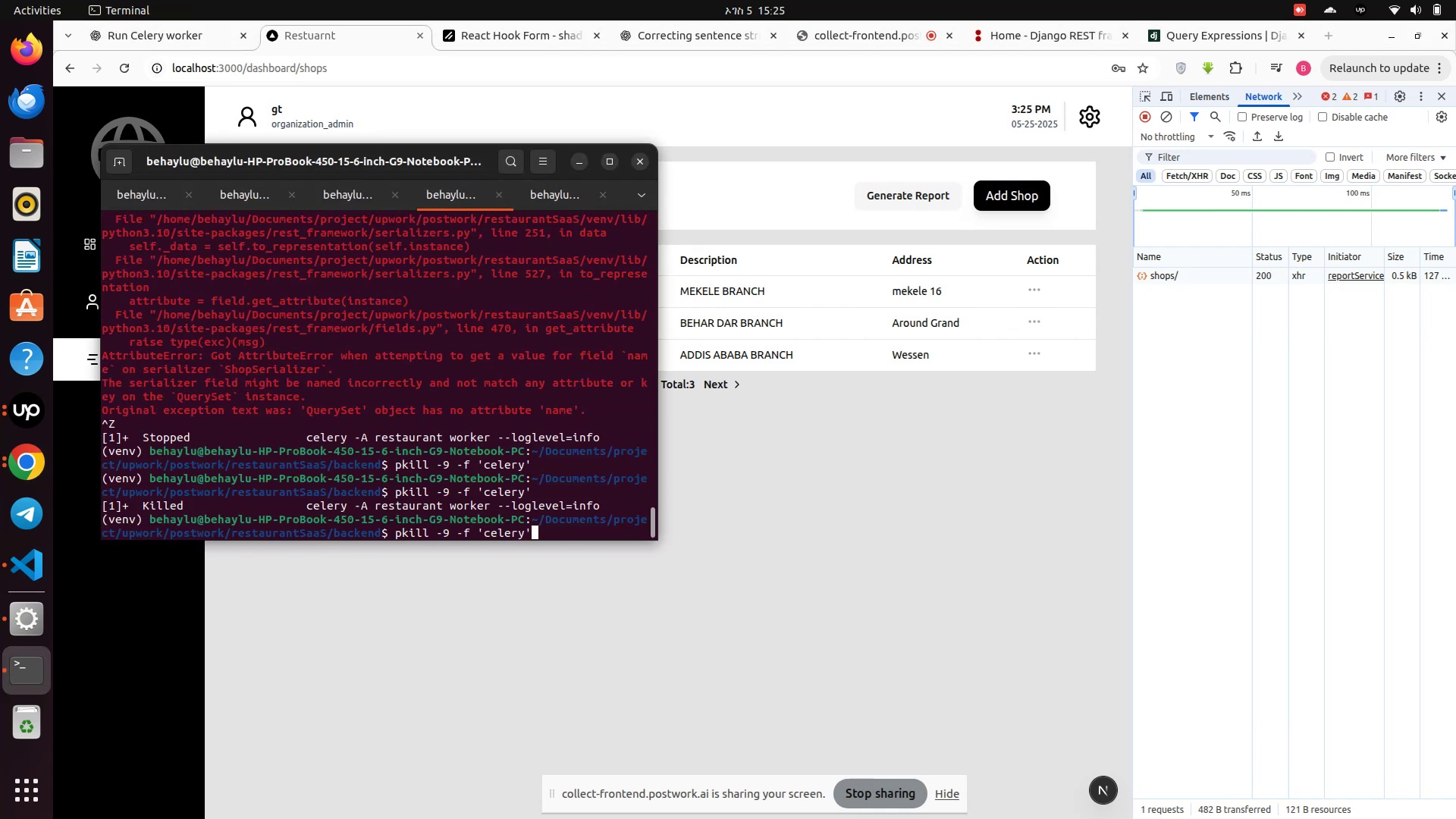 
key(Enter)
 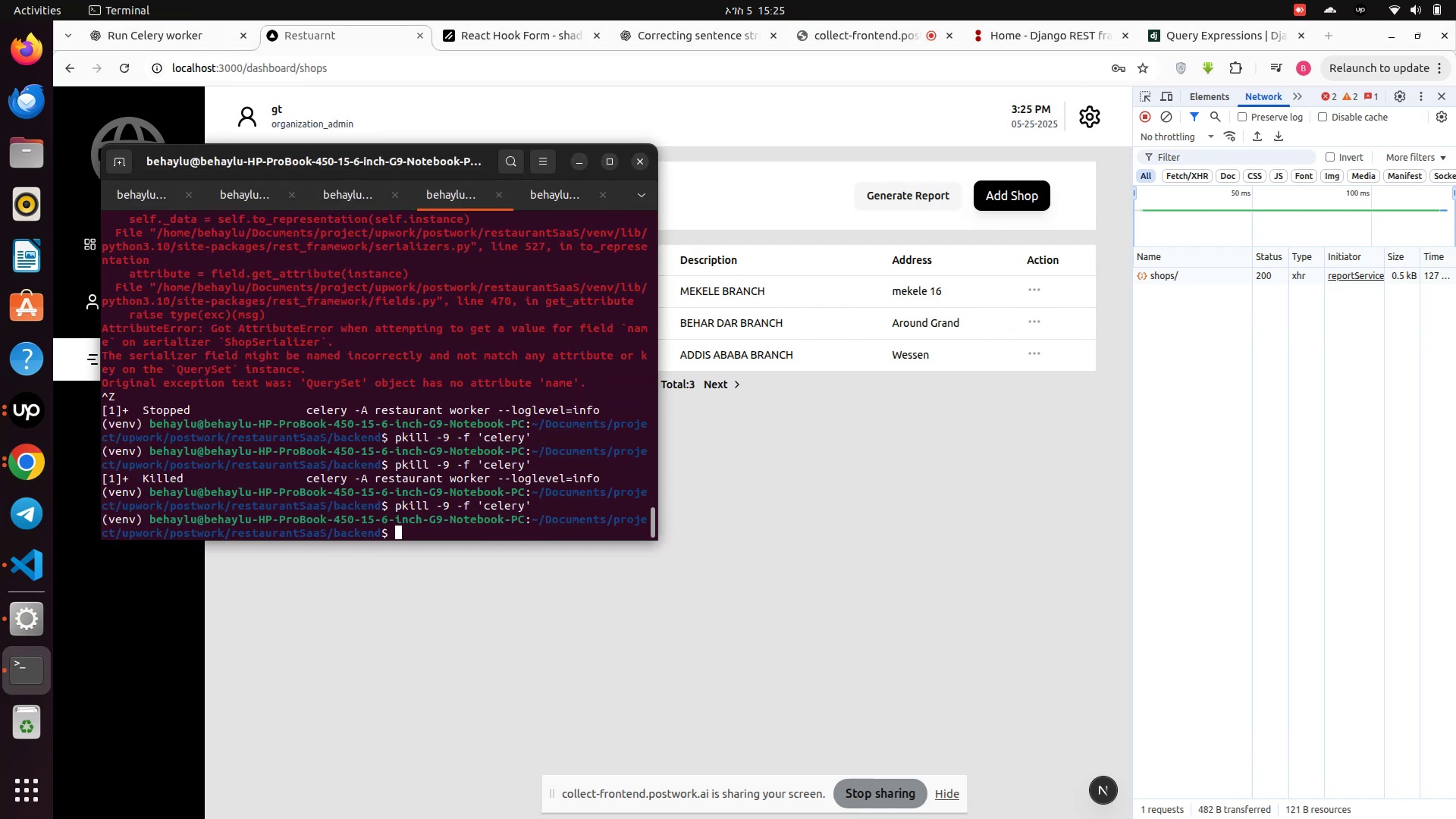 
key(ArrowUp)
 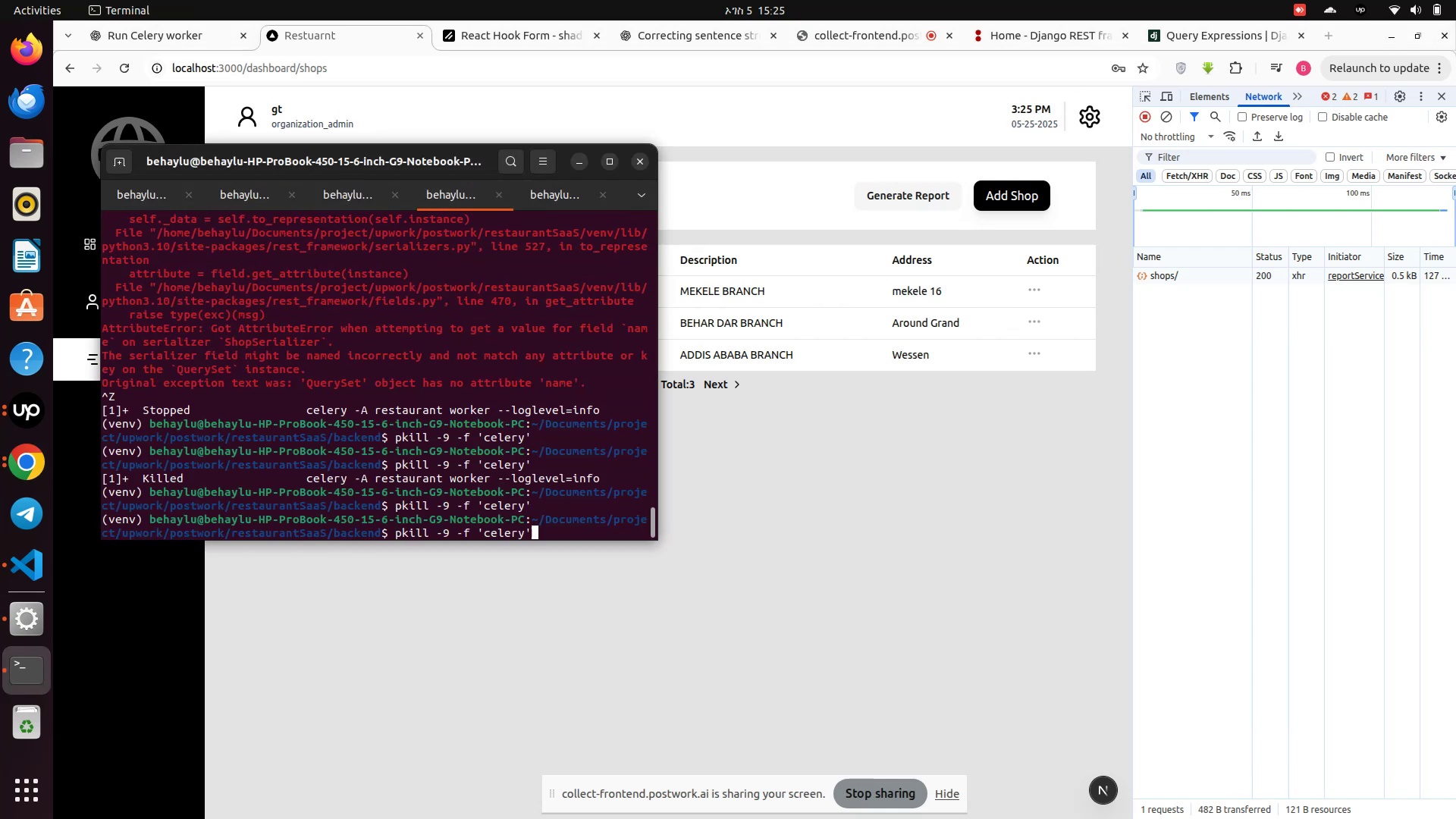 
key(ArrowUp)
 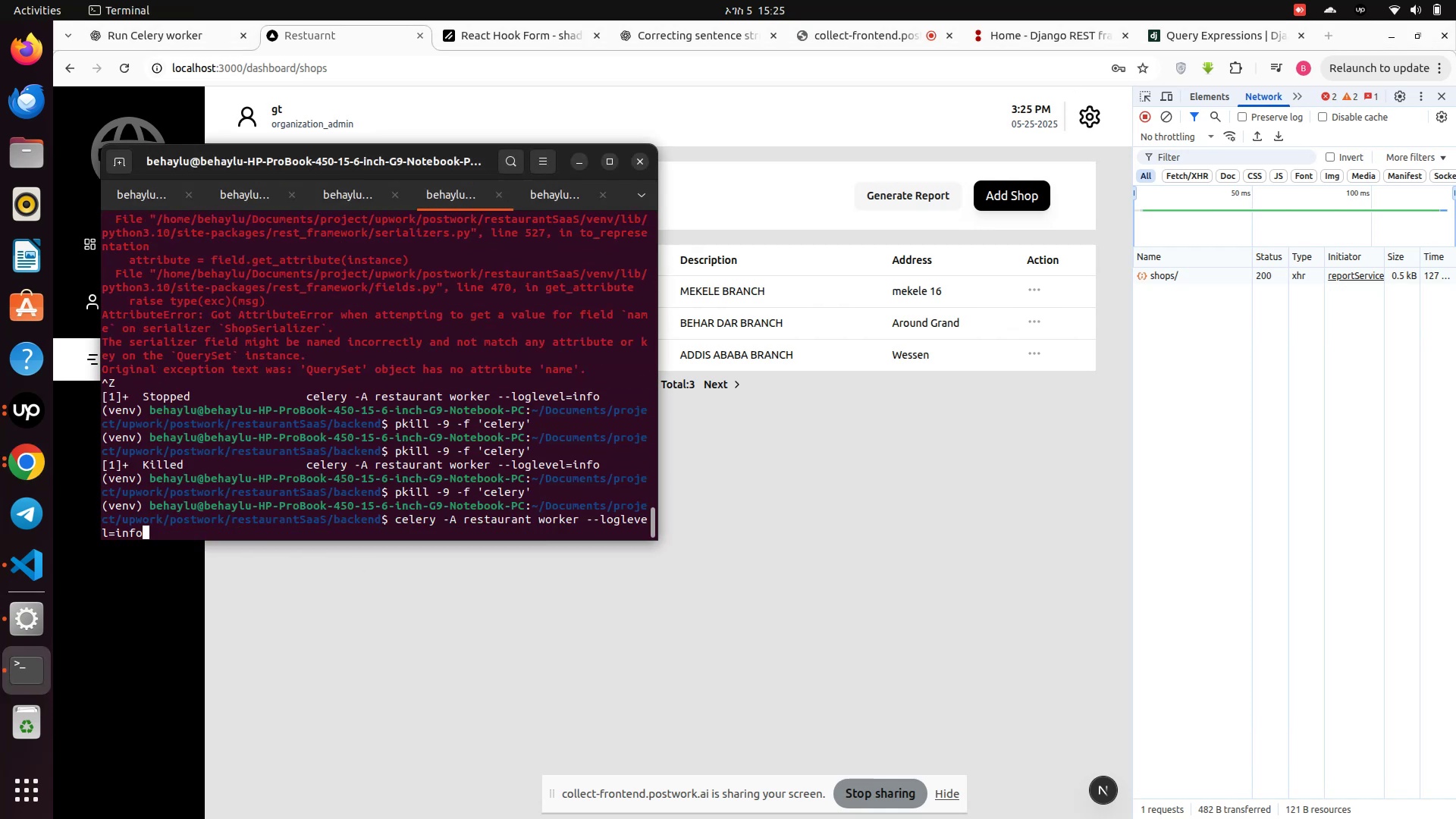 
key(Enter)
 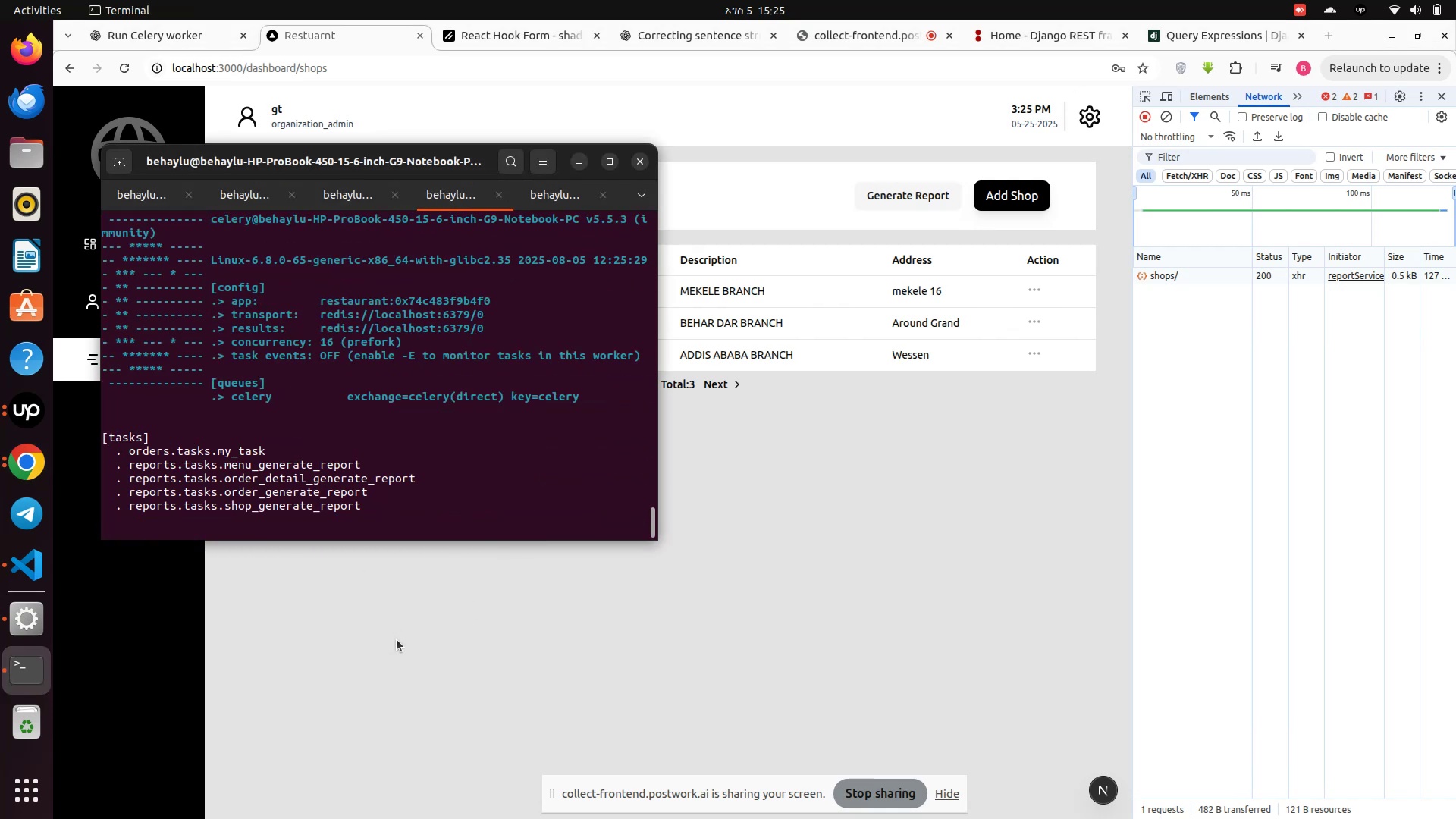 
left_click([397, 639])
 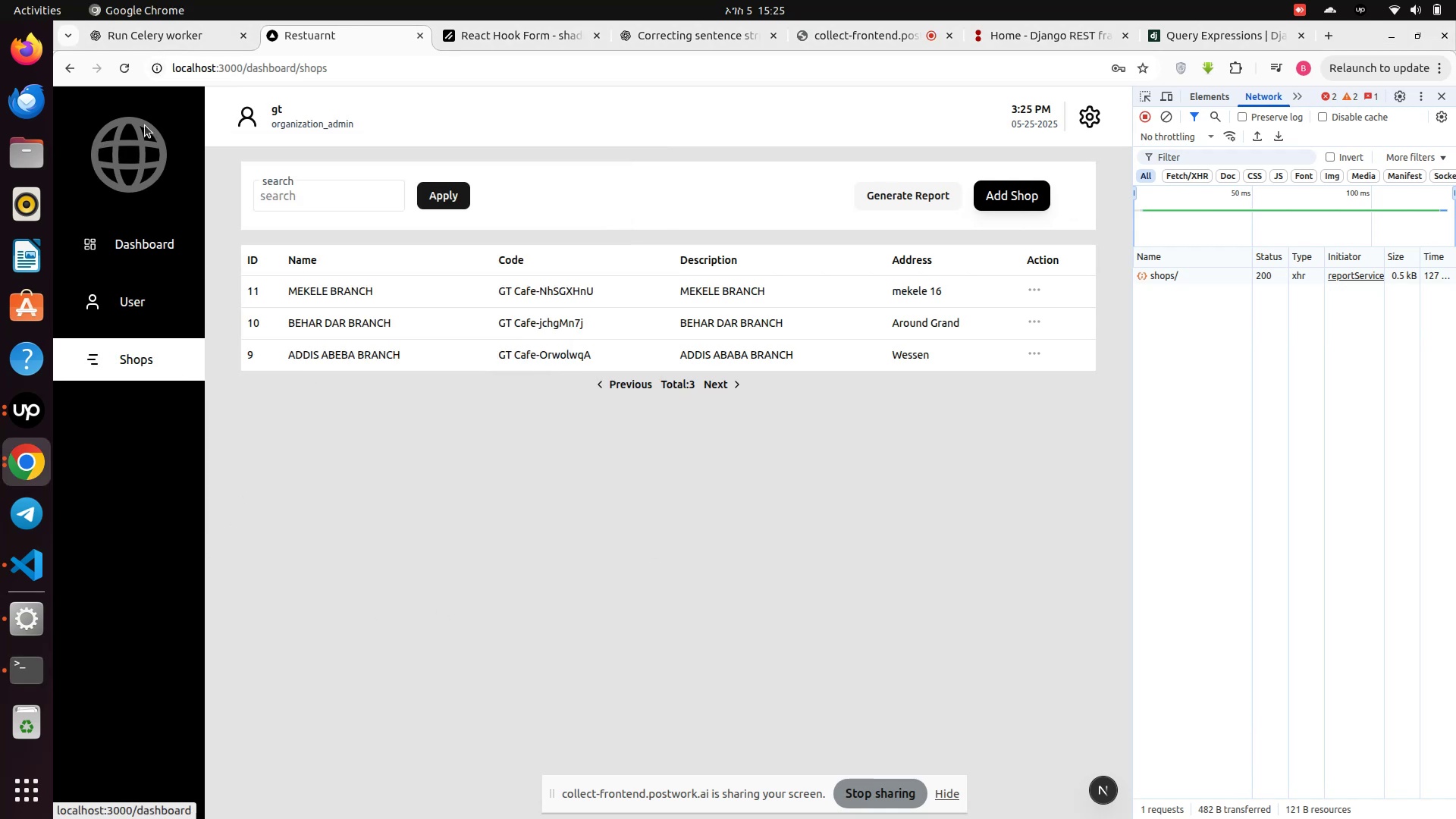 
left_click([130, 64])
 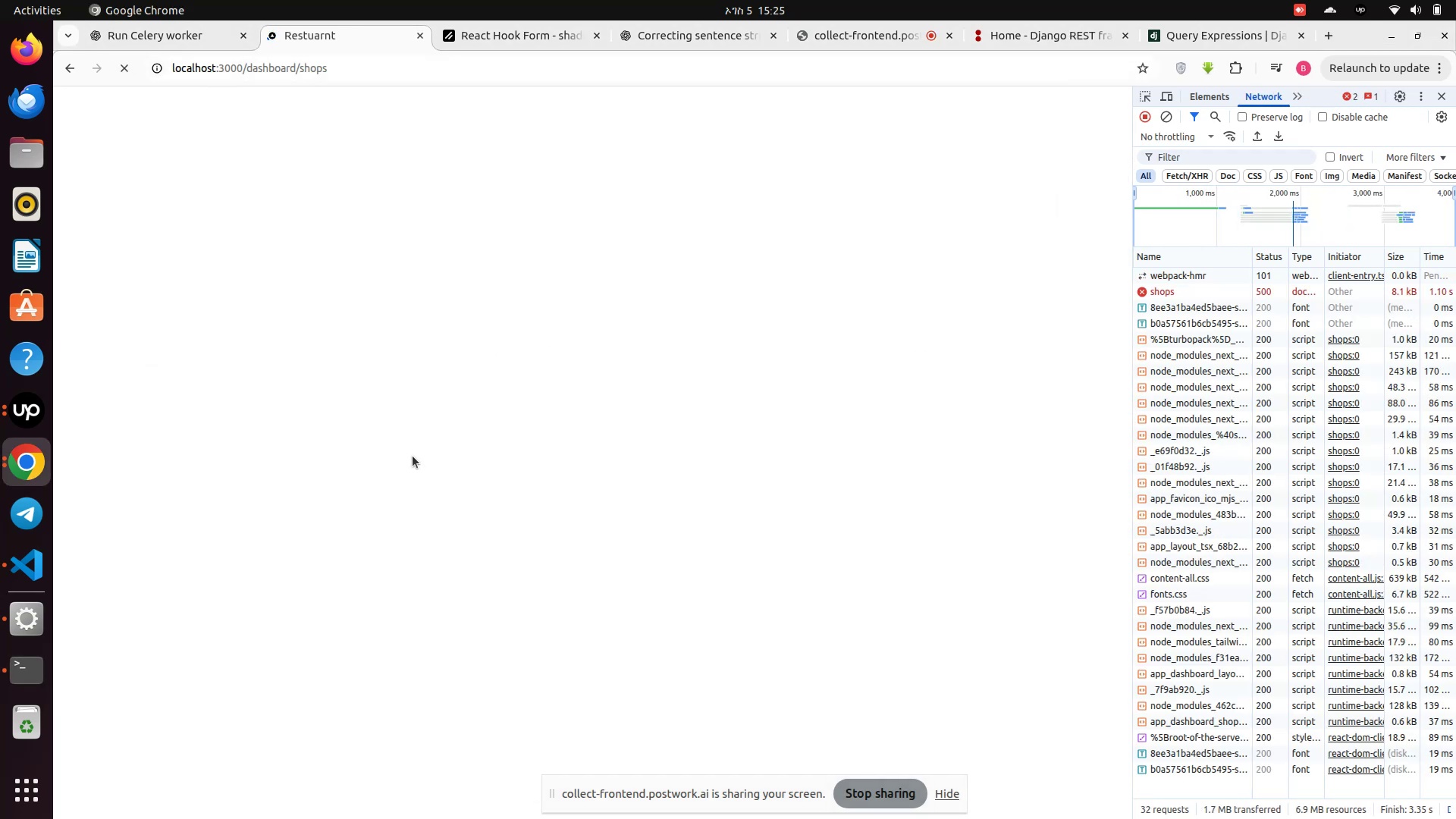 
wait(8.96)
 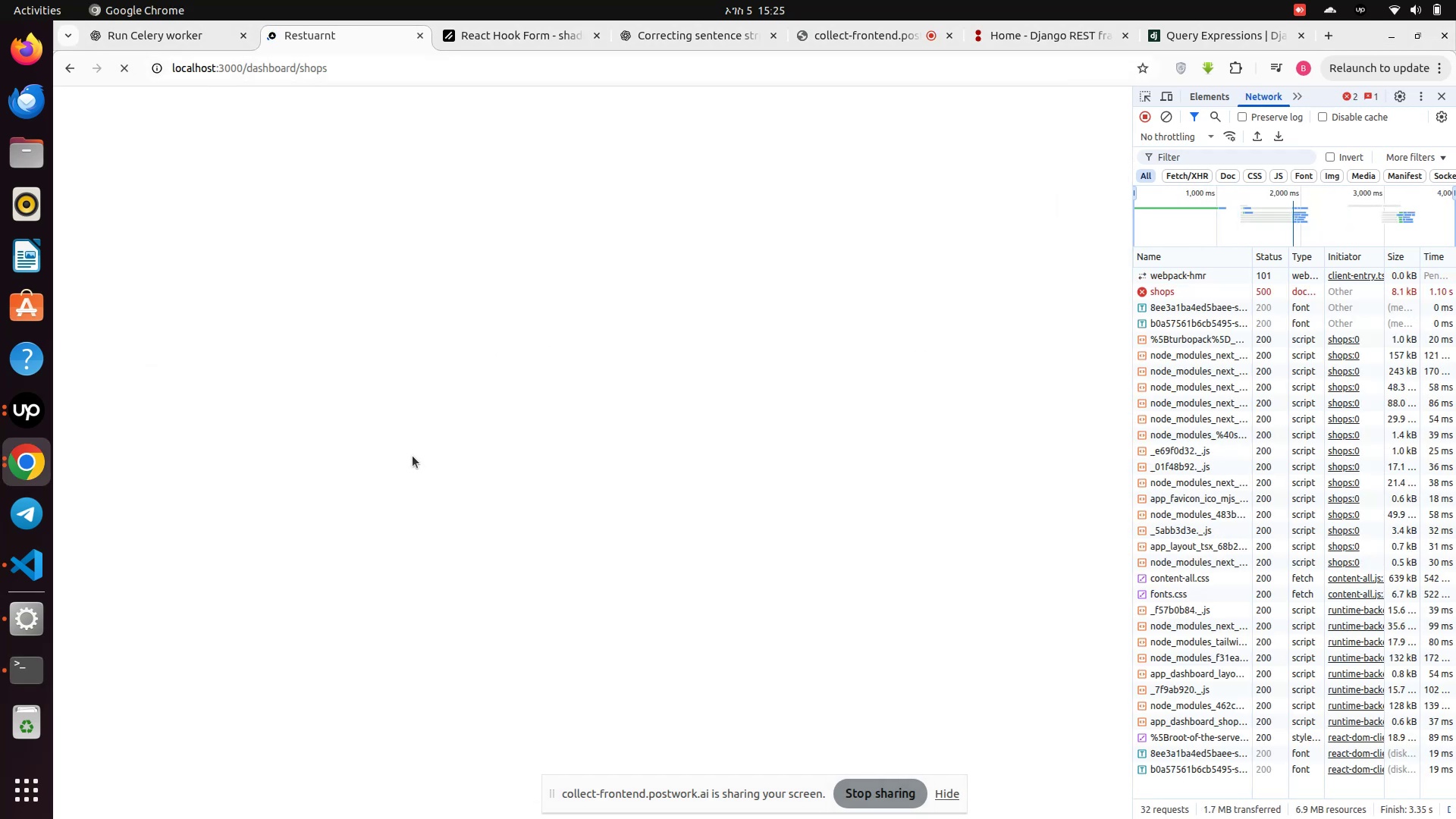 
left_click([1166, 124])
 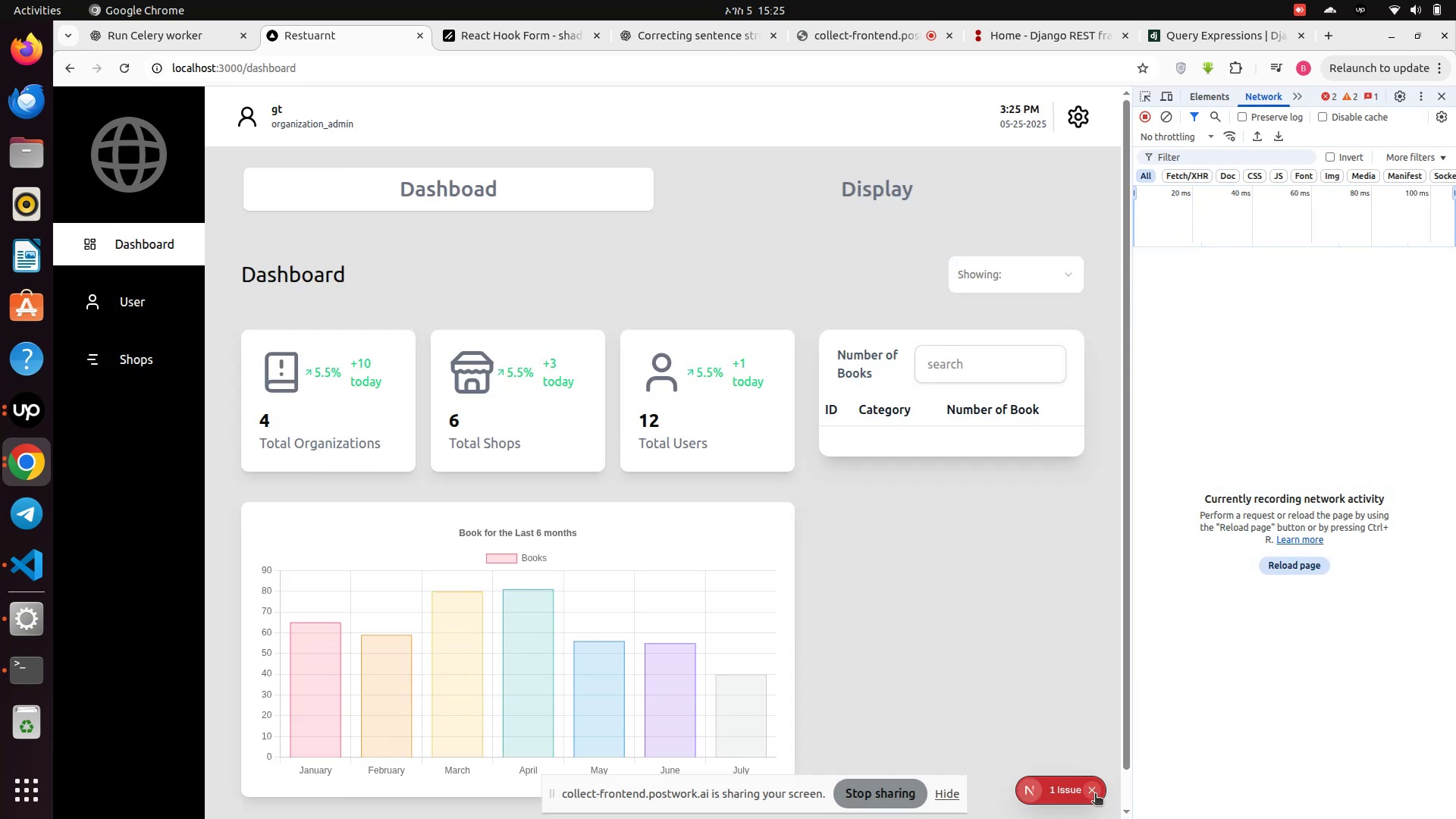 
left_click([1093, 795])
 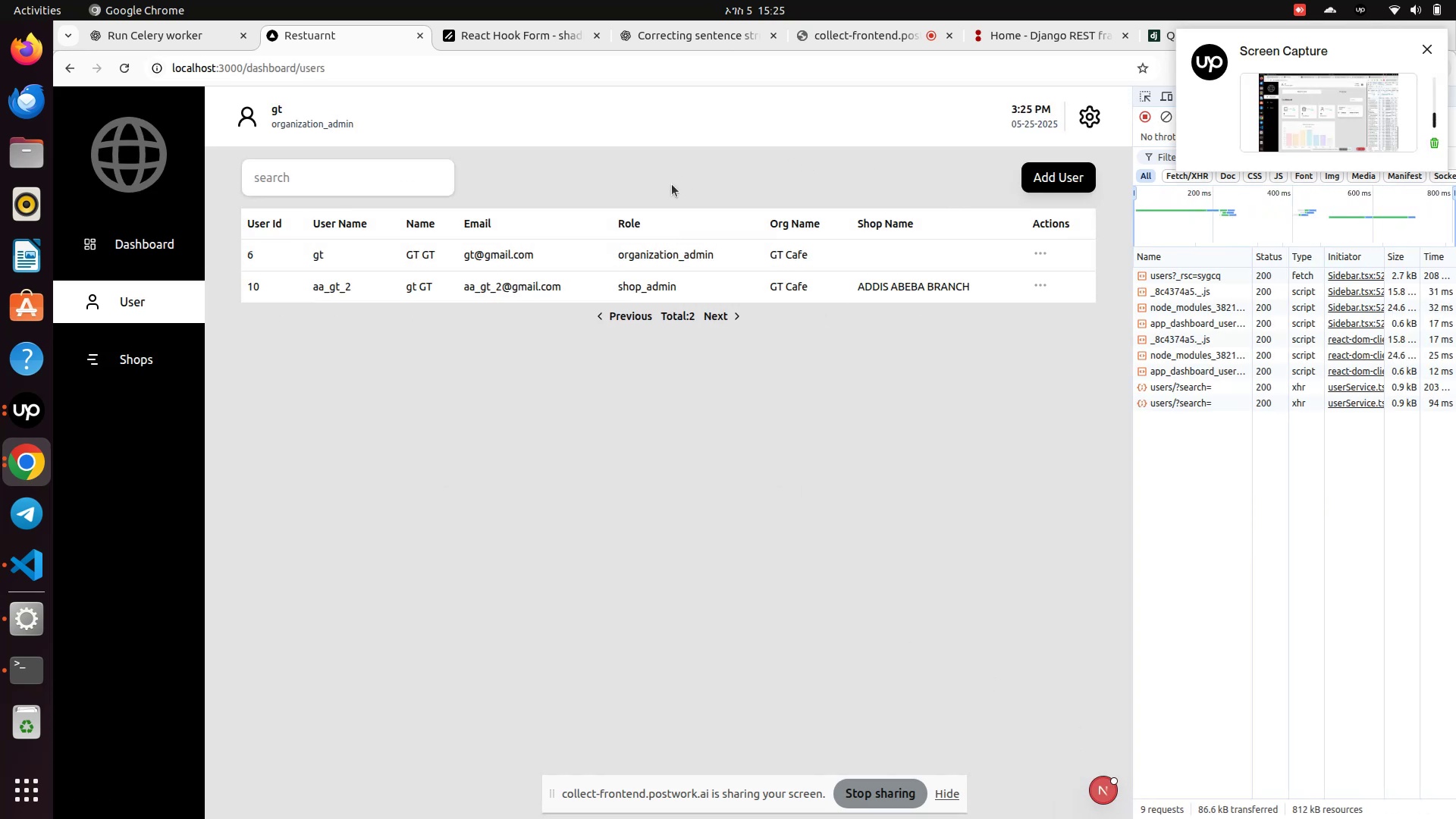 
left_click([119, 362])
 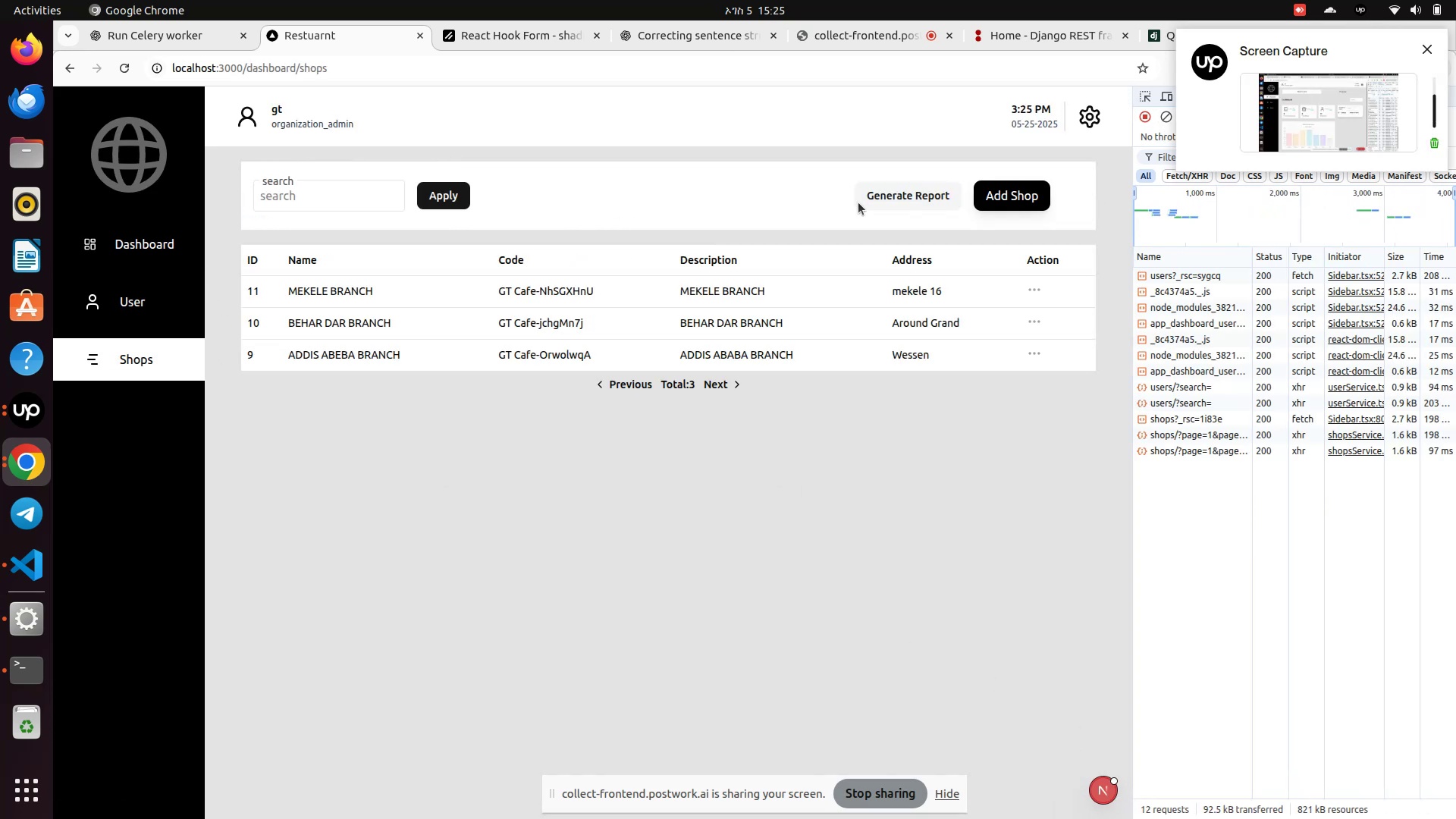 
left_click([883, 201])
 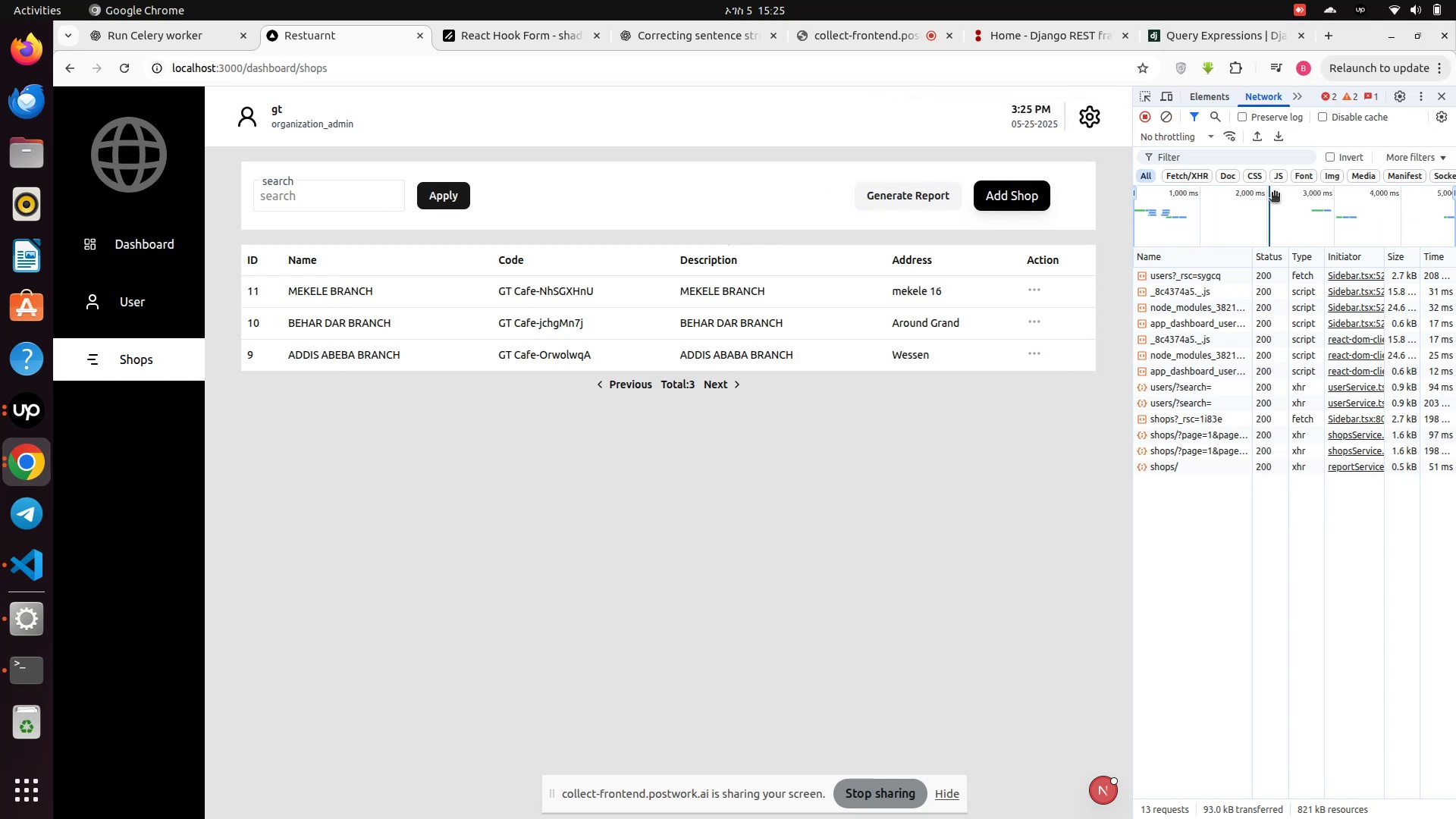 
left_click([1295, 101])
 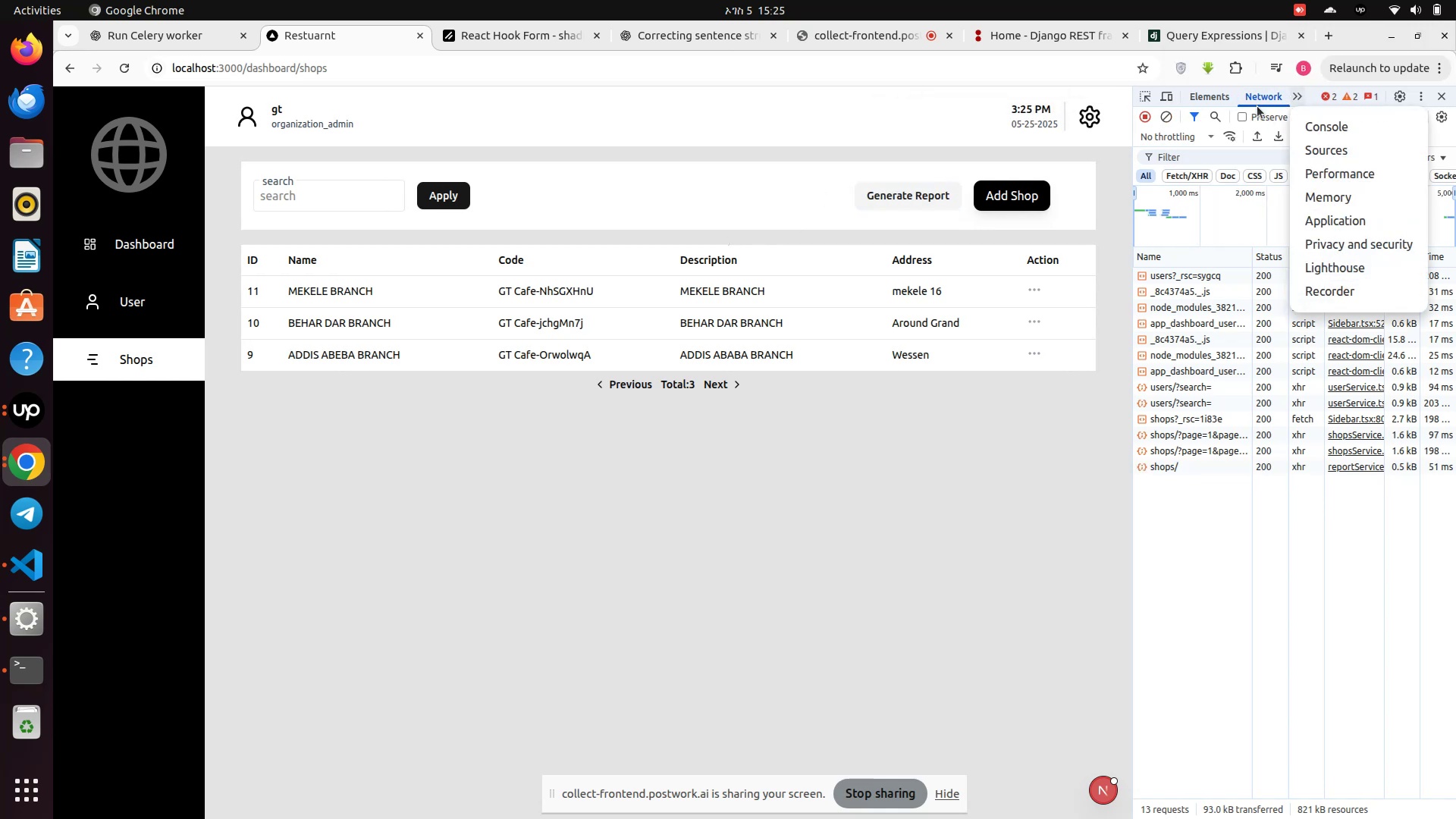 
mouse_move([1304, 145])
 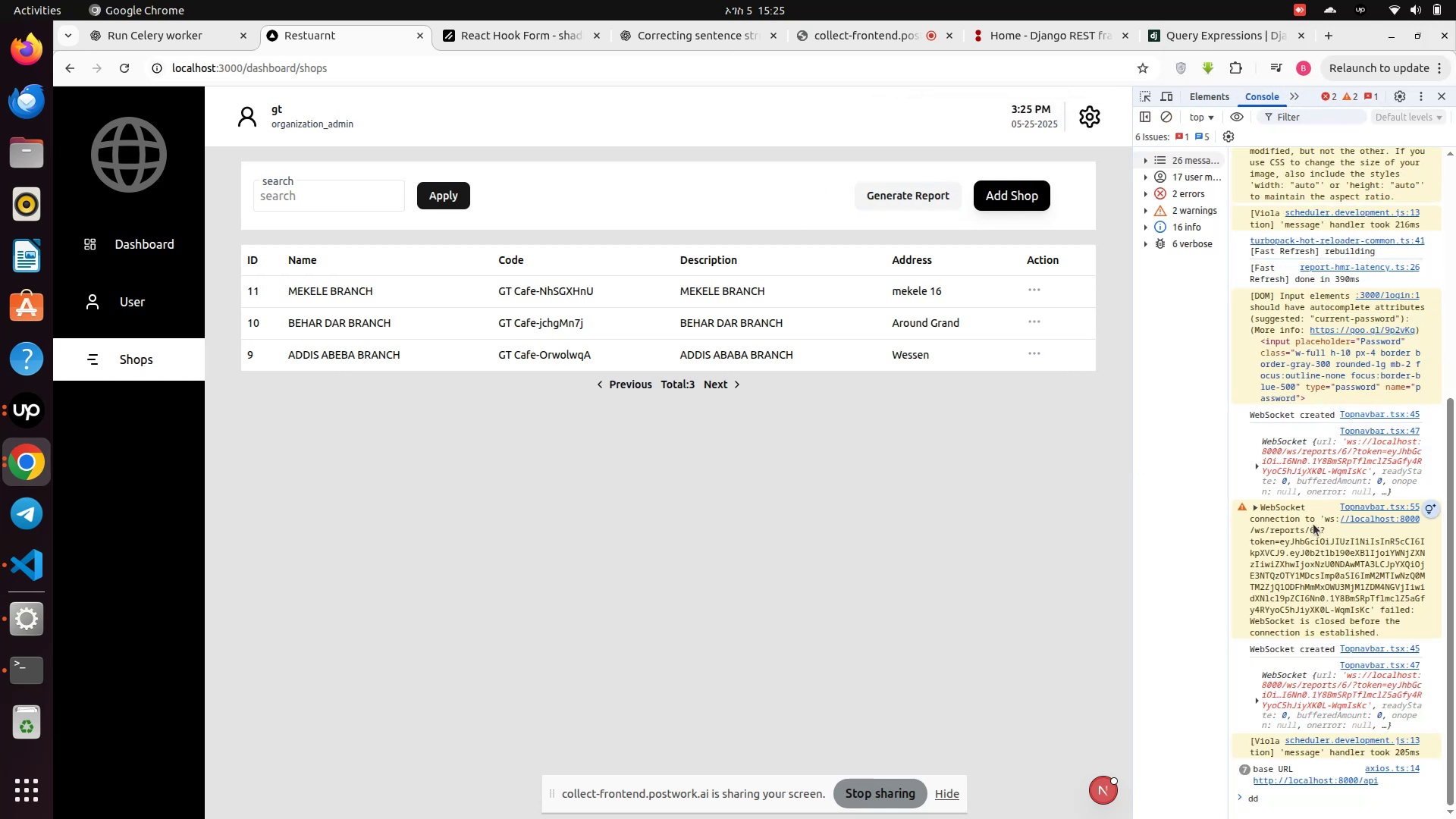 
scroll: coordinate [1332, 517], scroll_direction: down, amount: 3.0
 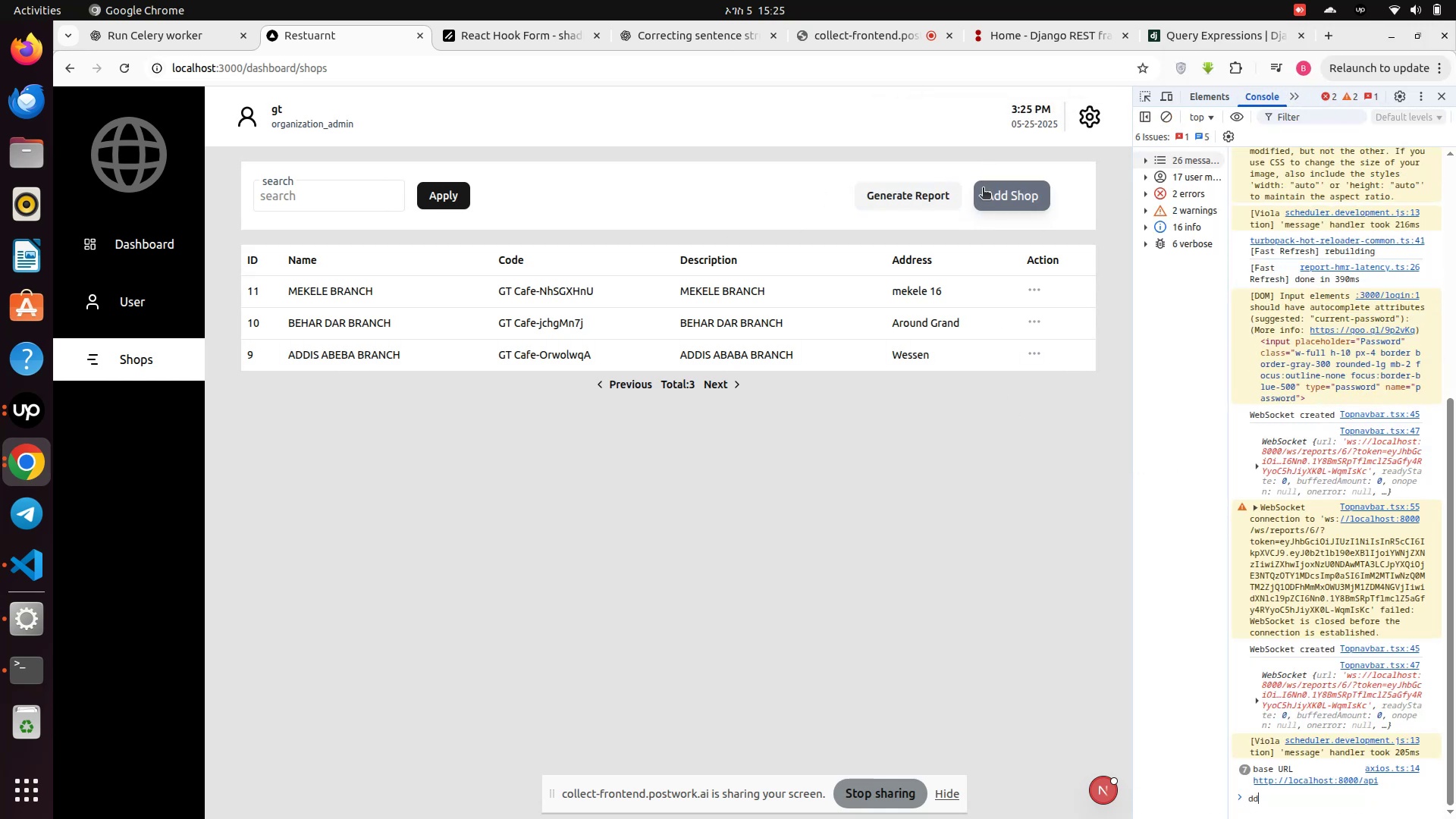 
left_click([918, 203])
 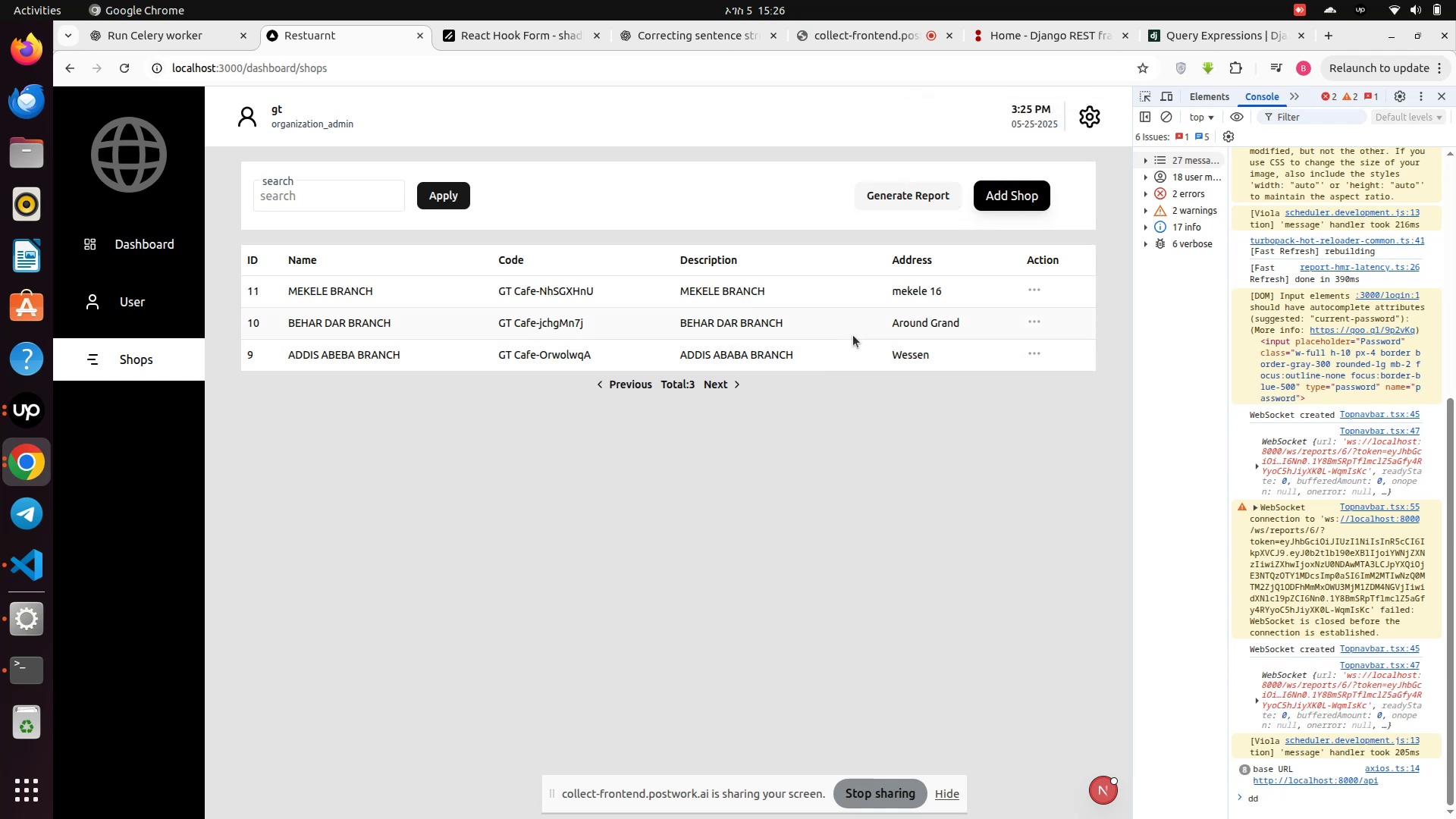 
left_click([31, 664])
 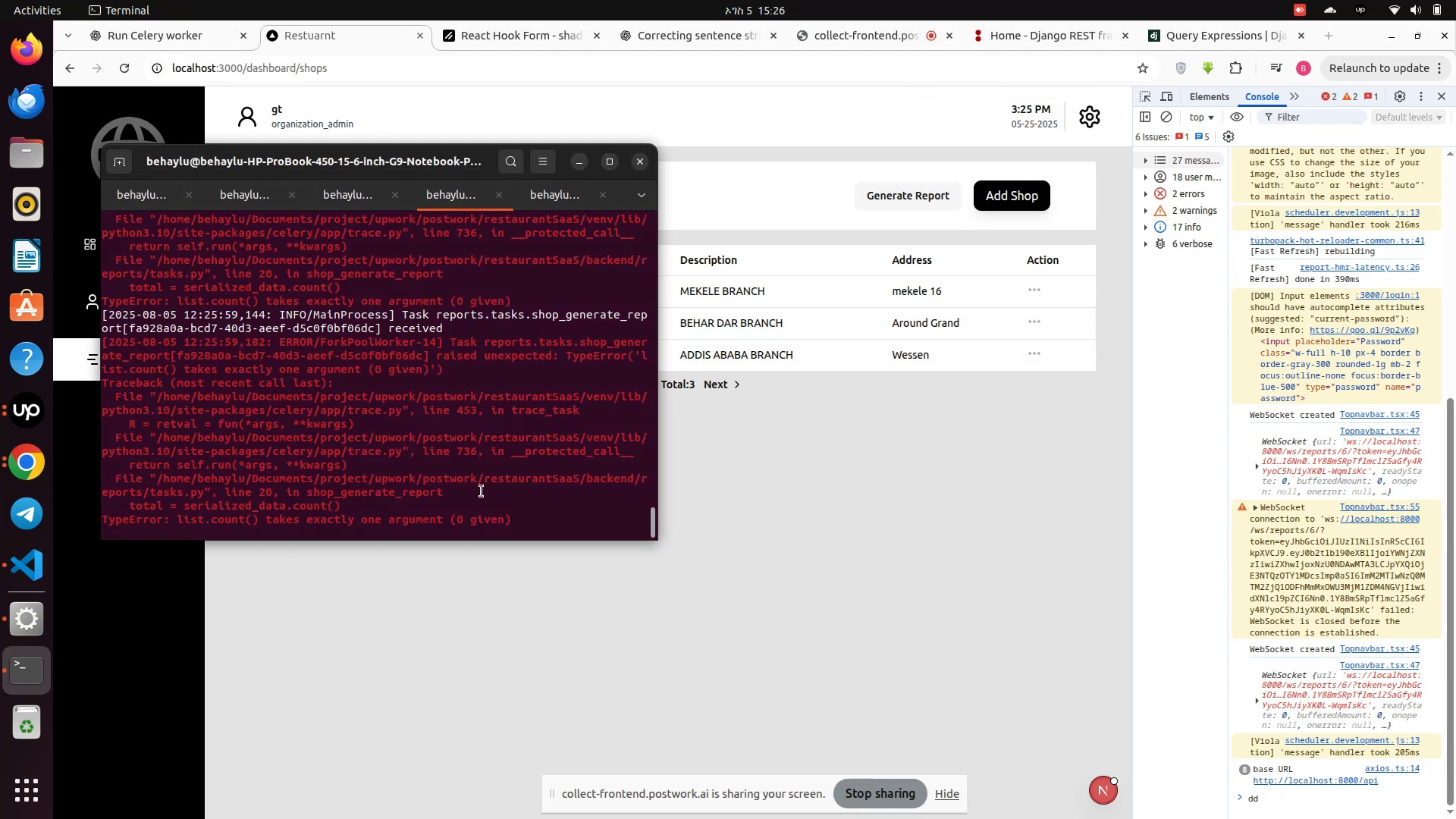 
left_click([18, 566])
 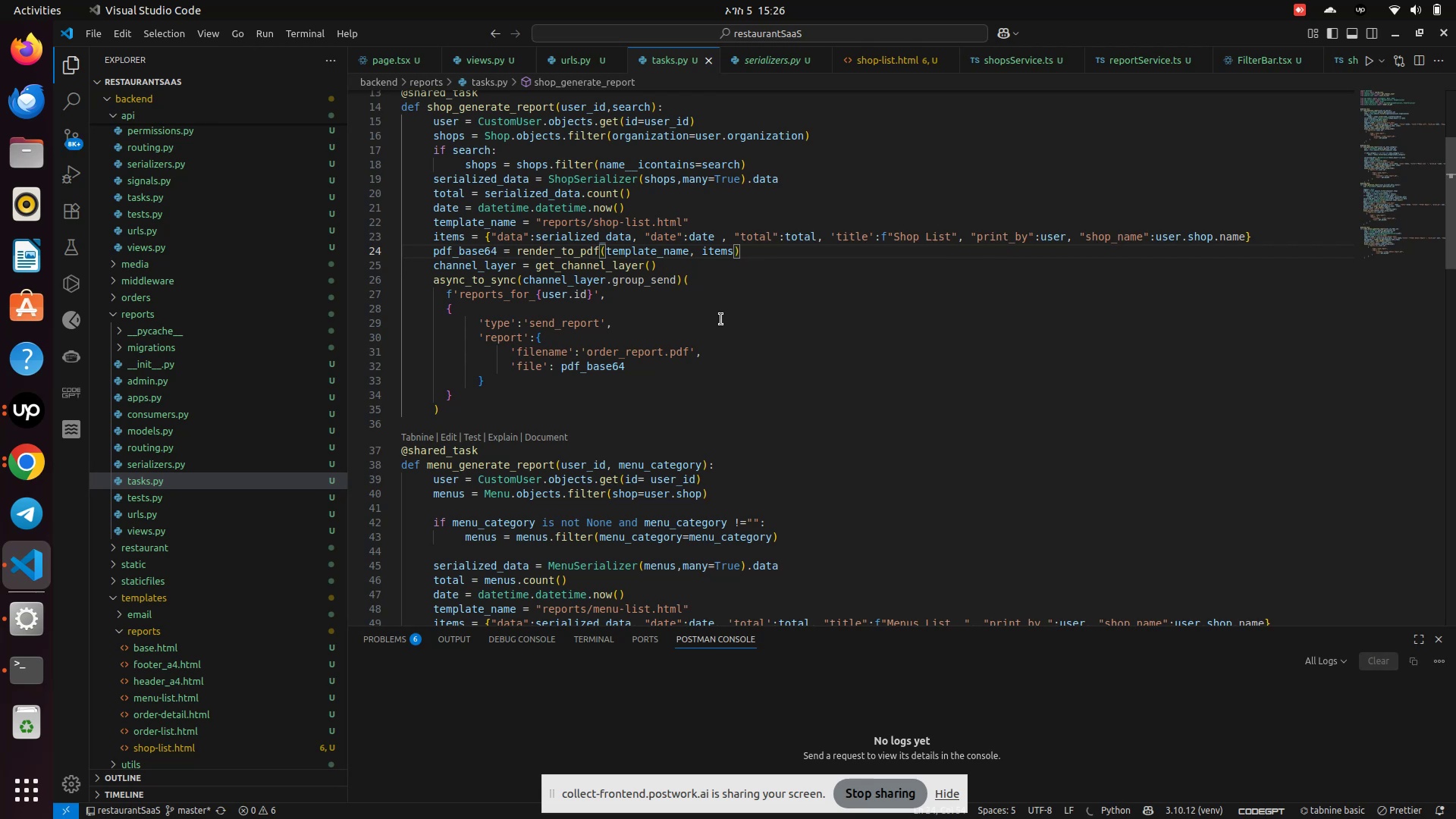 
scroll: coordinate [652, 365], scroll_direction: up, amount: 5.0
 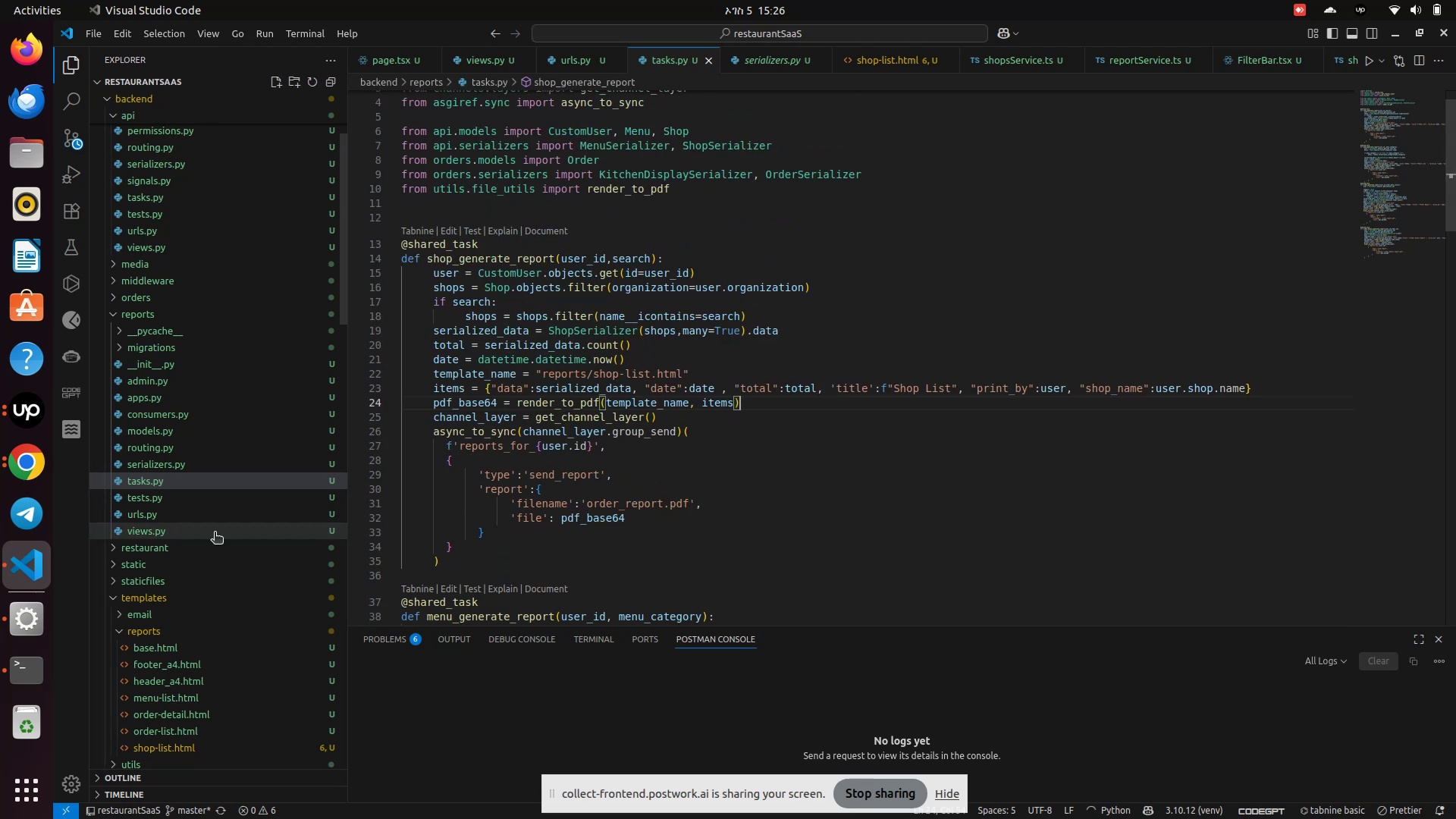 
left_click([164, 535])
 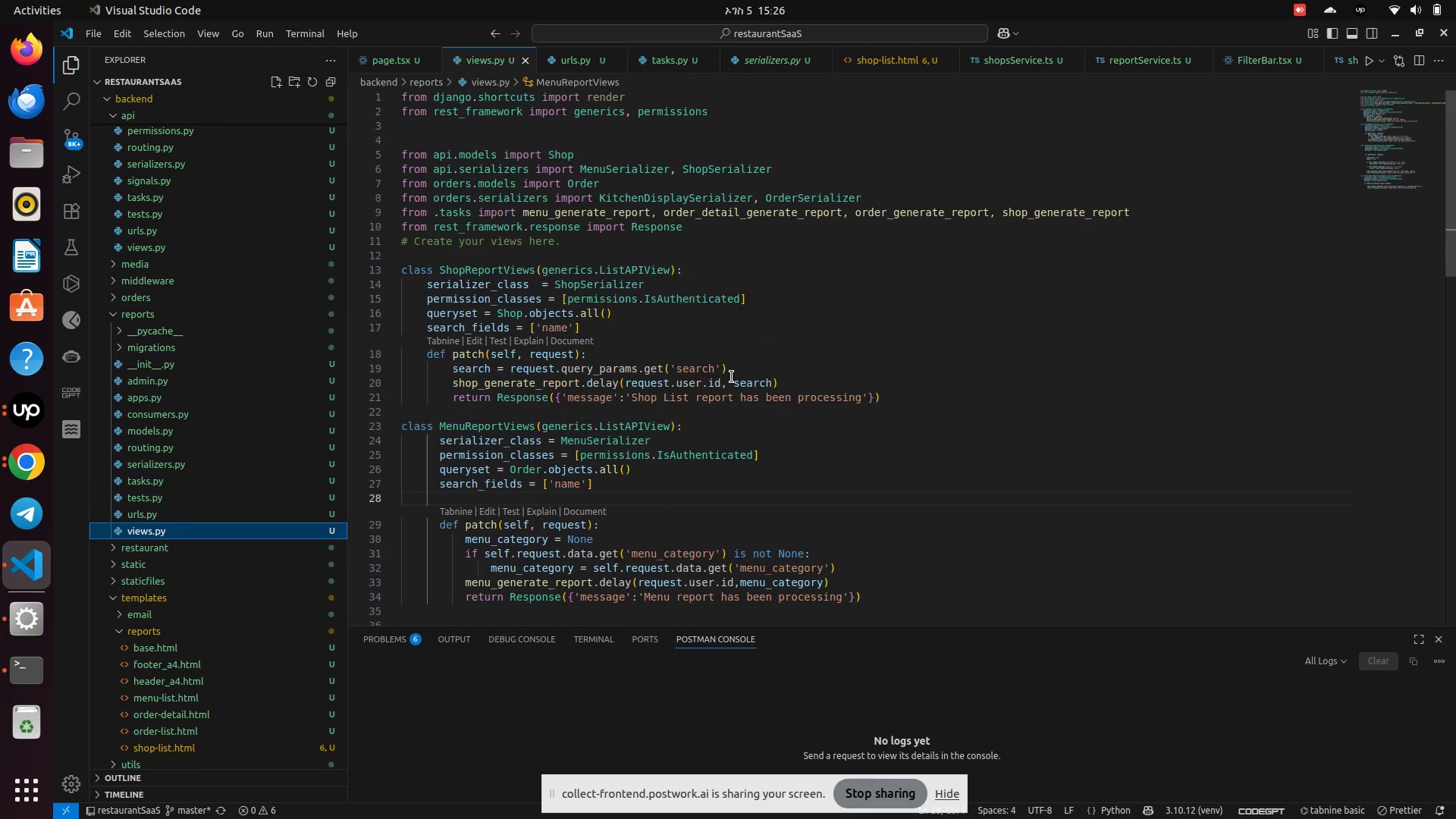 
left_click([755, 383])
 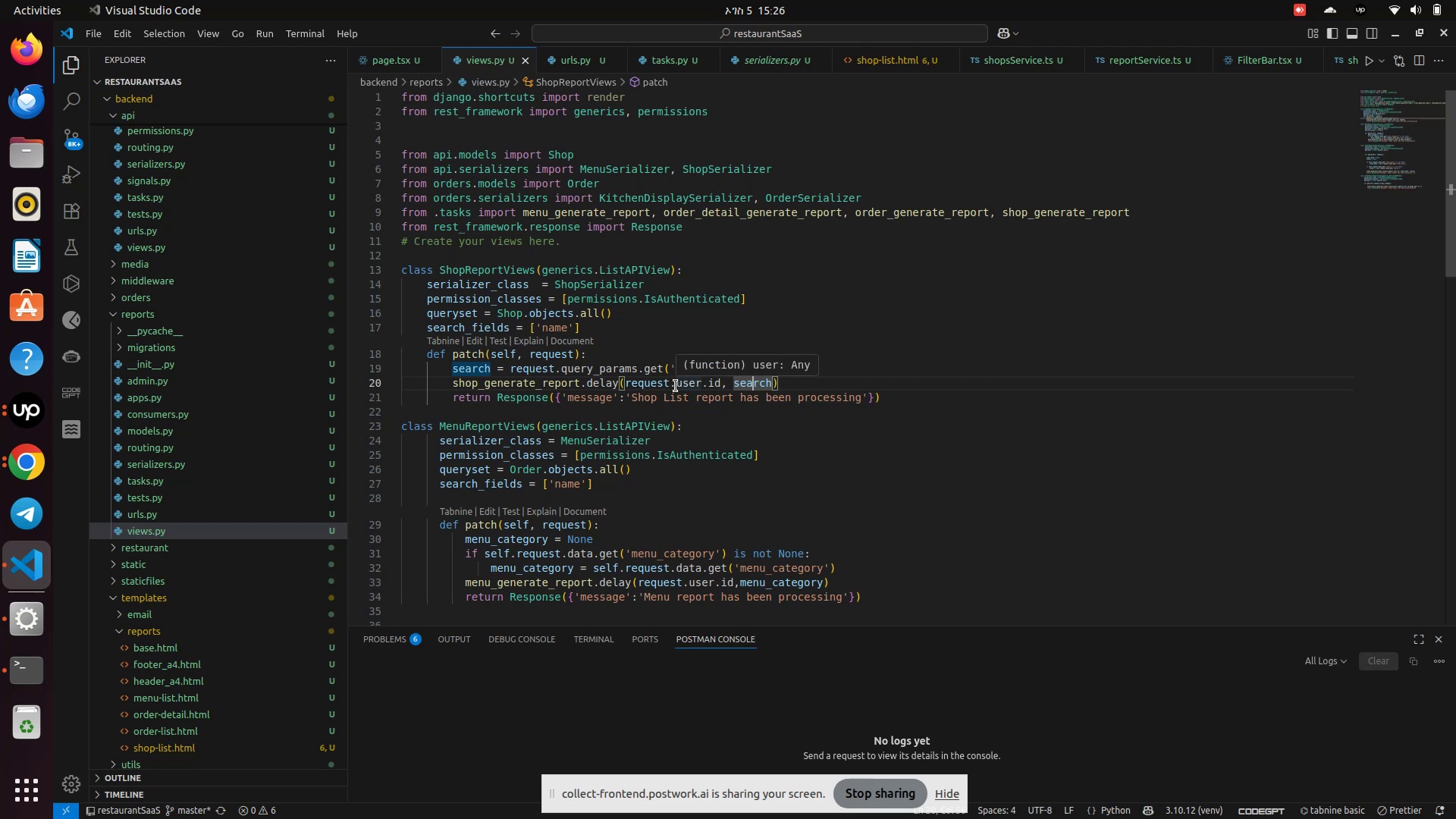 
left_click([544, 375])
 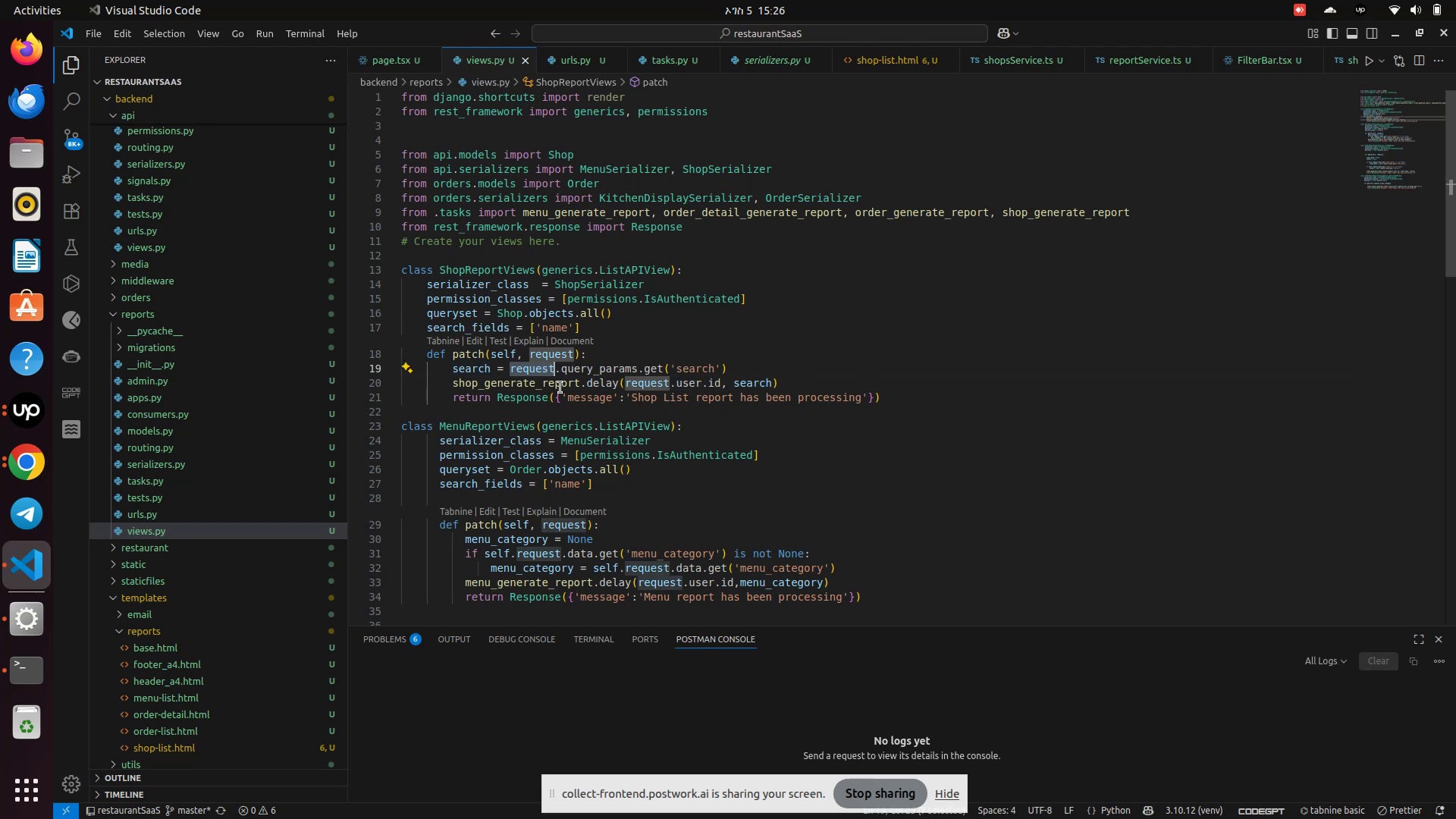 
left_click([560, 388])
 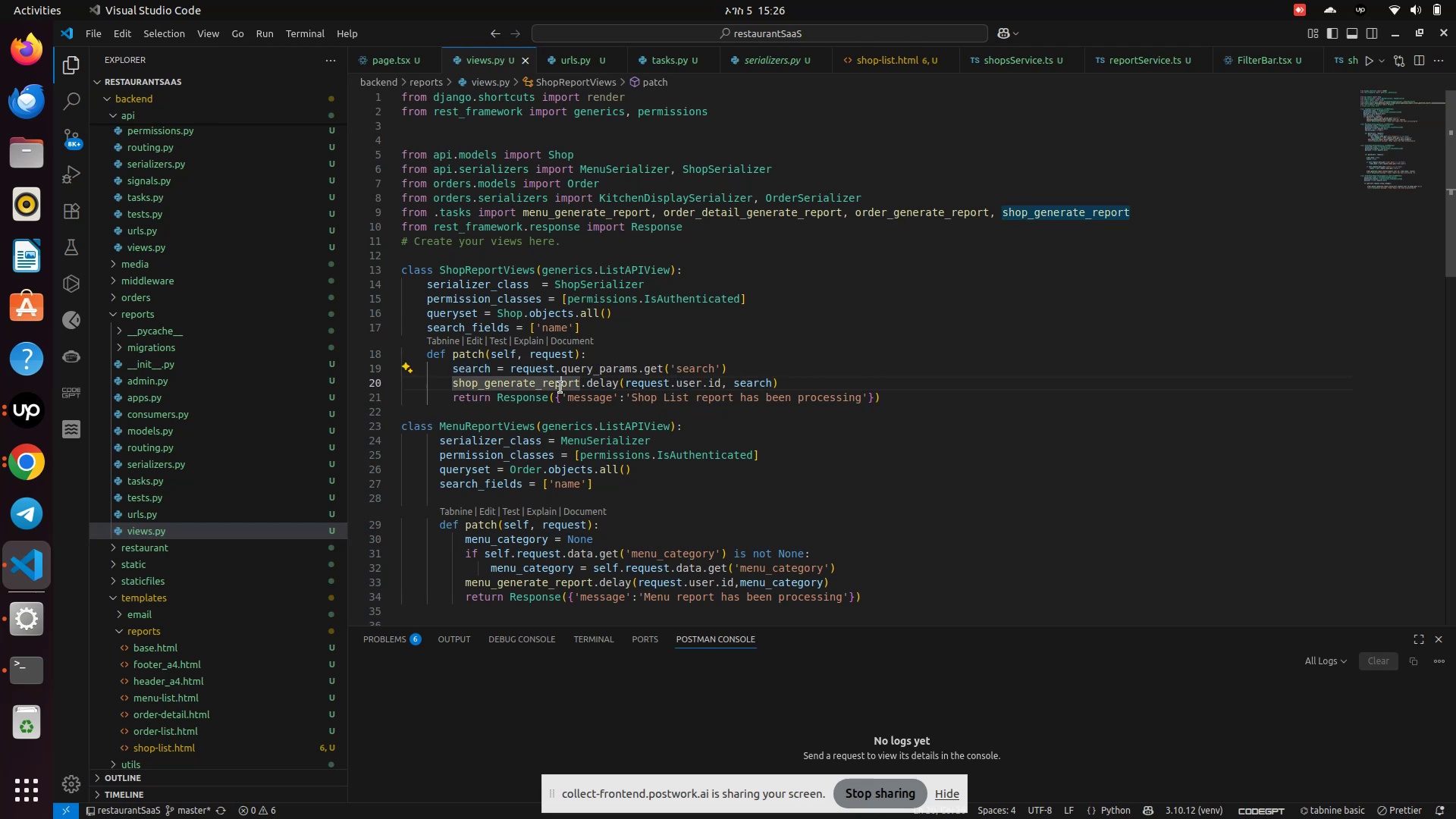 
left_click([560, 388])
 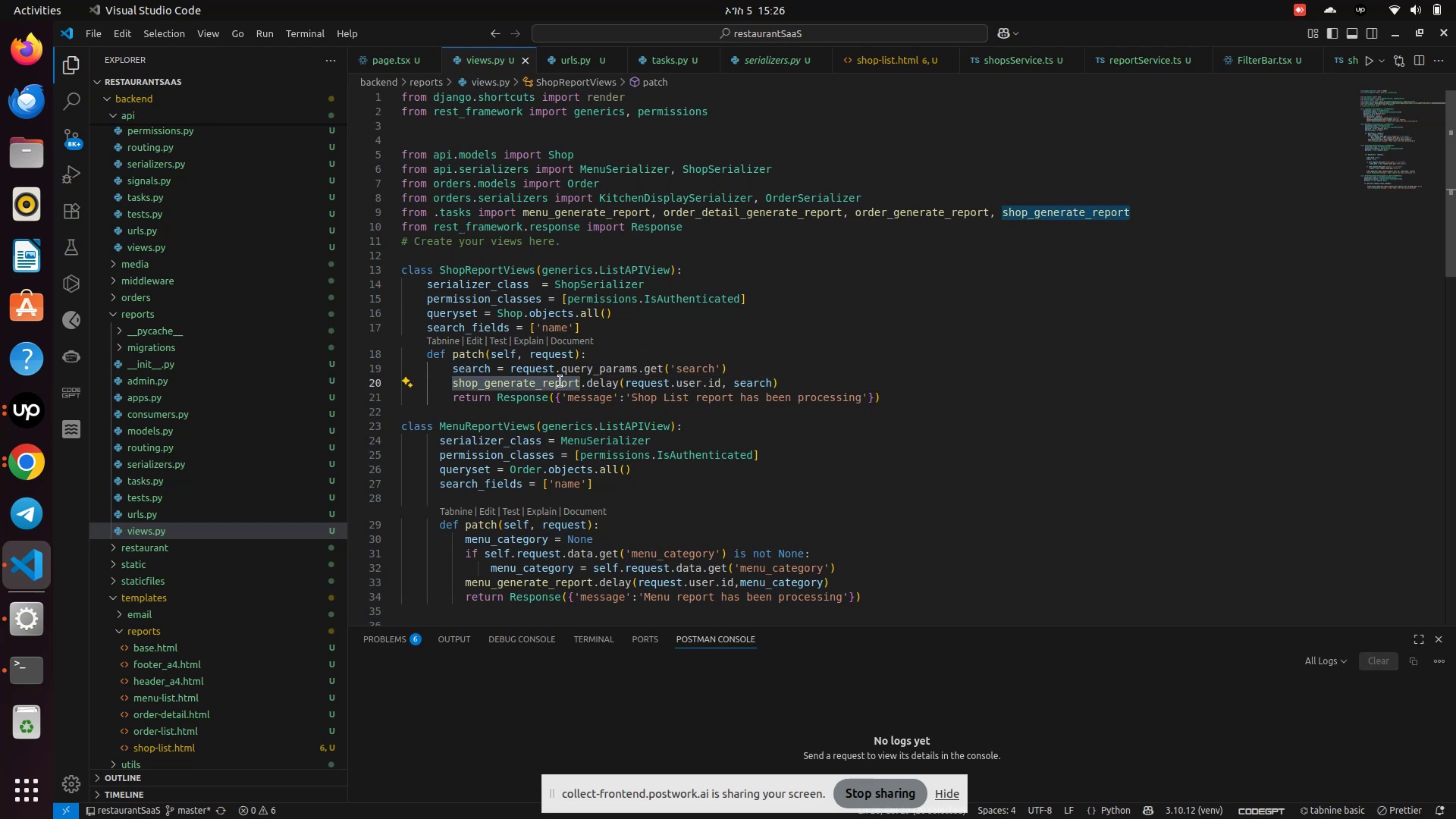 
hold_key(key=ControlLeft, duration=1.14)
left_click([556, 381])
 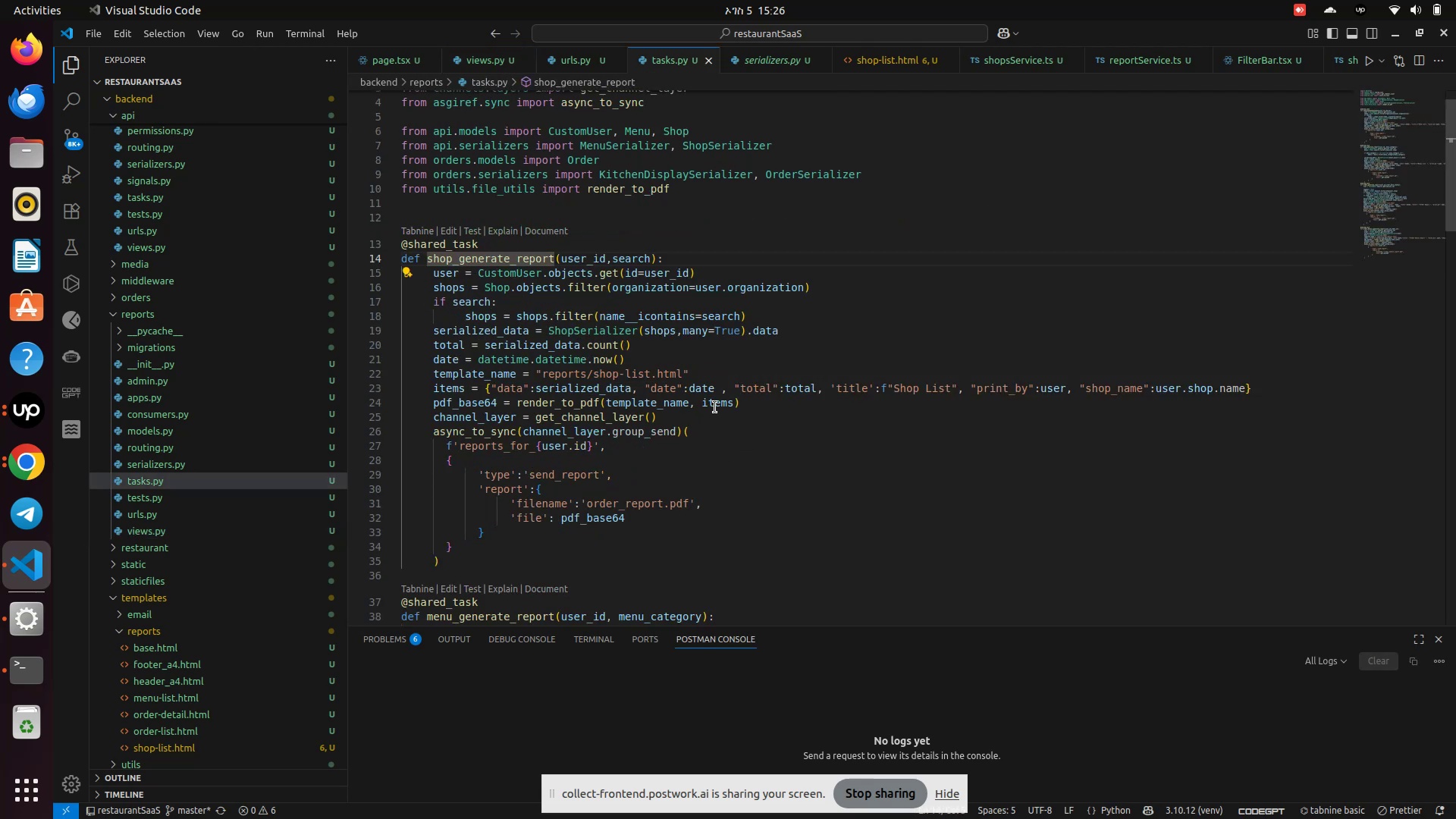 
double_click([680, 405])
 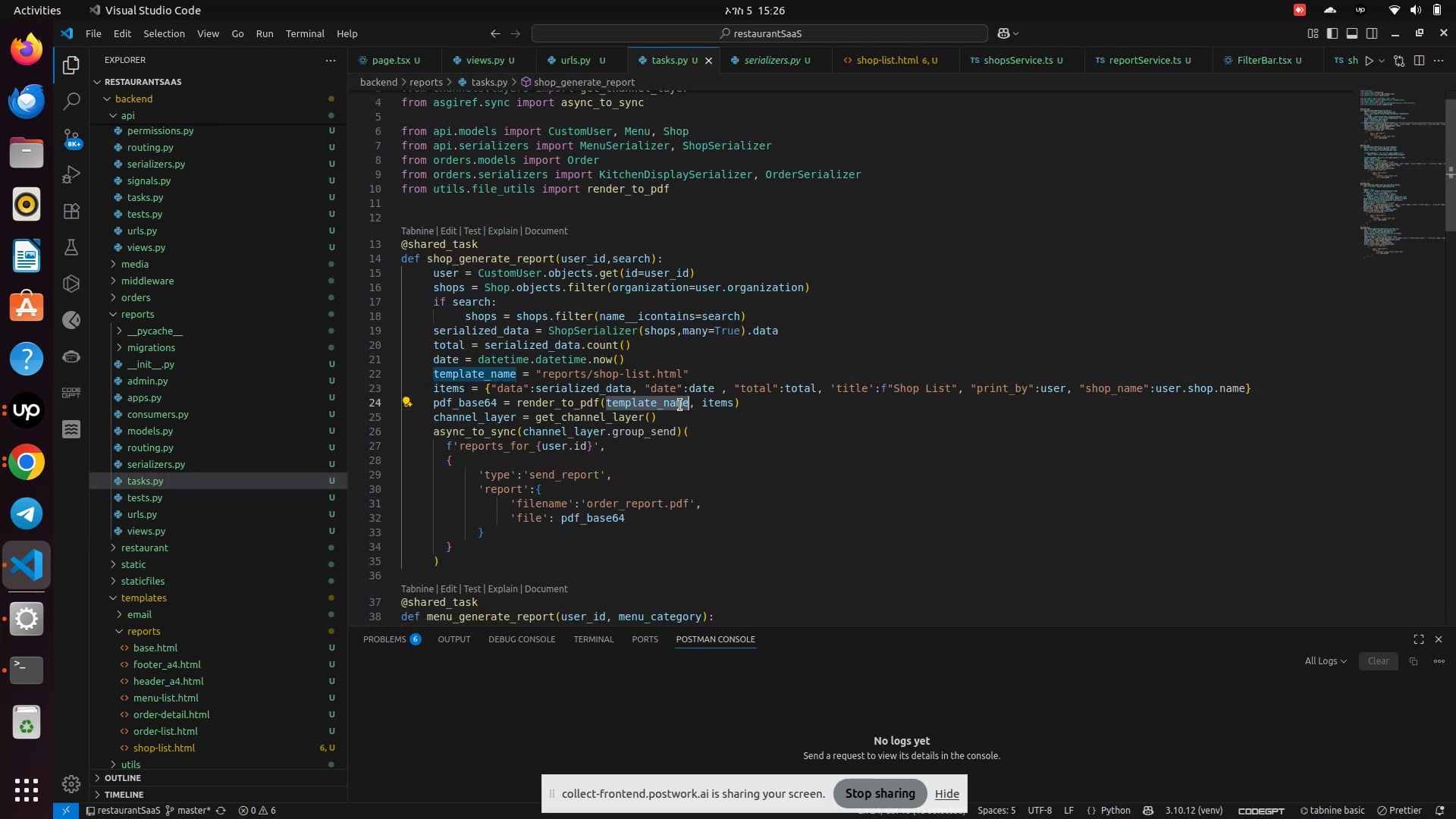 
scroll: coordinate [702, 431], scroll_direction: down, amount: 5.0
 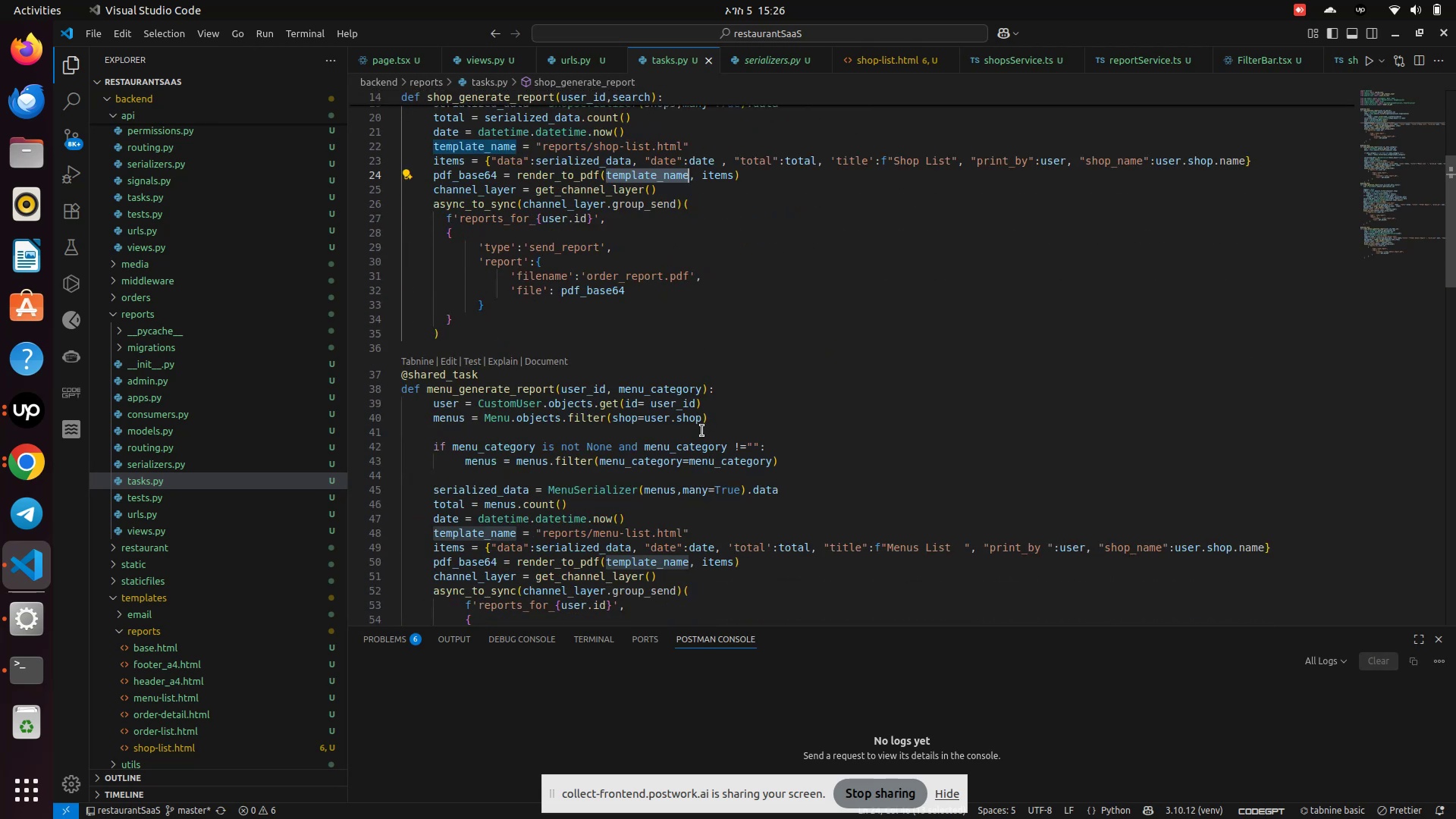 
scroll: coordinate [702, 431], scroll_direction: up, amount: 2.0
 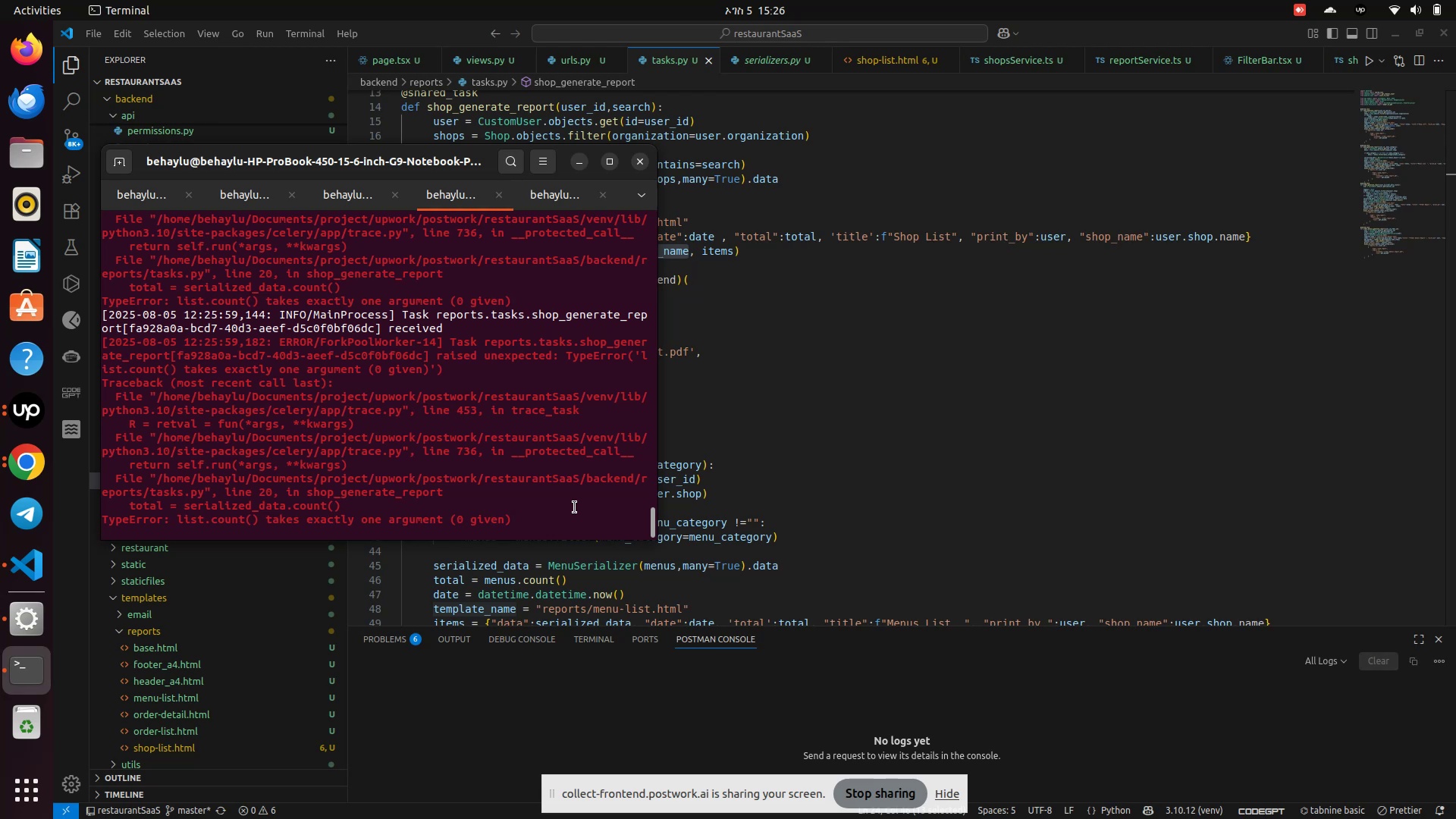 
wait(17.89)
 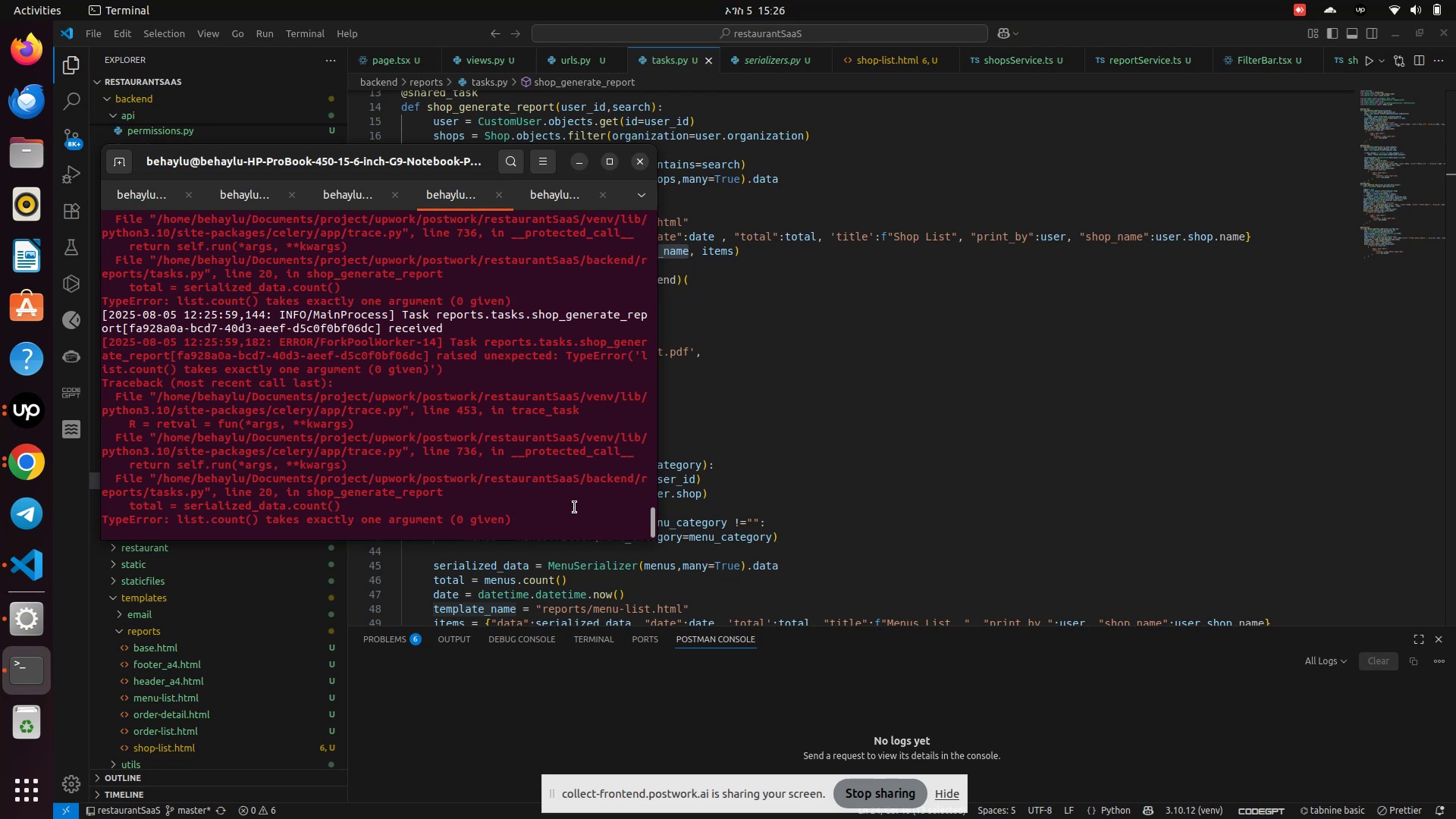 
scroll: coordinate [757, 386], scroll_direction: up, amount: 2.0
 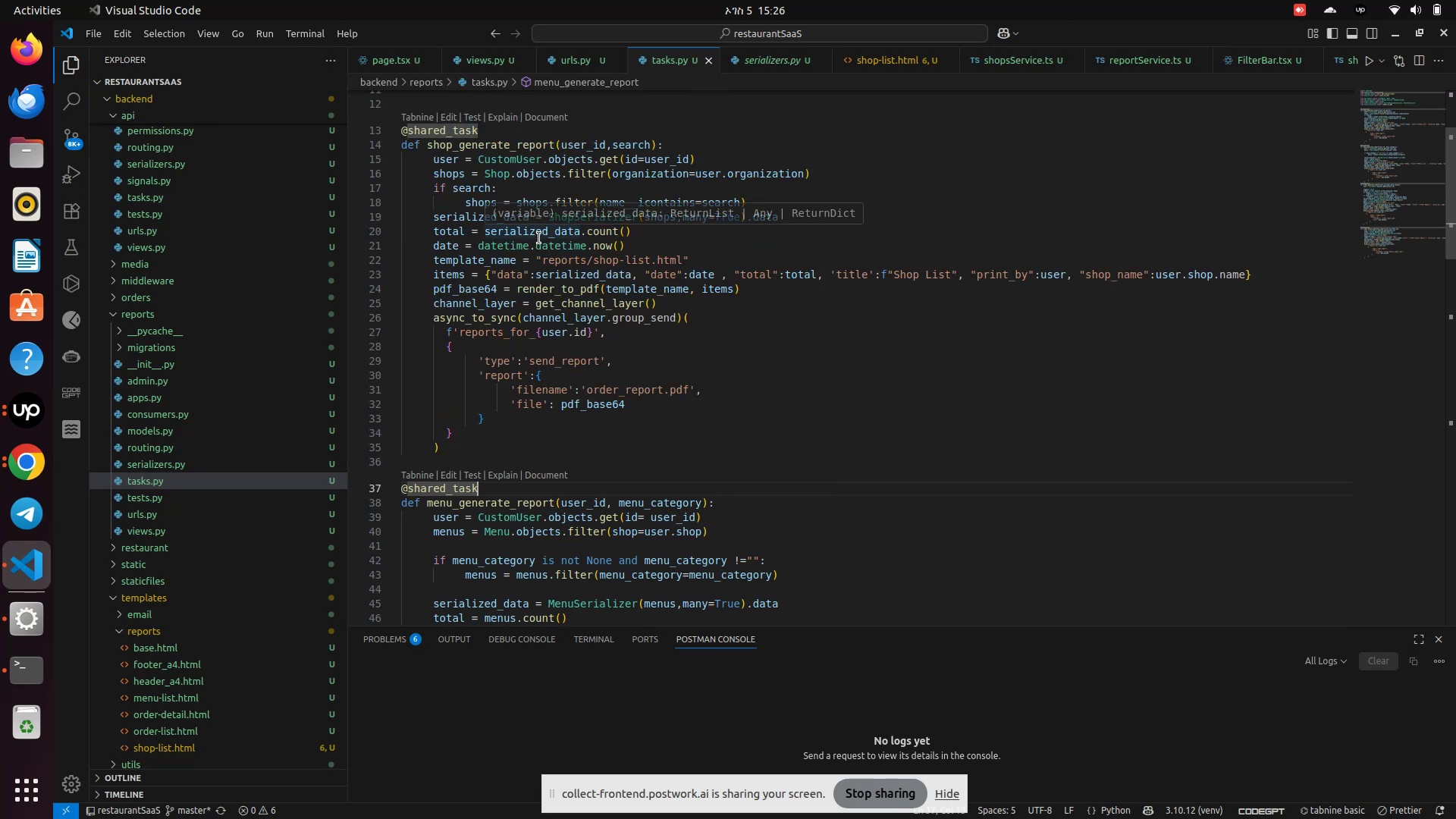 
left_click([537, 236])
 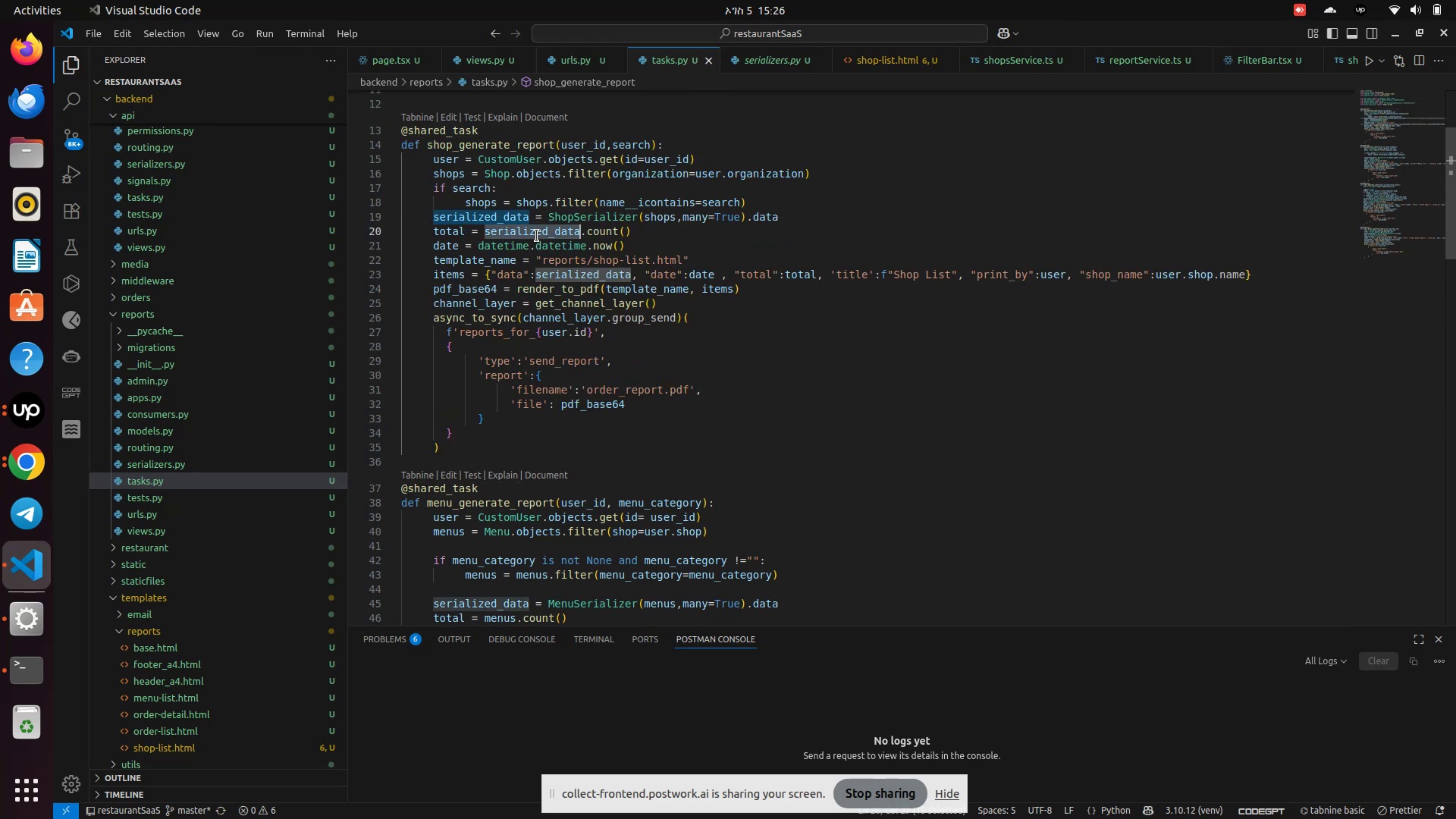 
left_click([537, 236])
 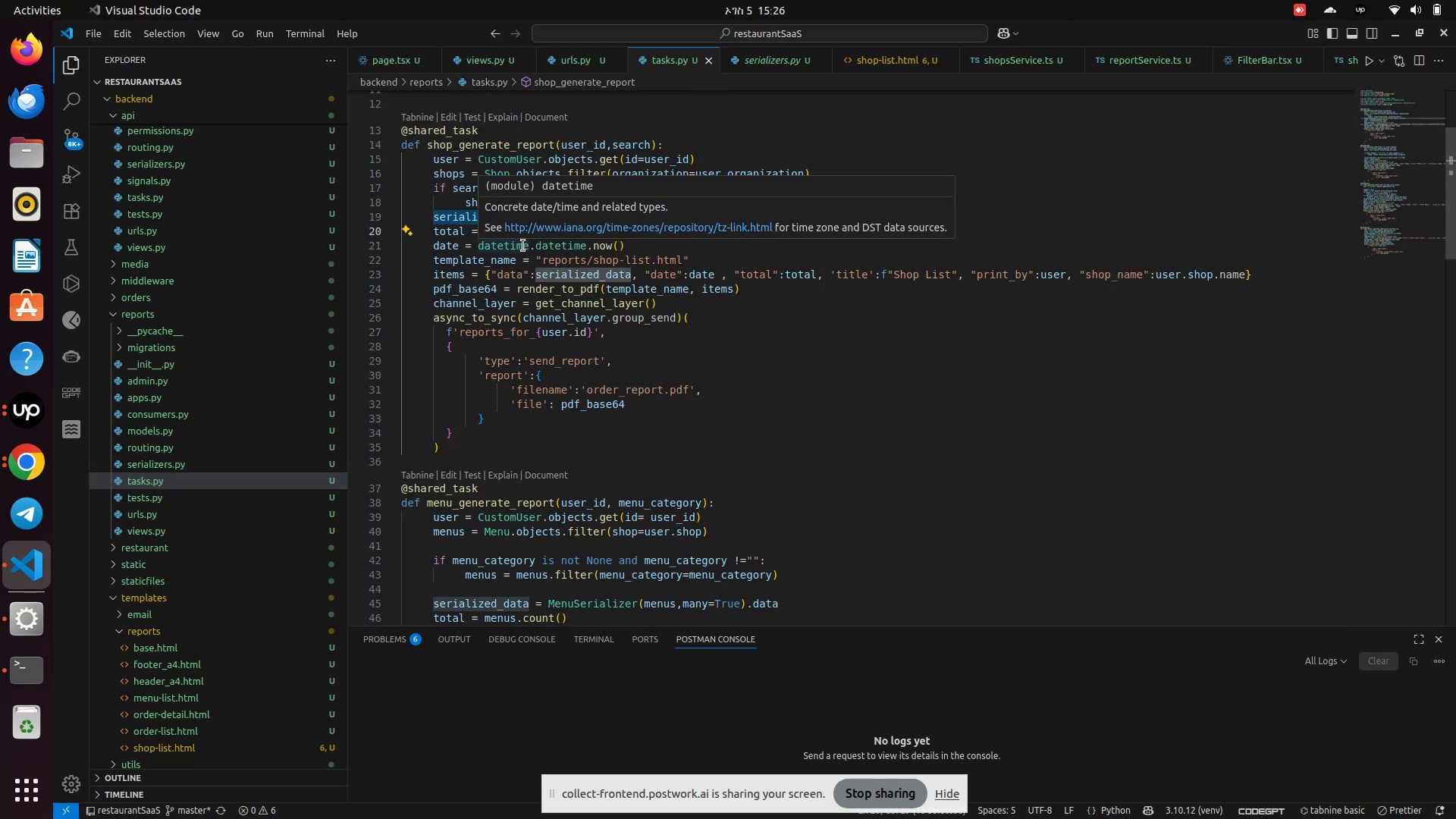 
wait(6.21)
 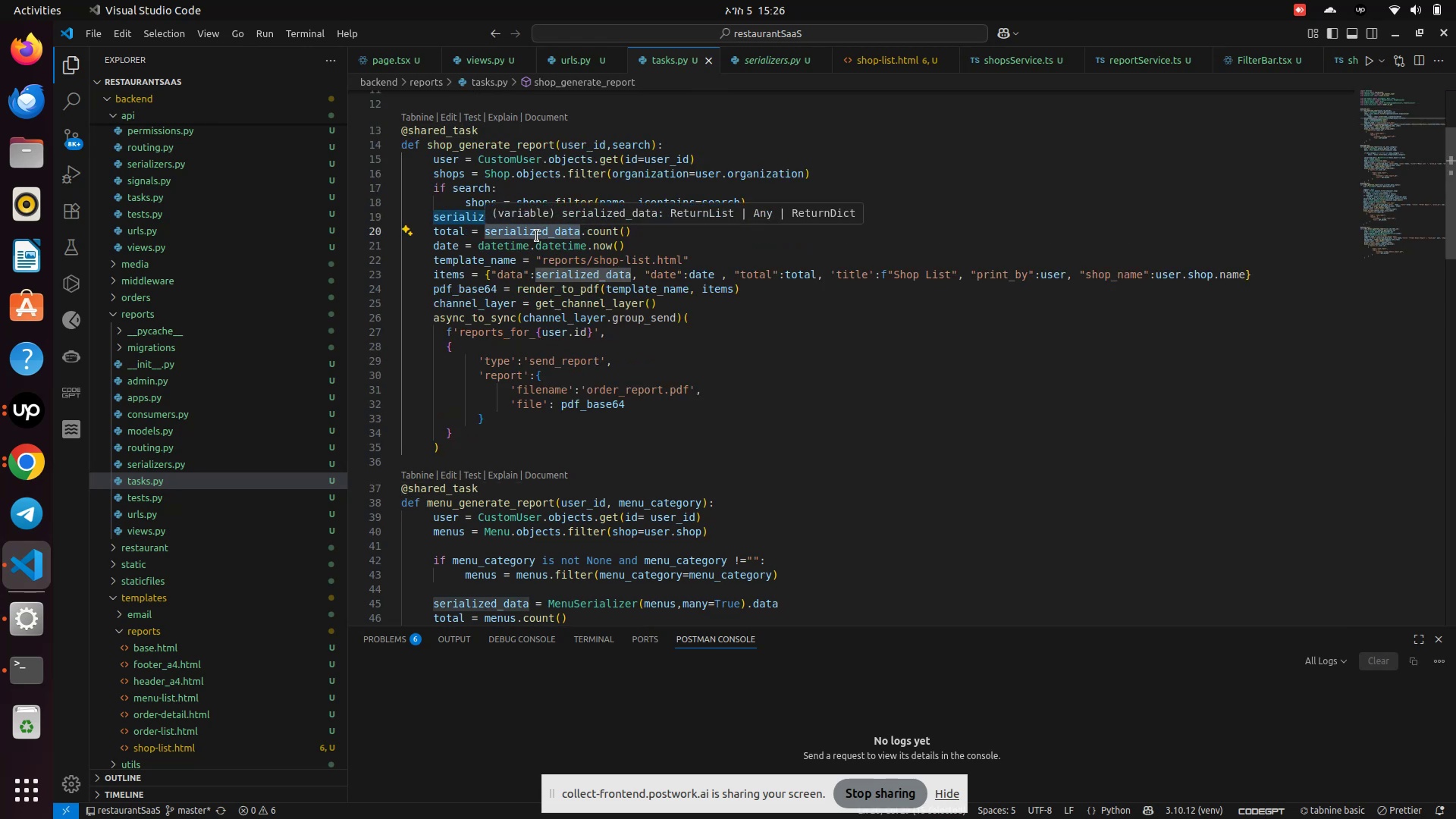 
left_click([523, 246])
 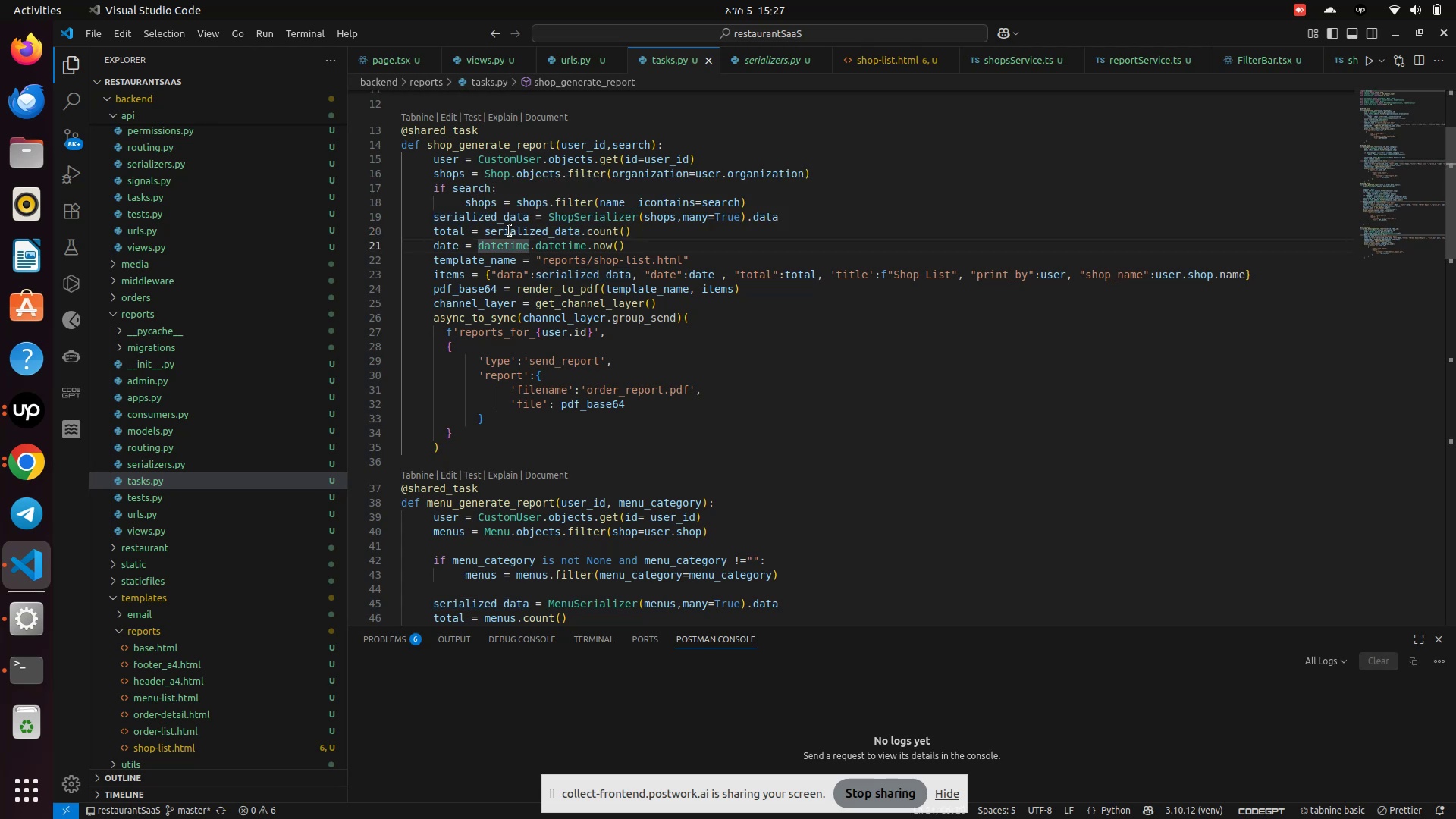 
double_click([509, 231])
 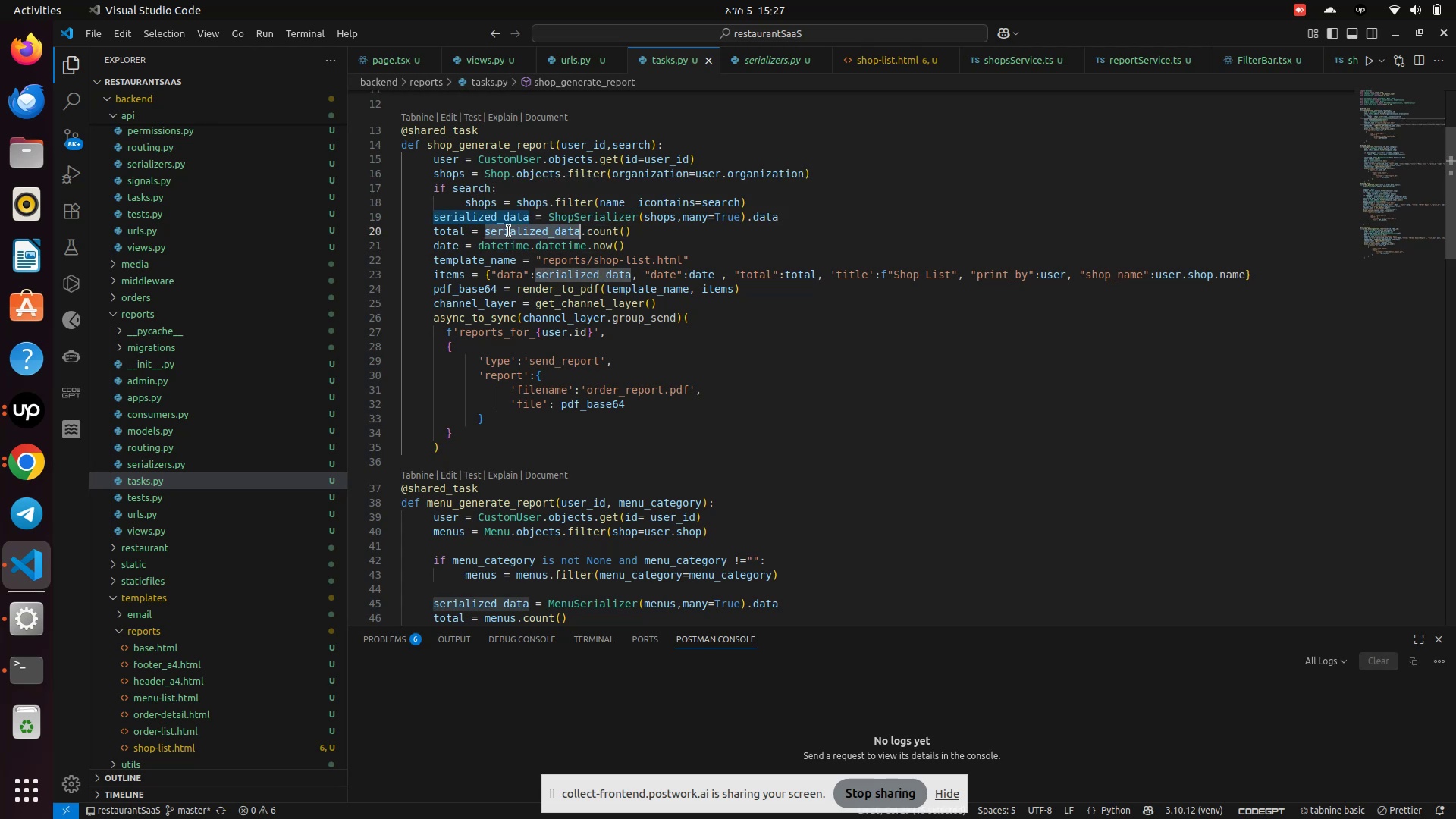 
type(shop)
 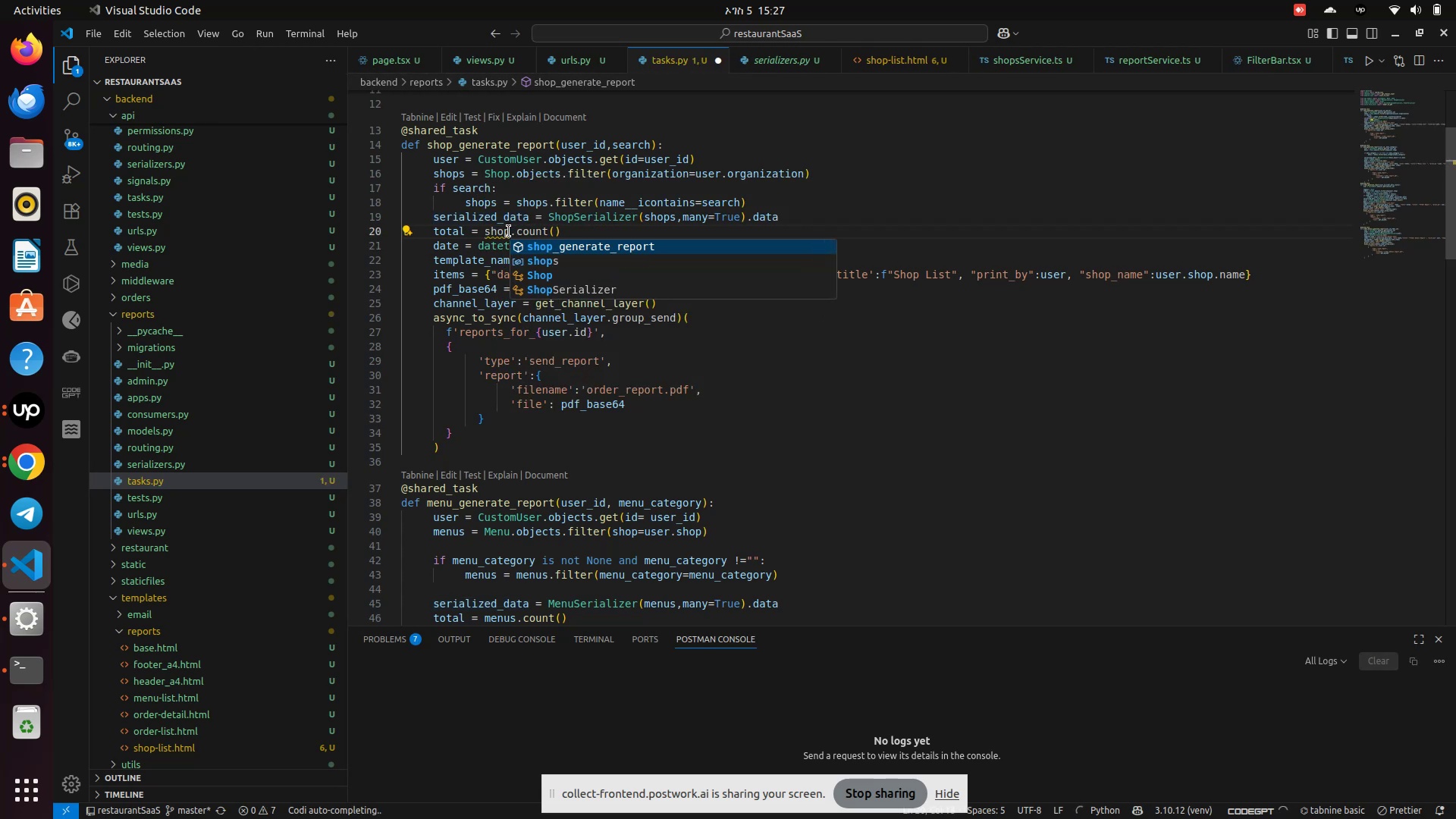 
key(ArrowDown)
 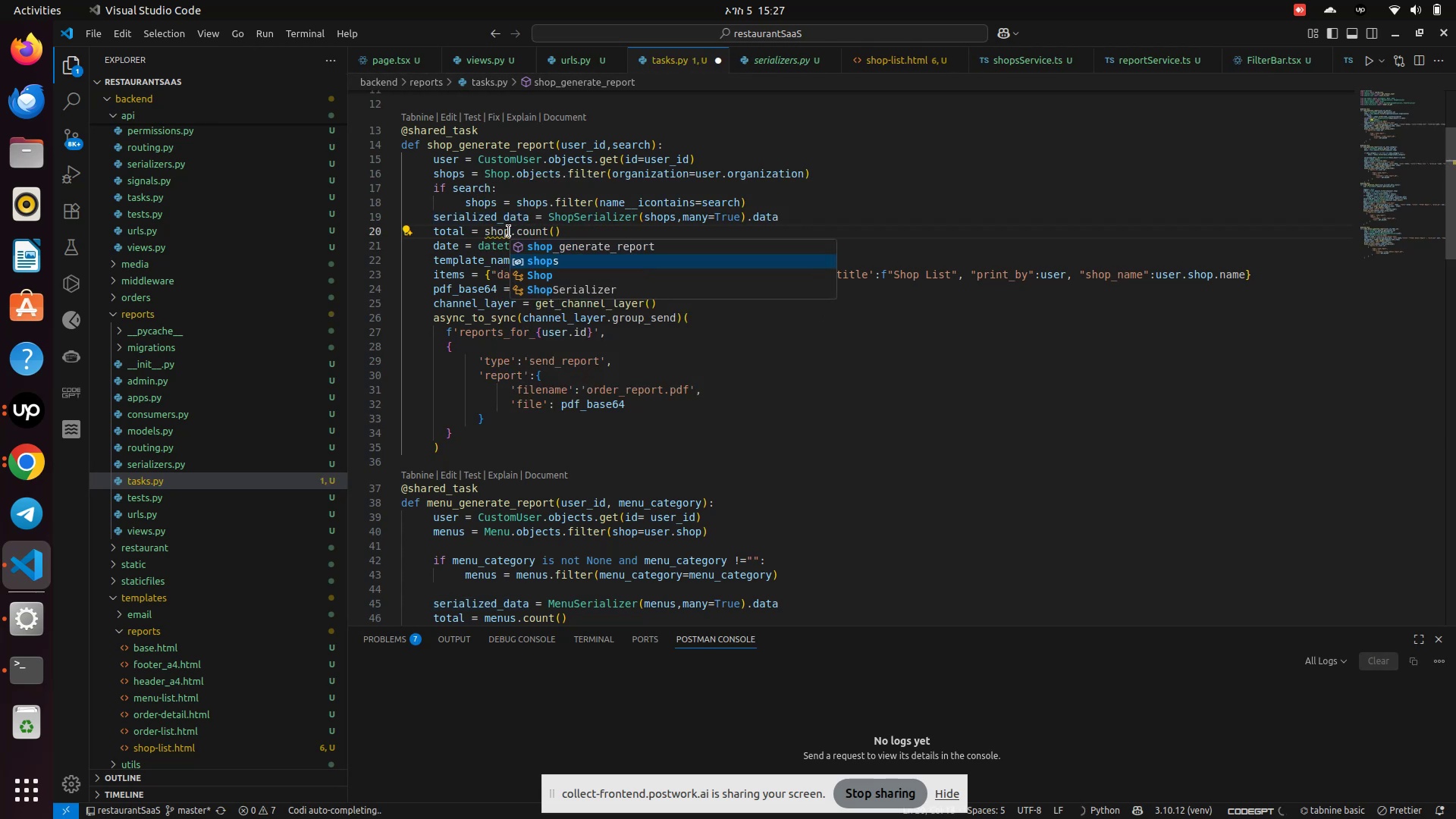 
key(Enter)
 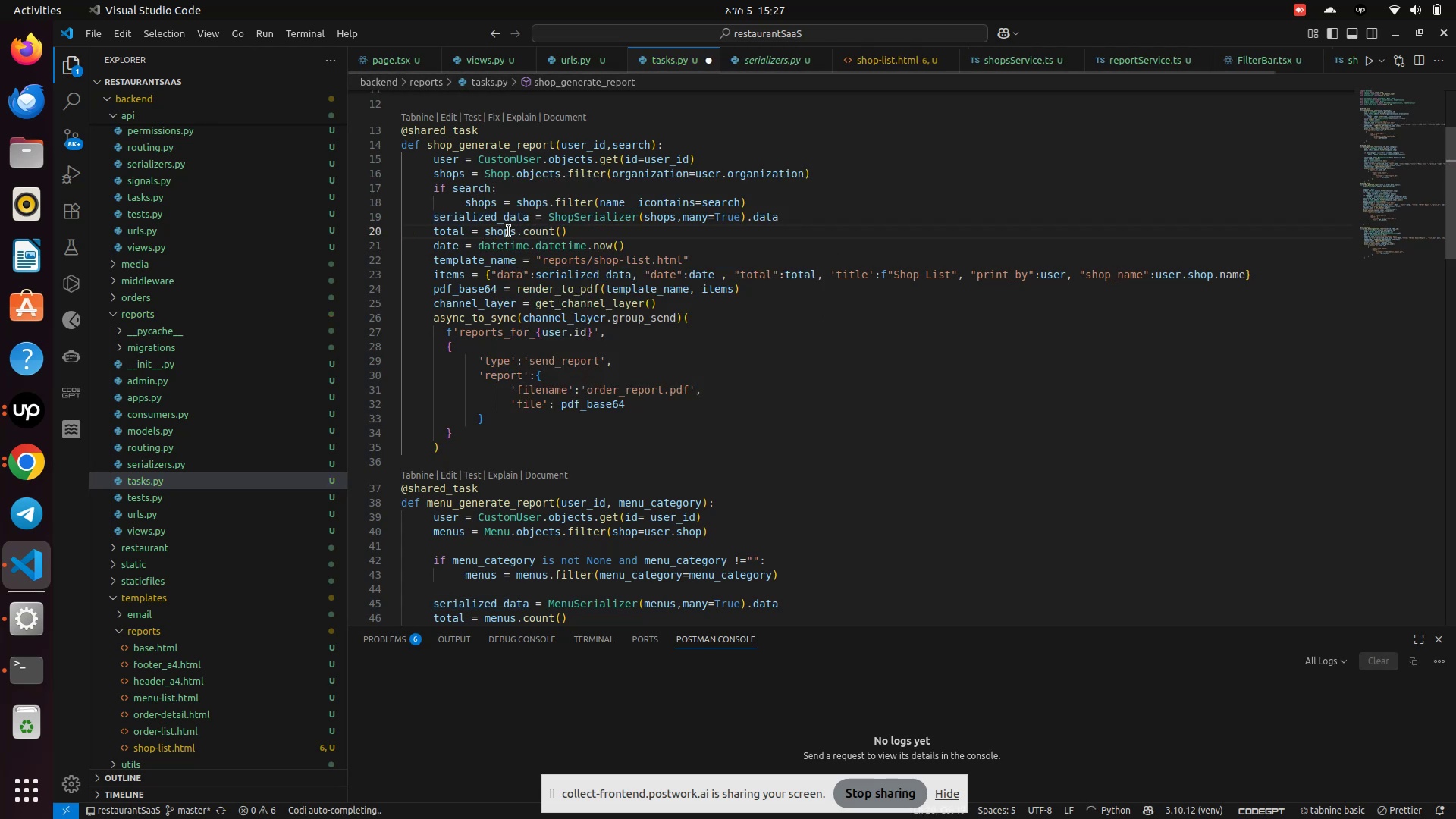 
key(Control+S)
 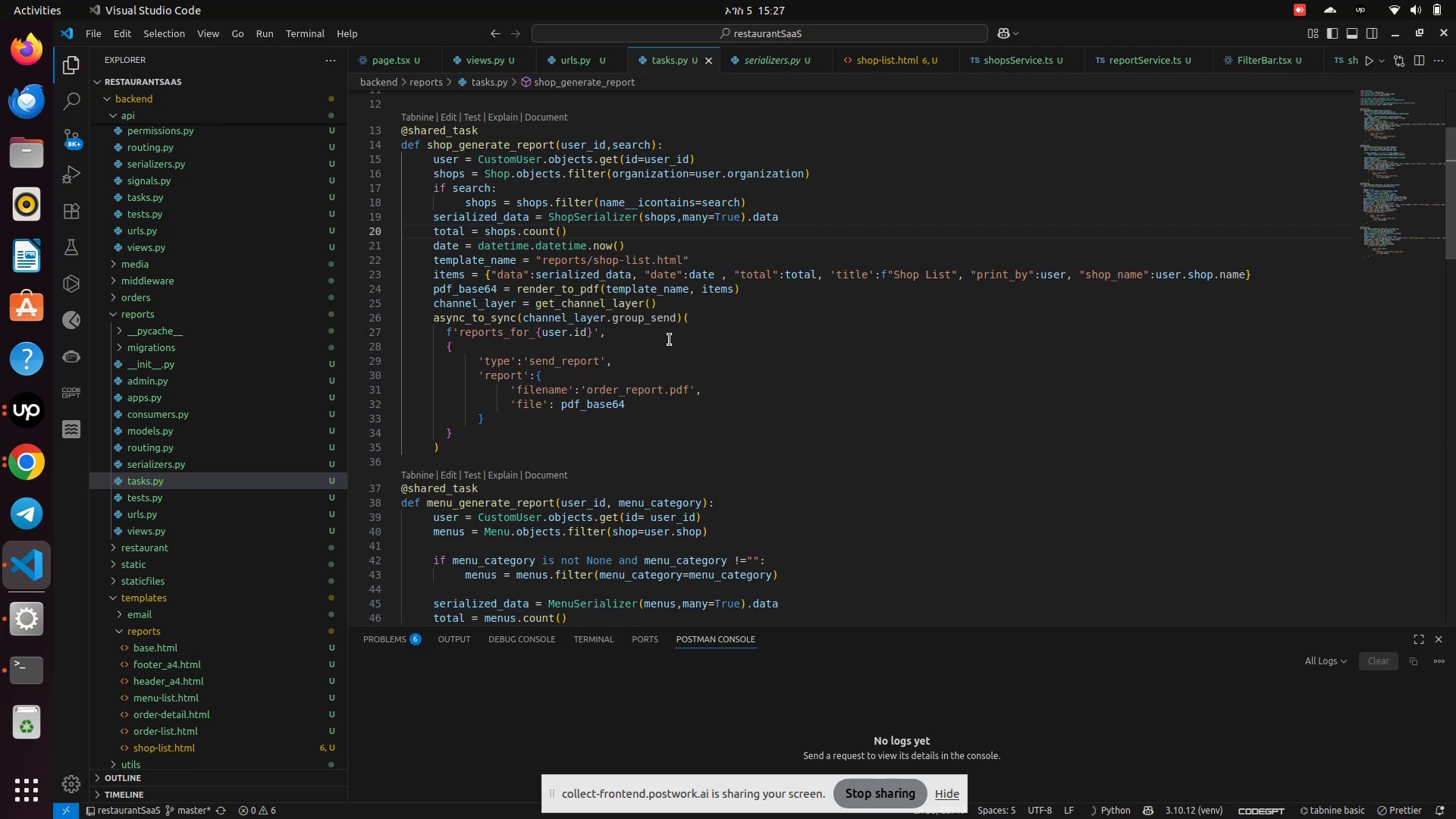 
left_click([703, 346])
 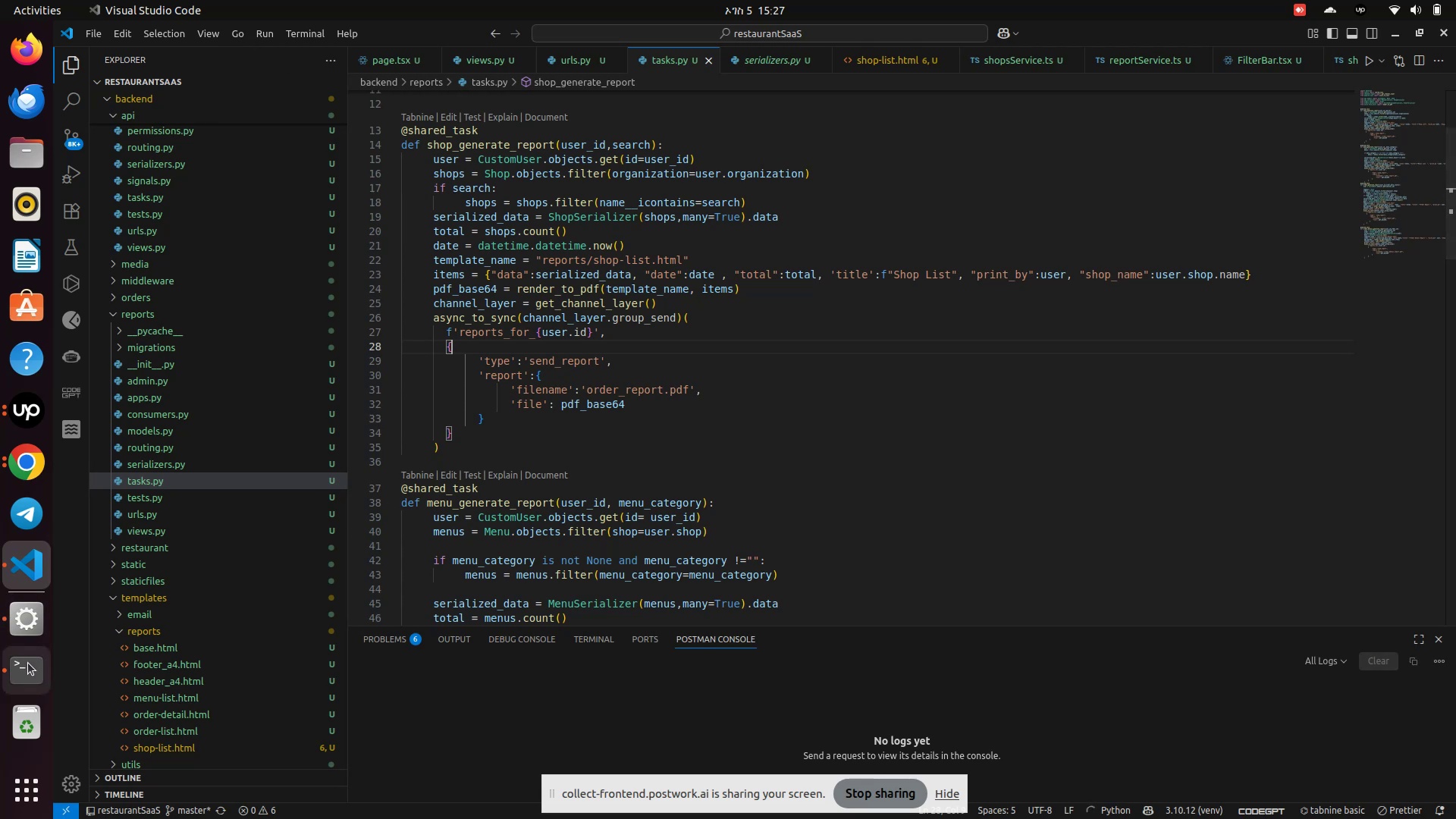 
key(Control+Z)
 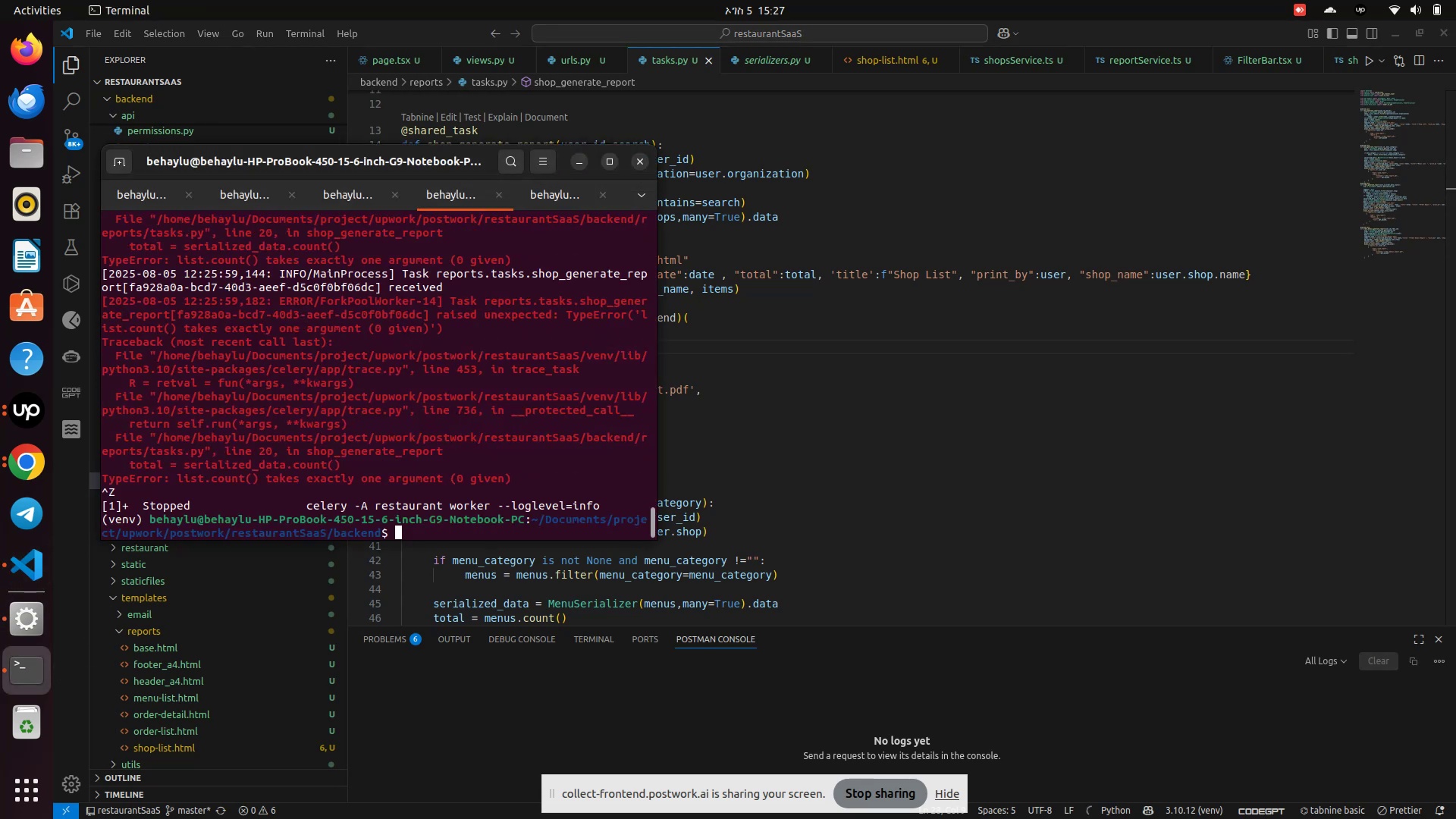 
key(ArrowUp)
 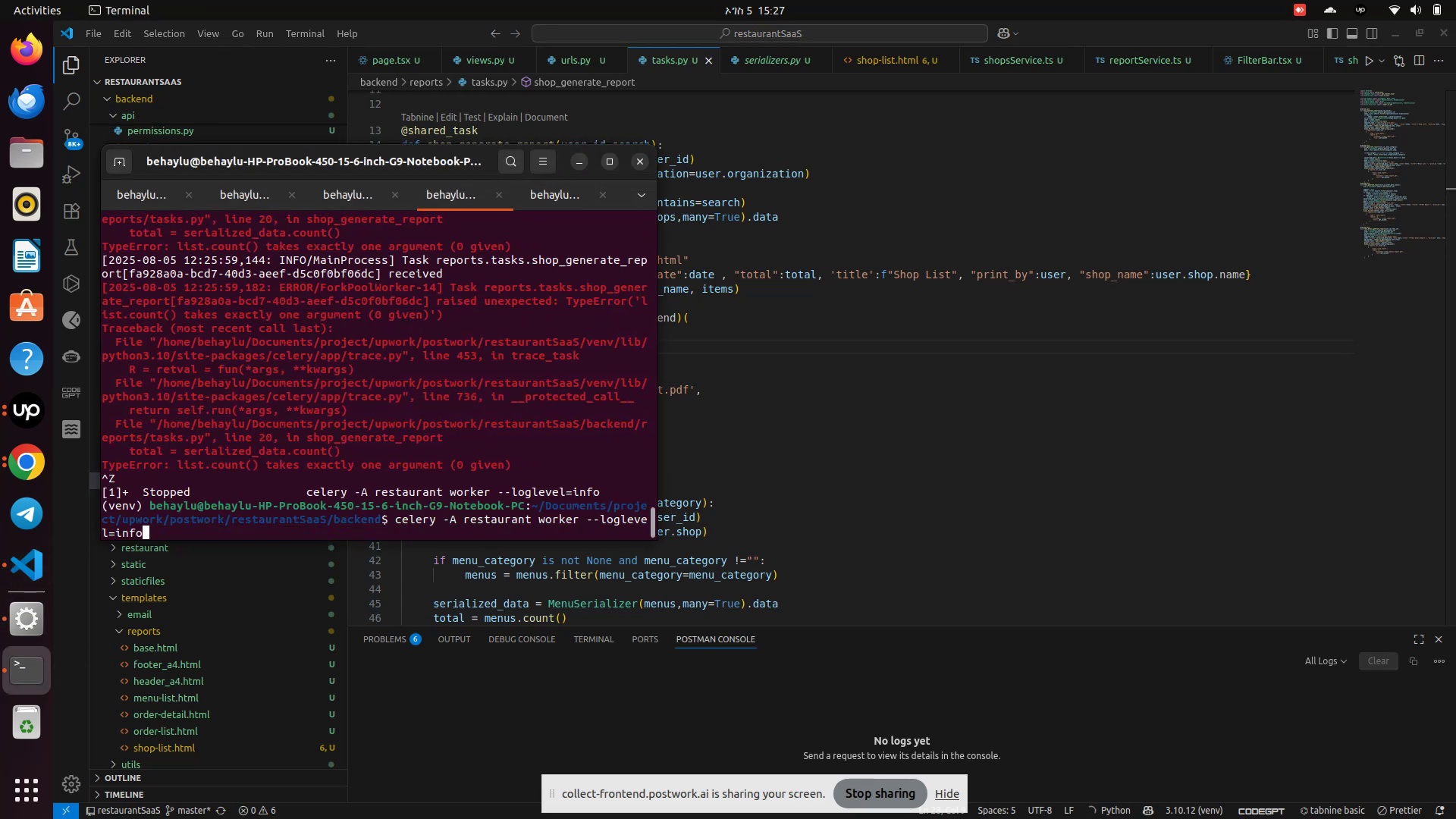 
key(ArrowUp)
 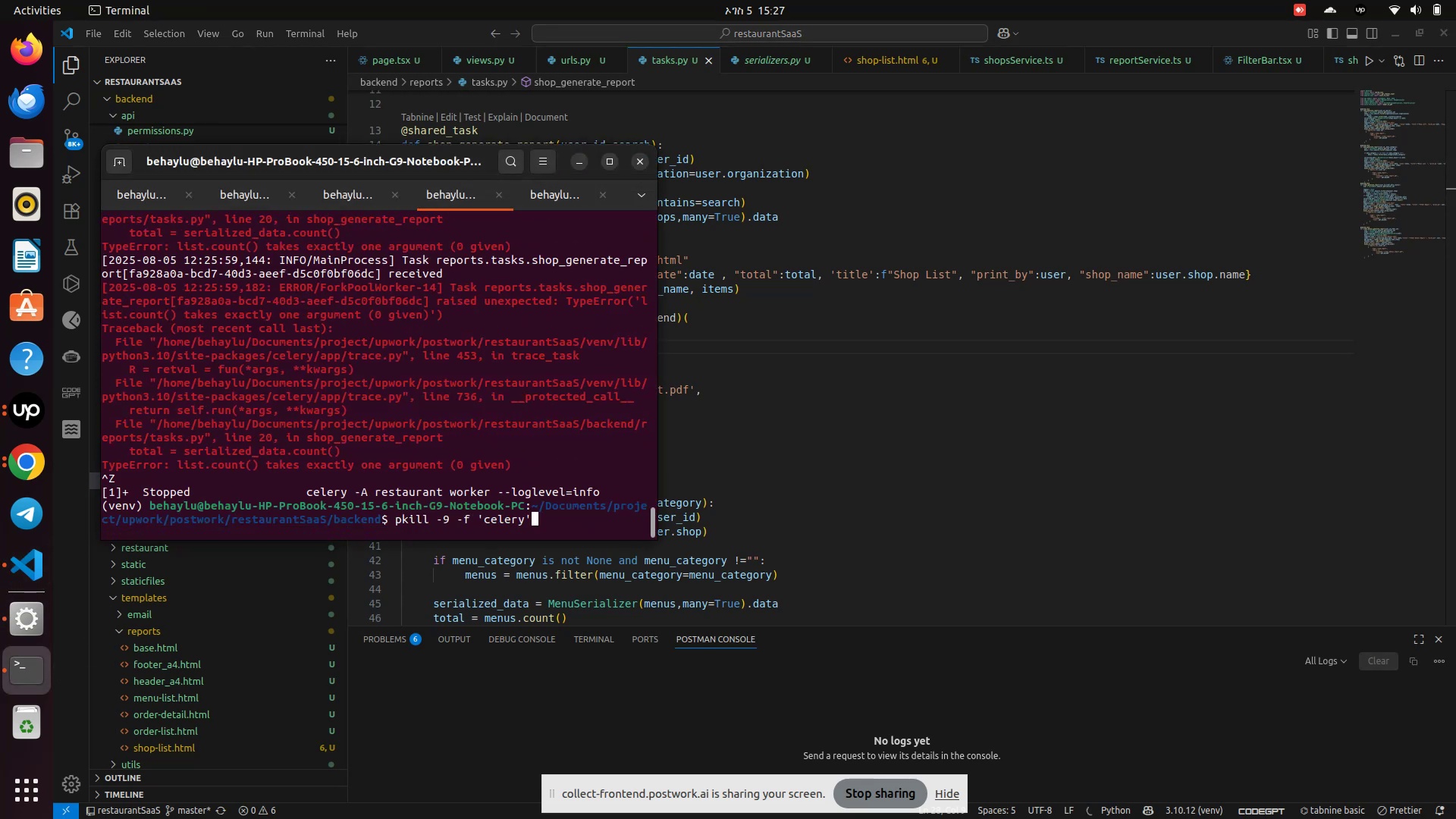 
key(Enter)
 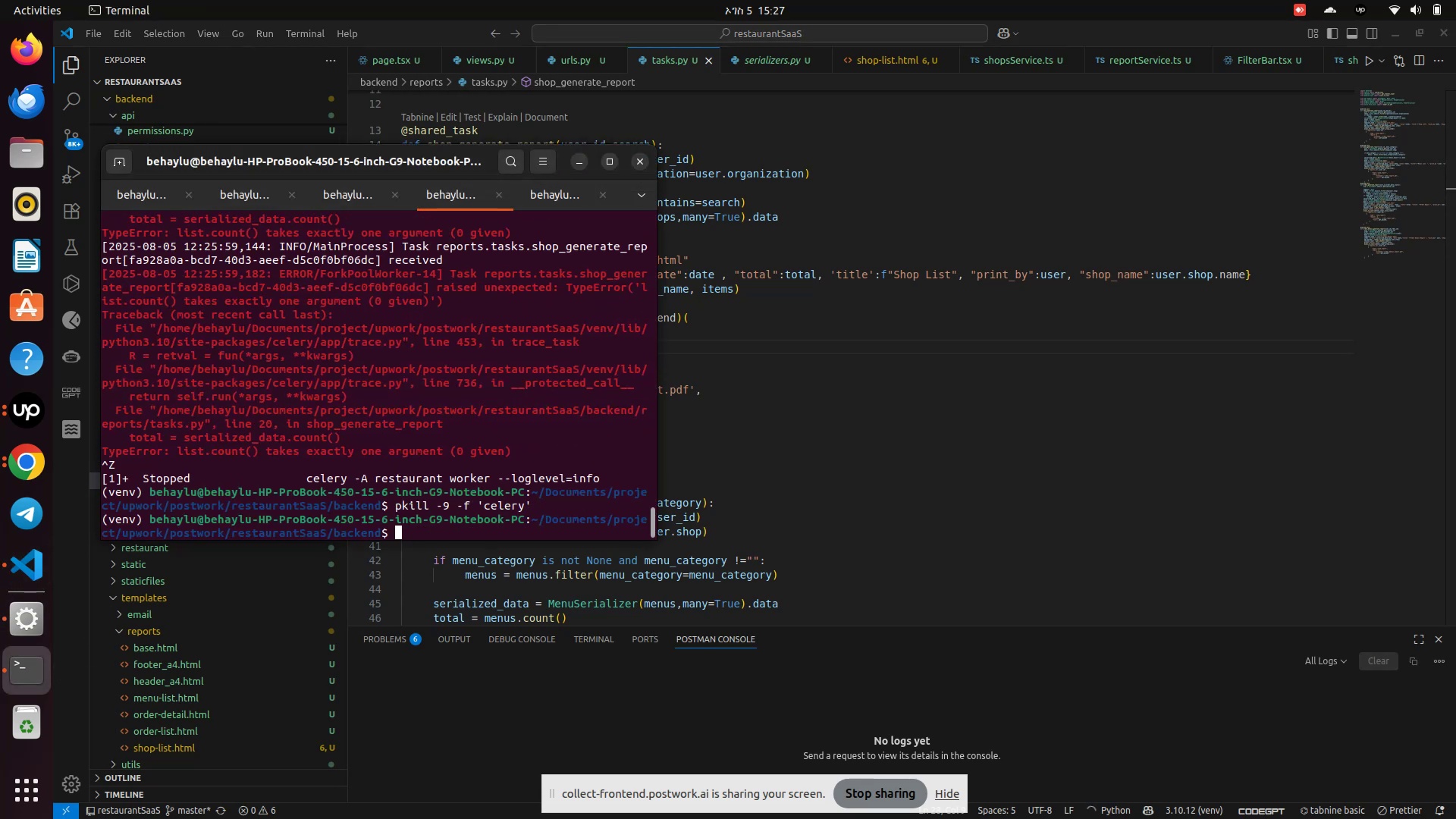 
key(ArrowUp)
 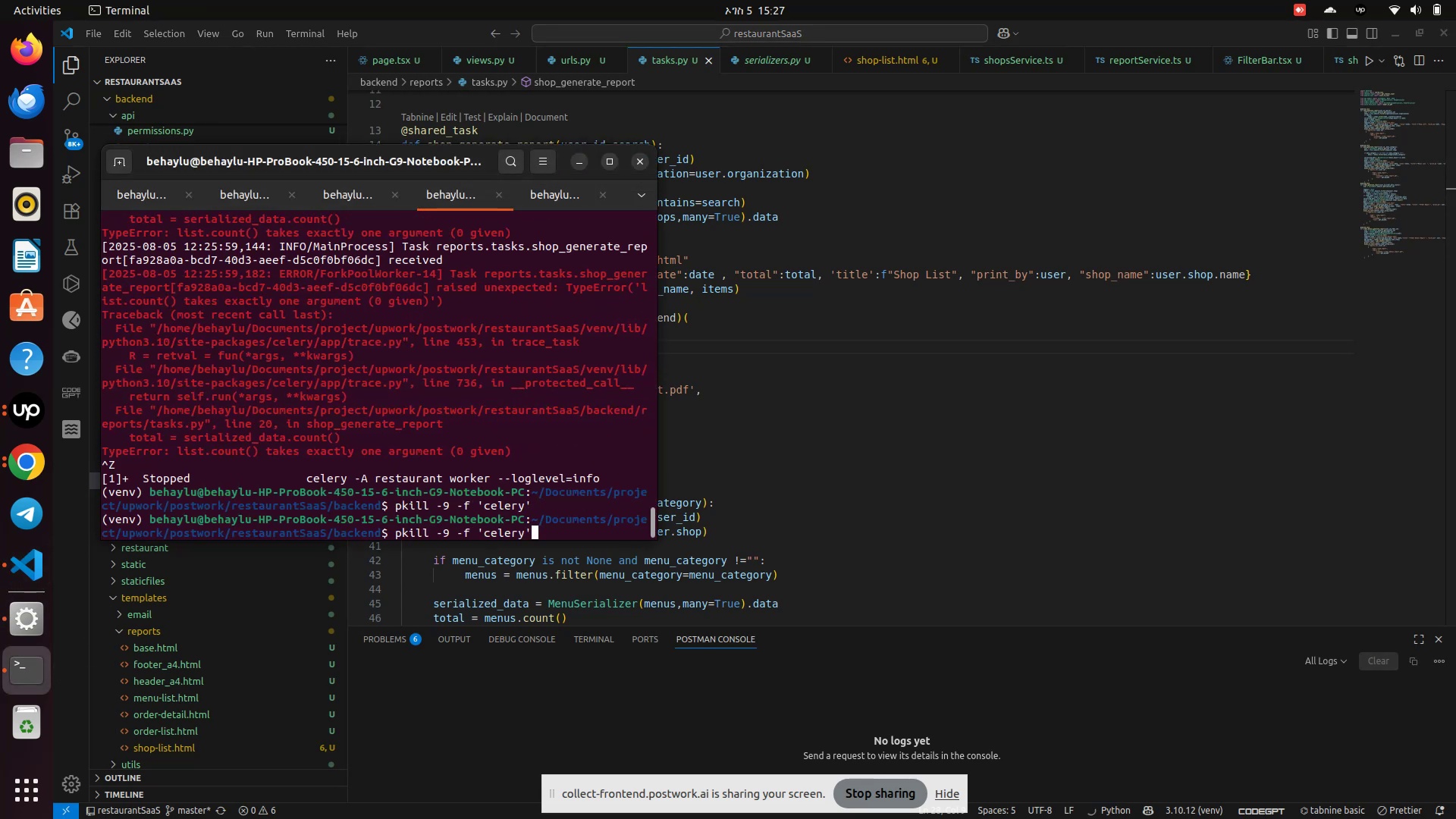 
key(ArrowUp)
 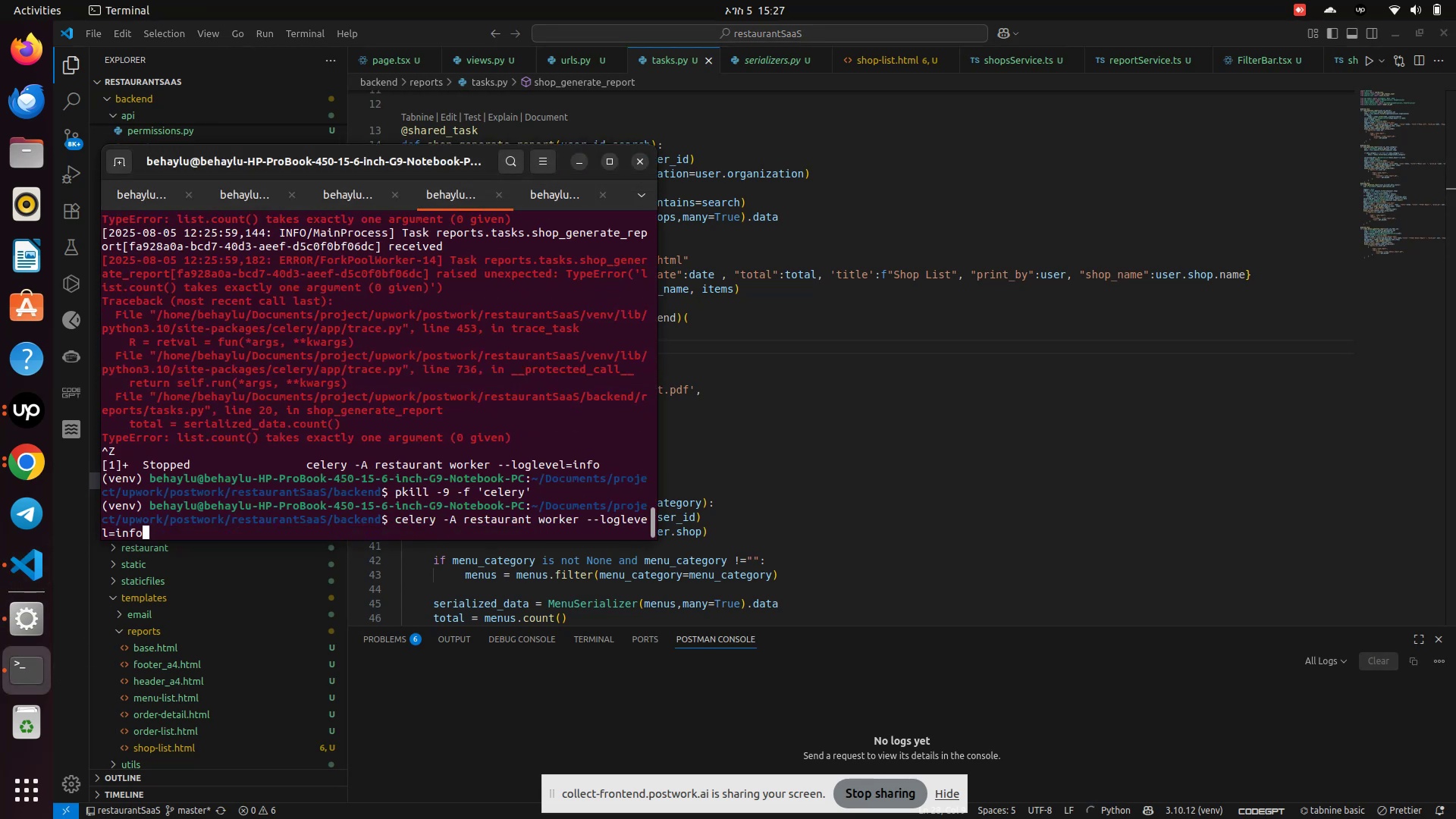 
key(ArrowDown)
 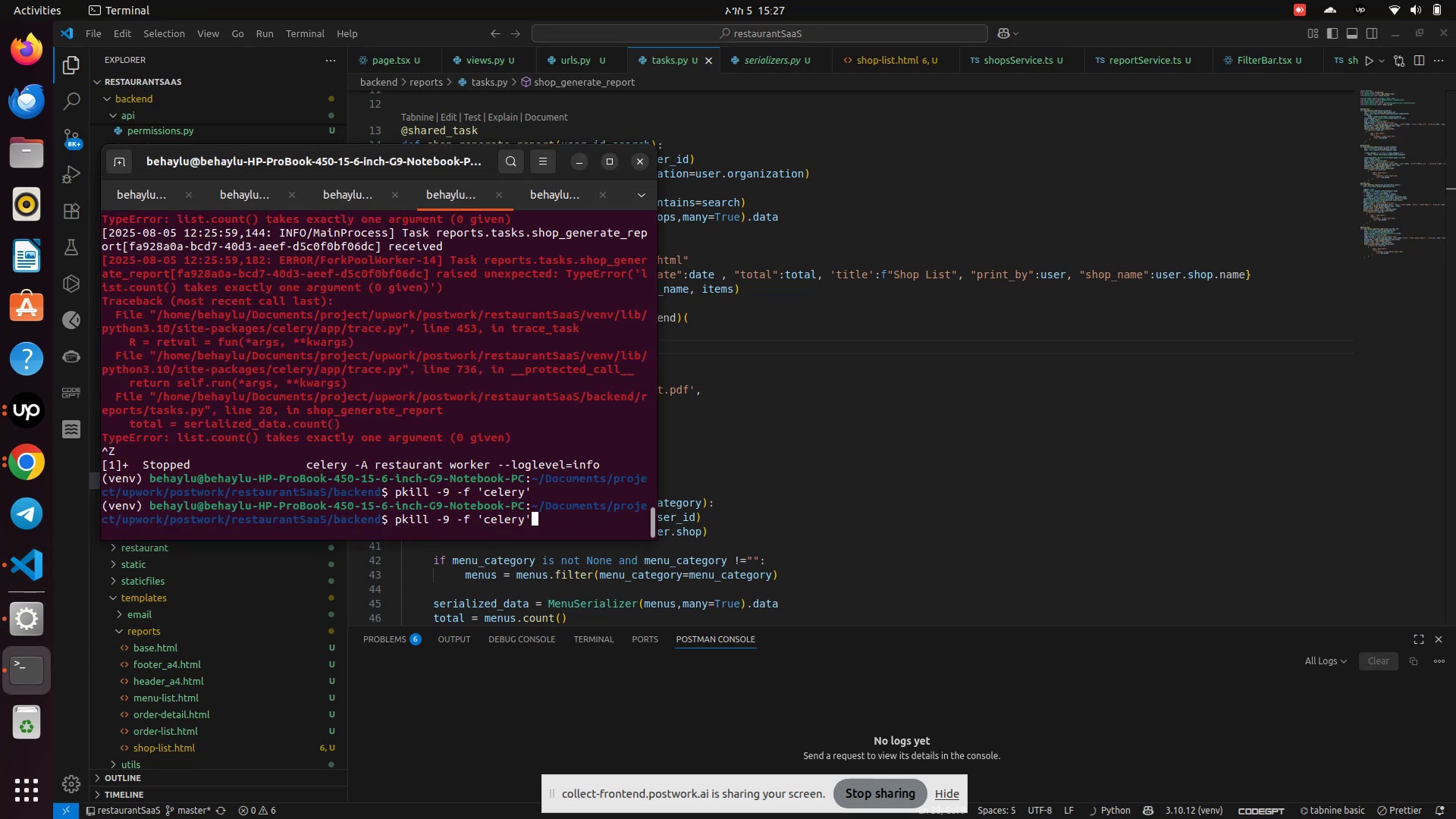 
key(Enter)
 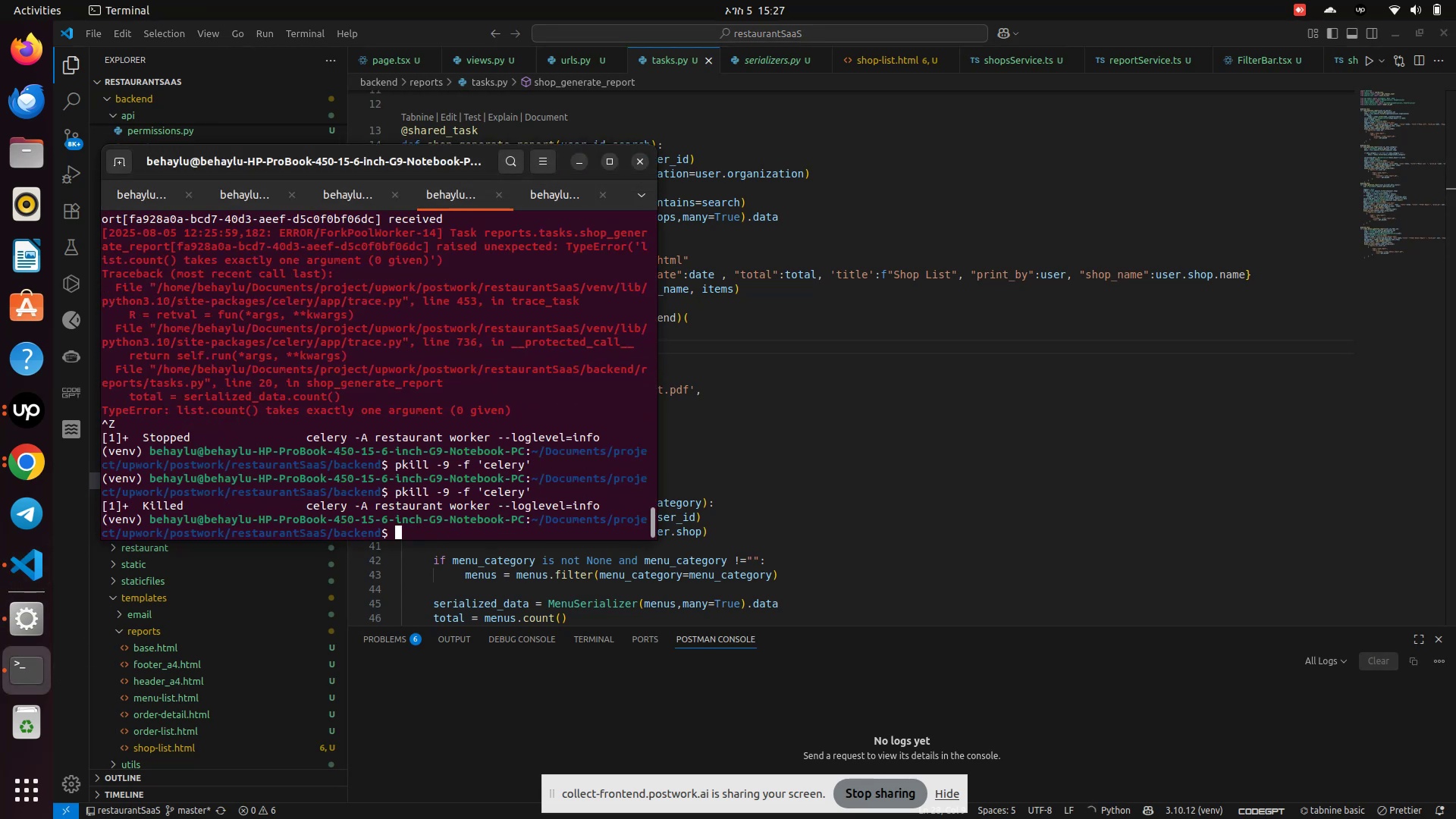 
key(ArrowUp)
 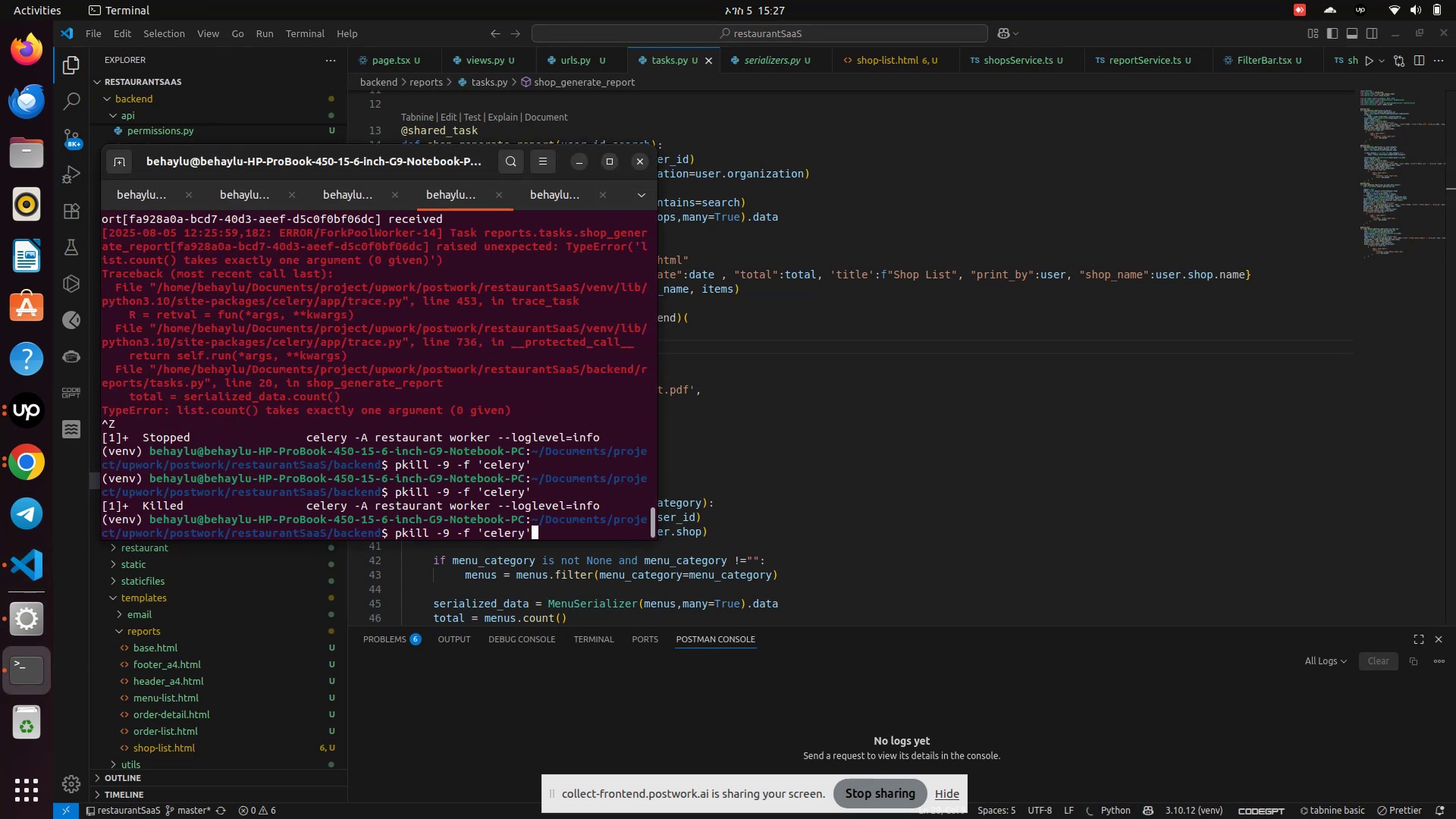 
key(ArrowUp)
 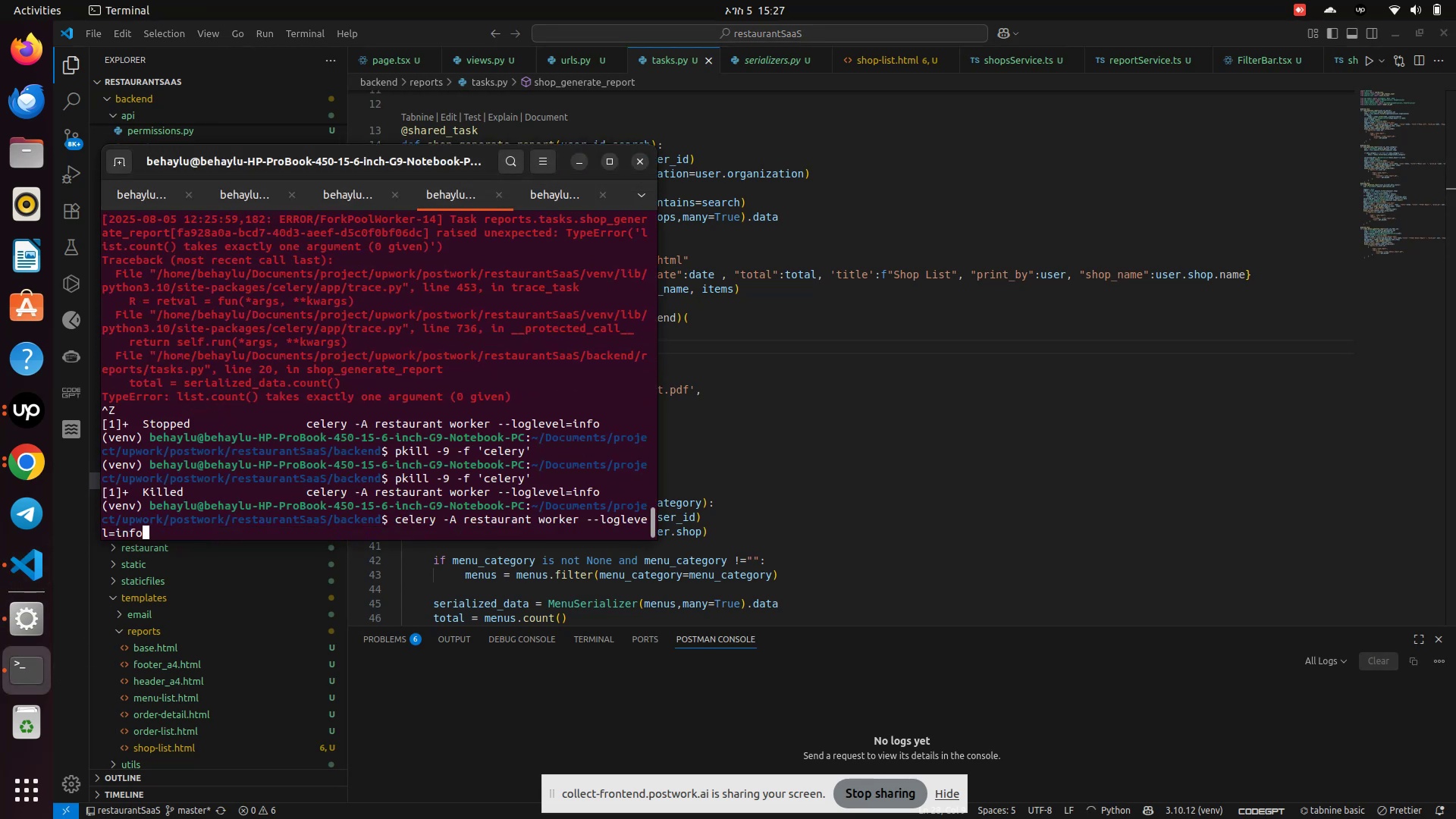 
key(Enter)
 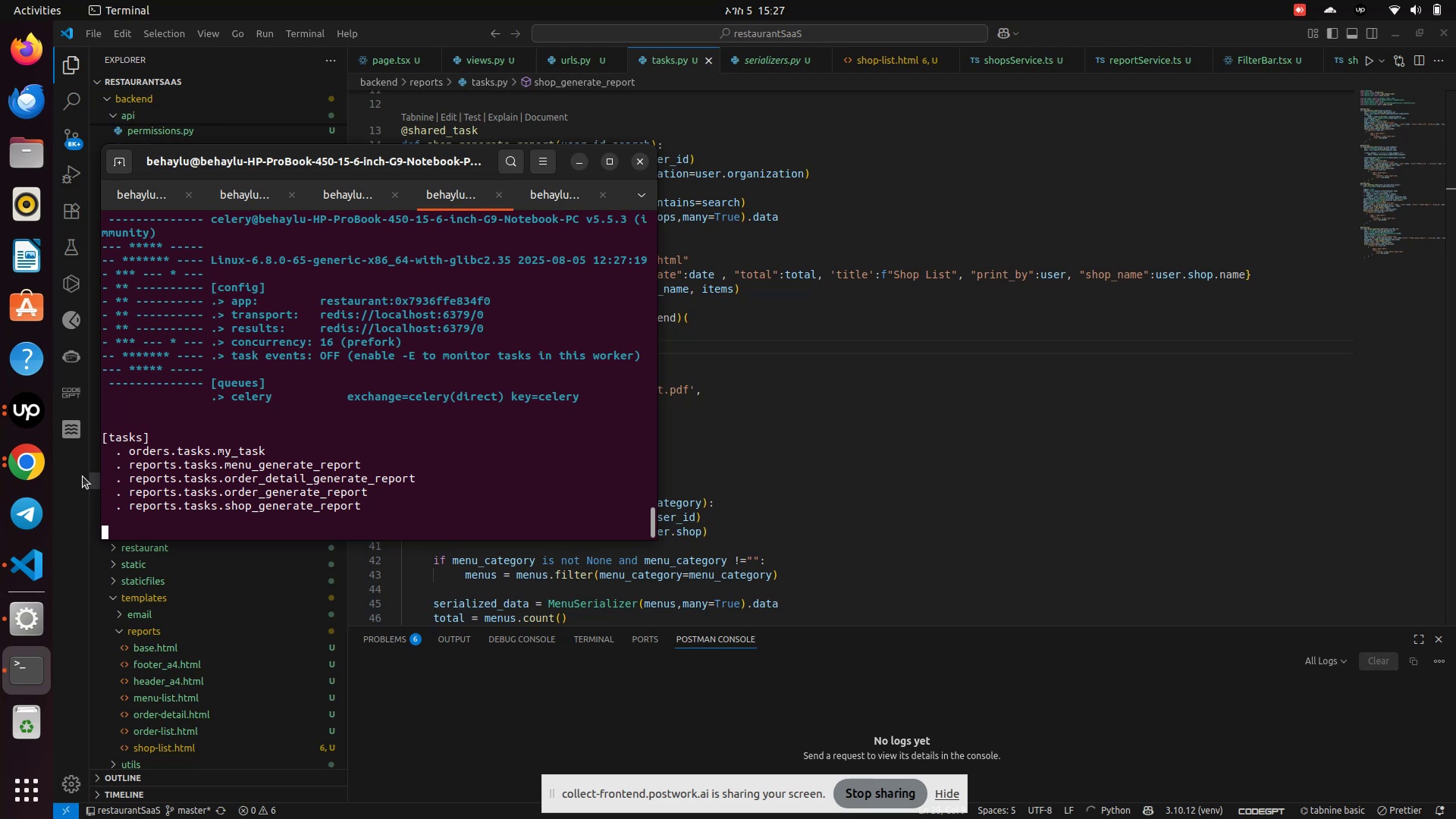 
wait(5.08)
 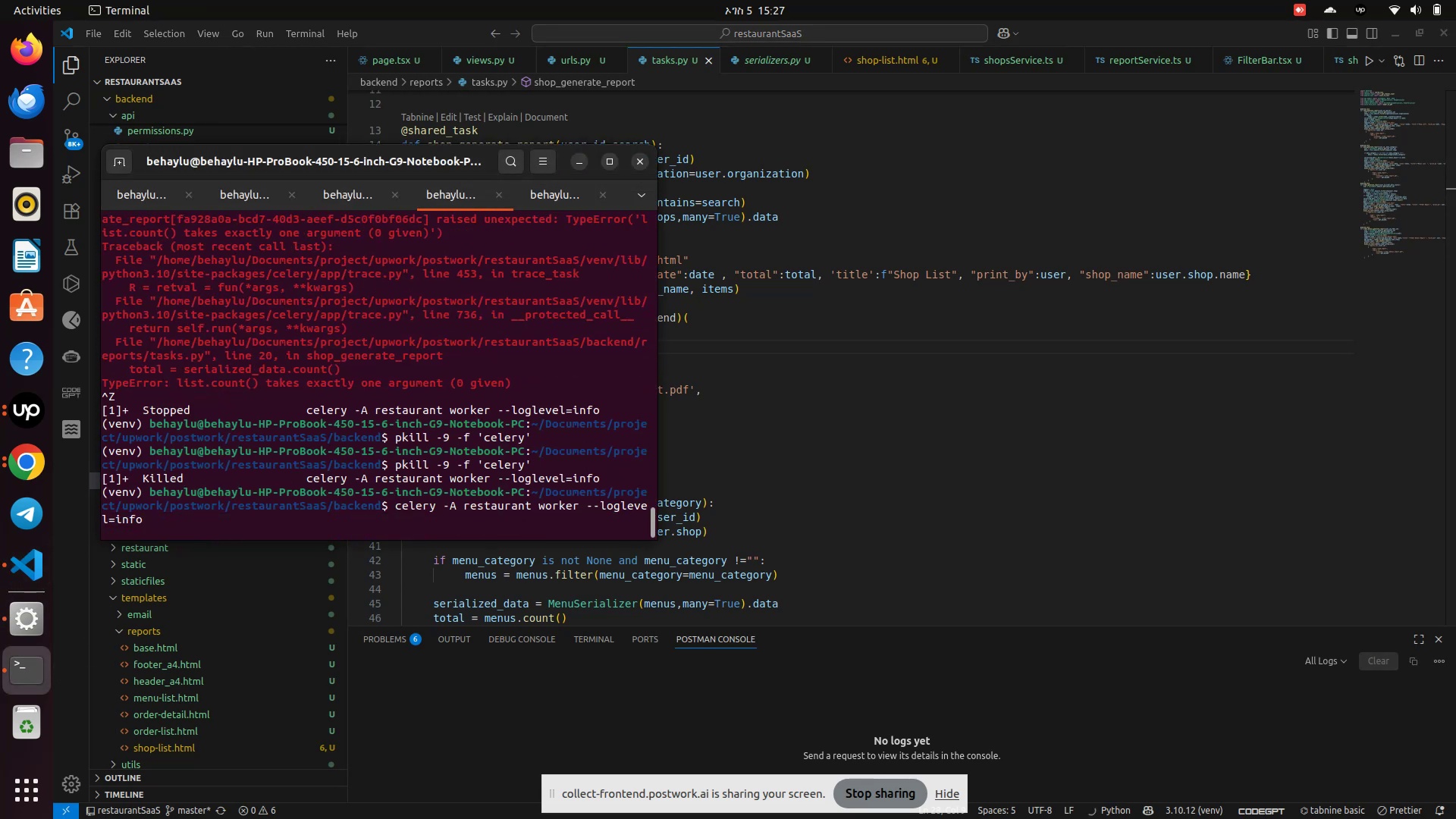 
left_click([27, 468])
 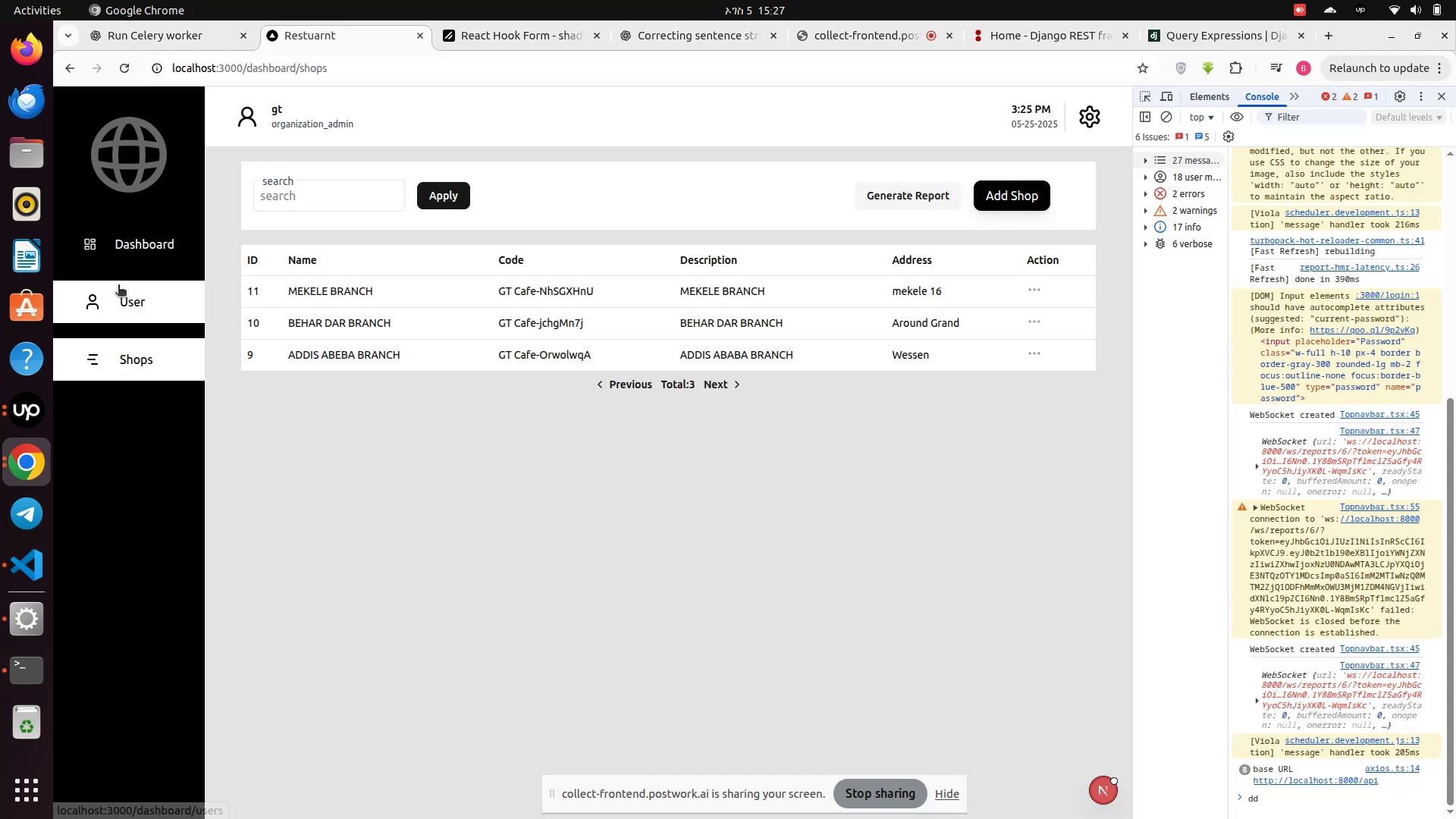 
left_click([111, 328])
 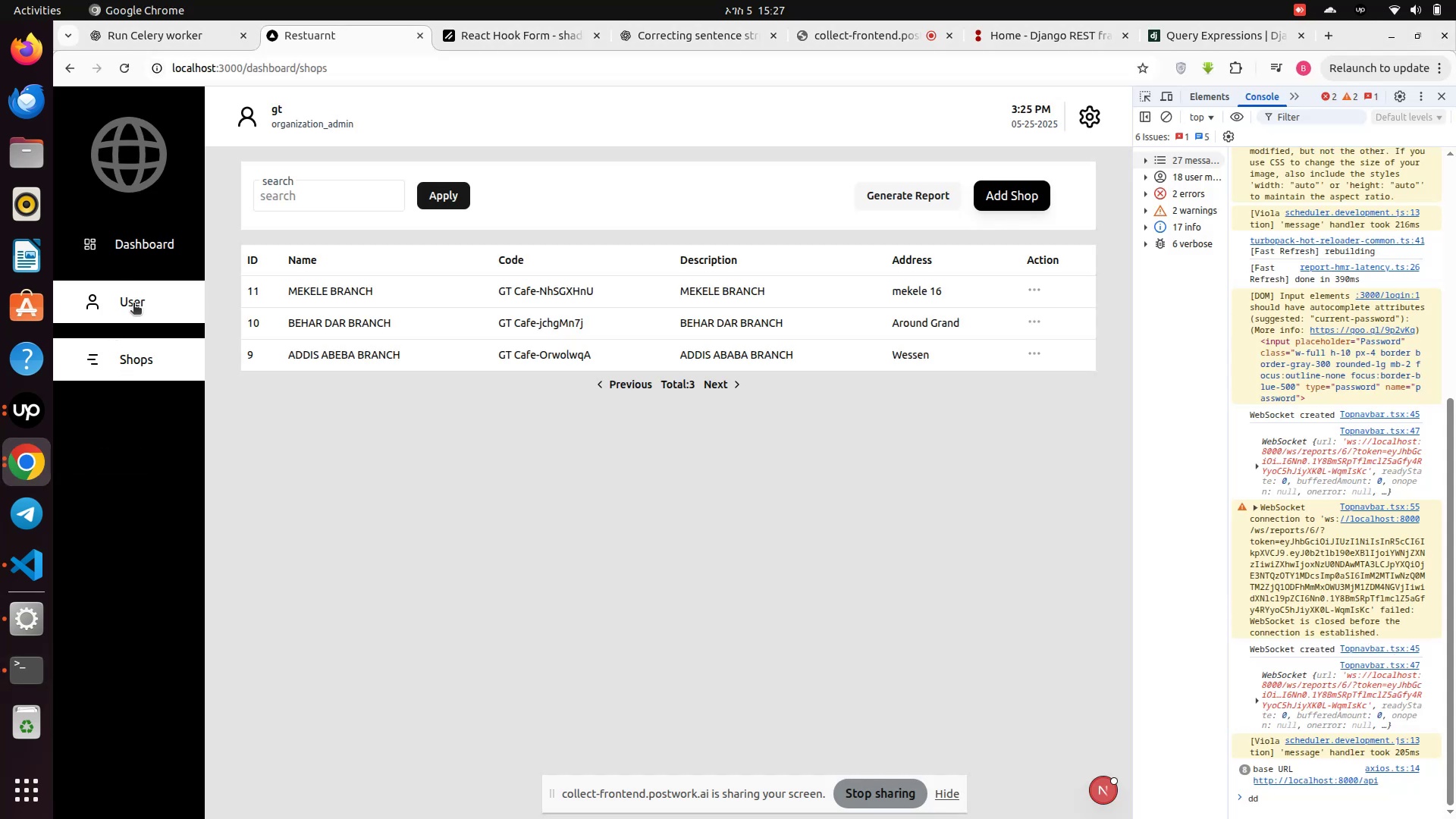 
left_click([133, 304])
 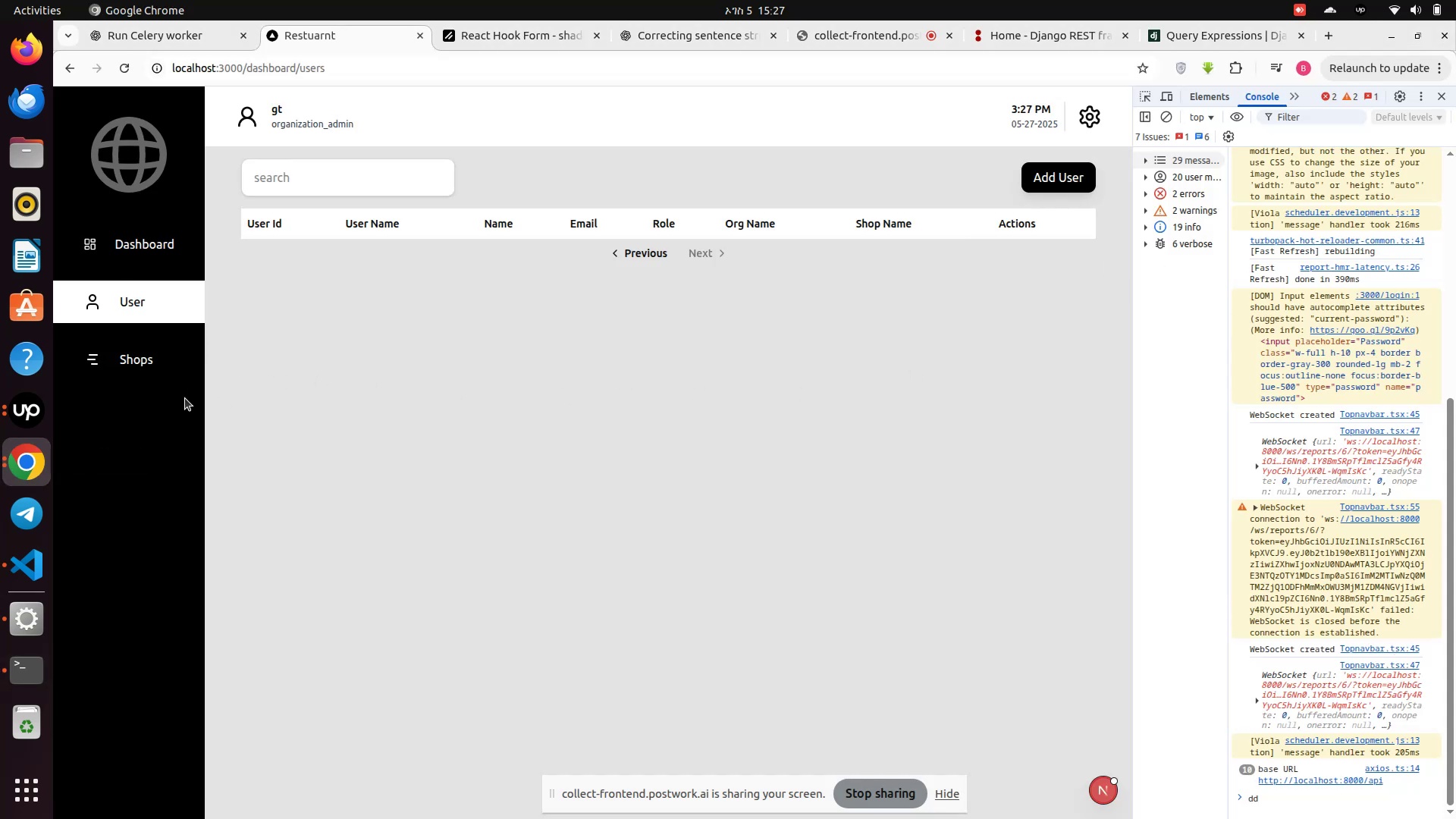 
left_click([149, 366])
 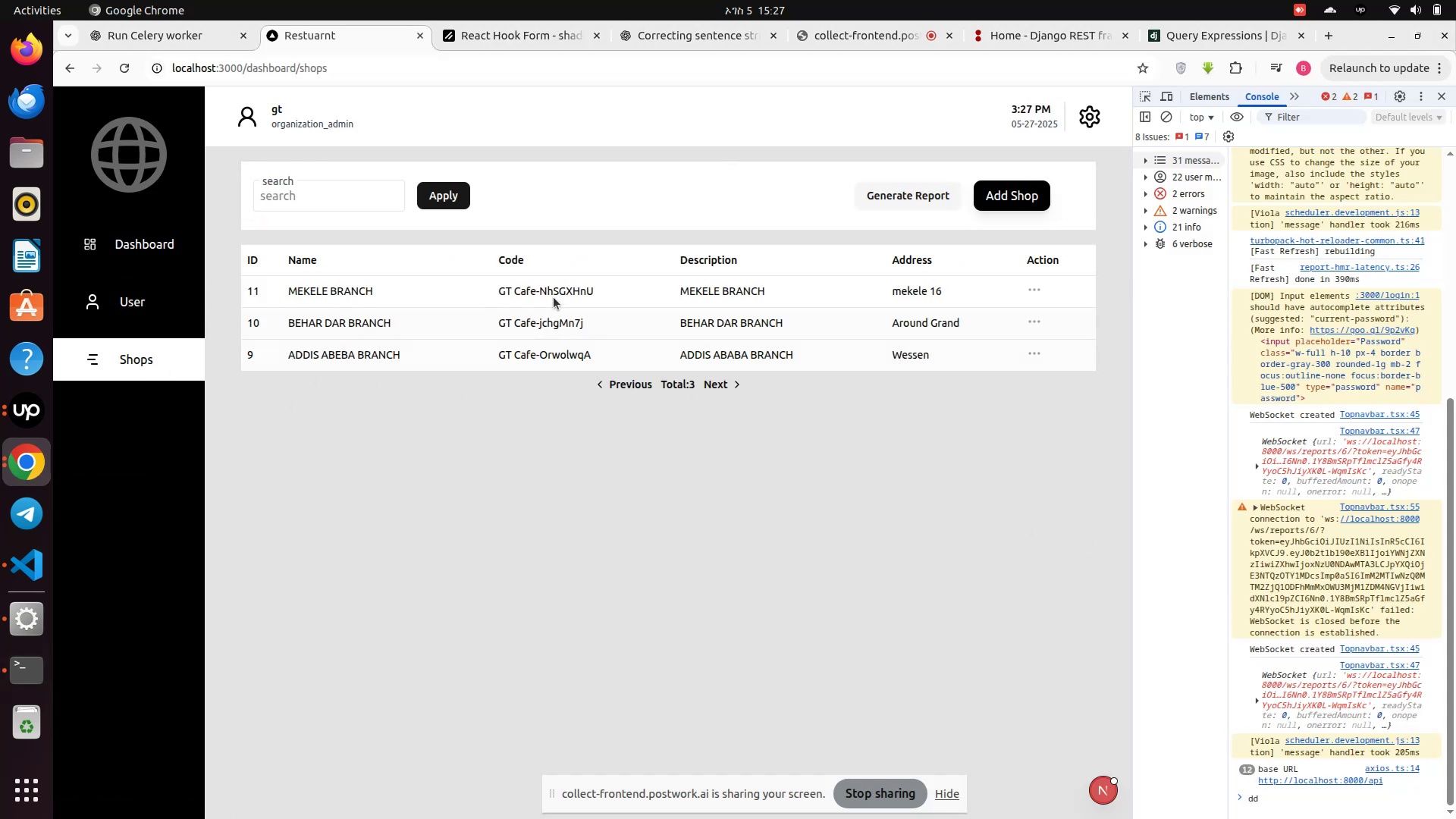 
left_click([951, 196])
 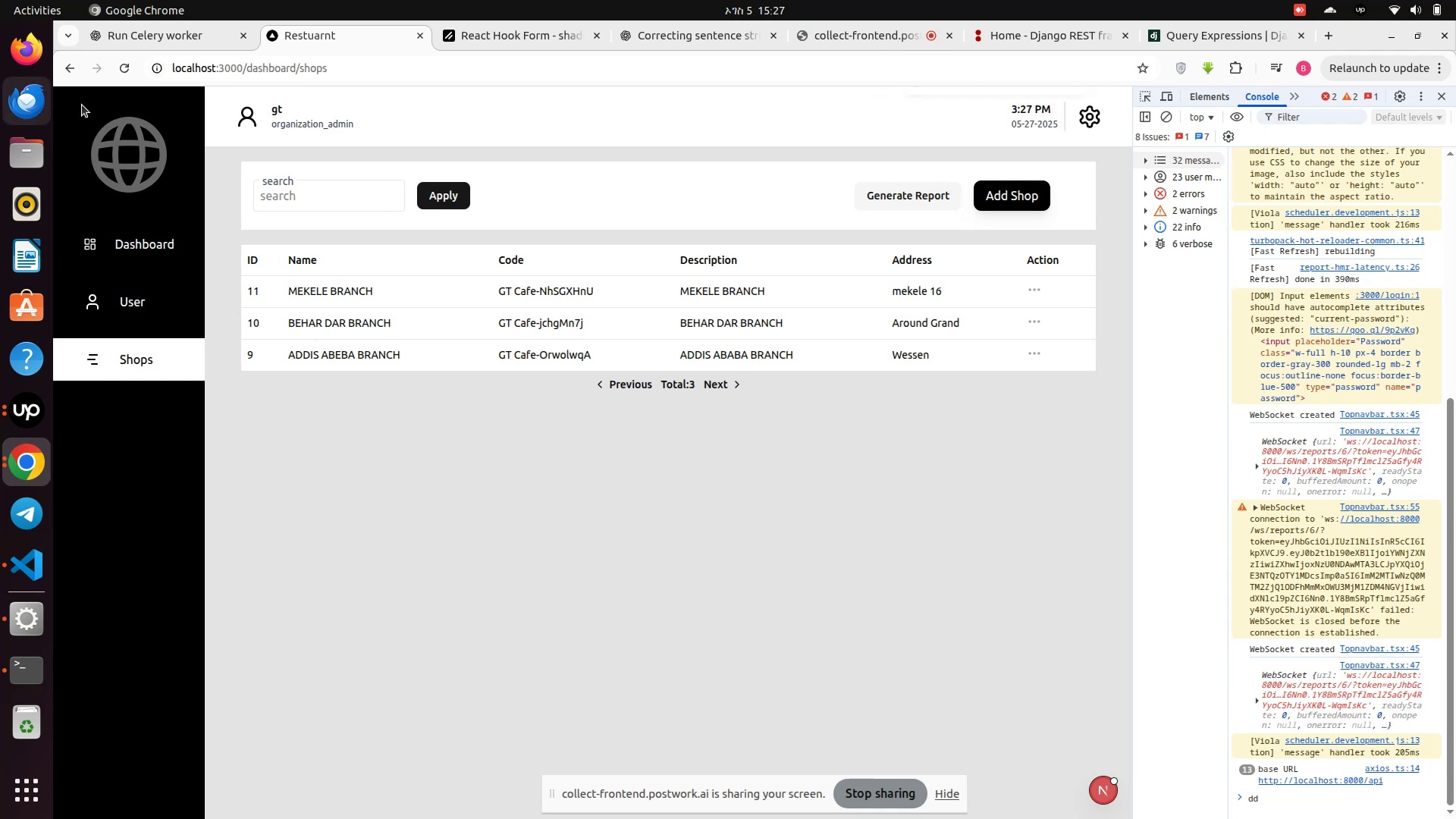 
left_click([136, 67])
 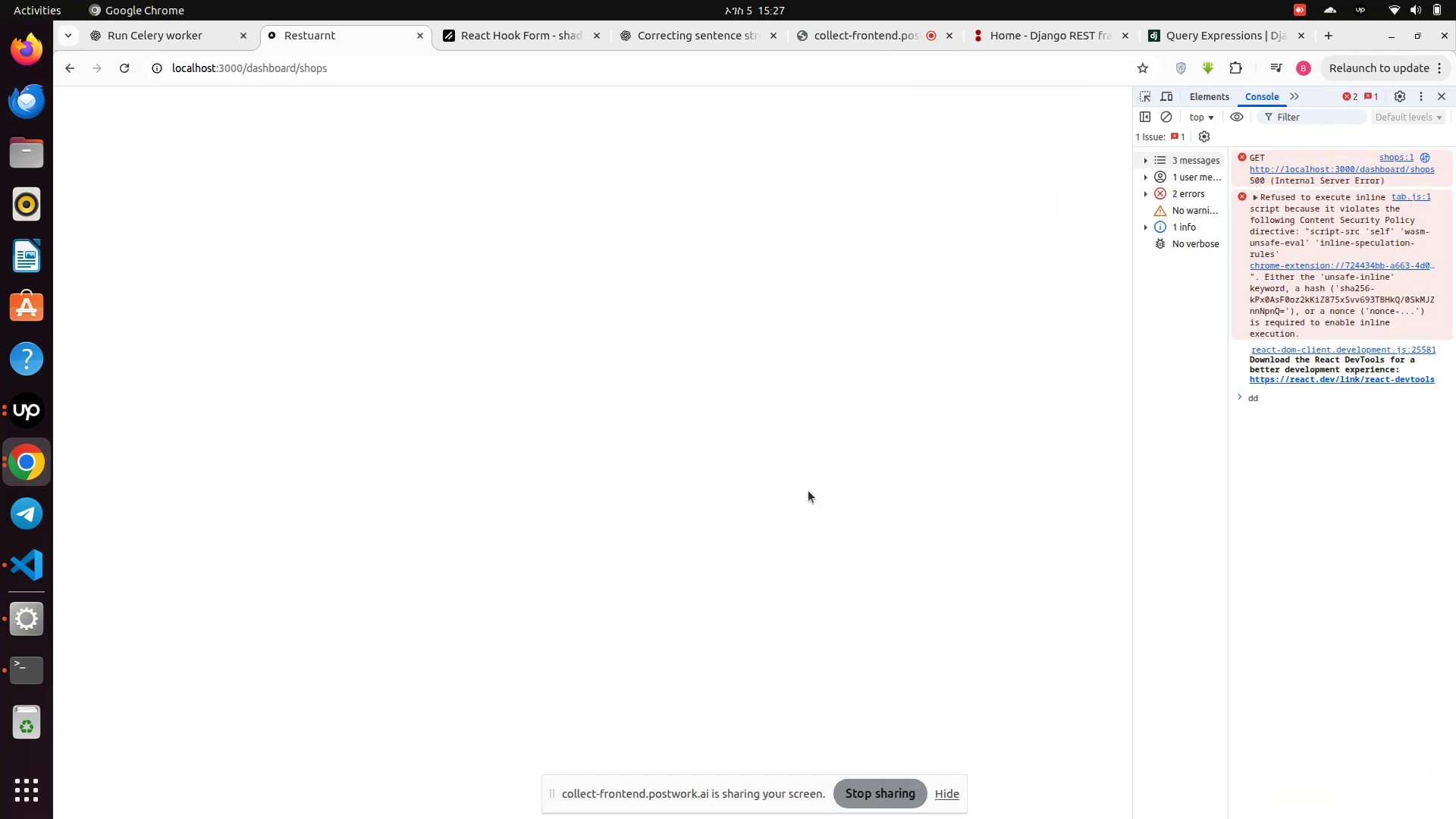 
wait(8.75)
 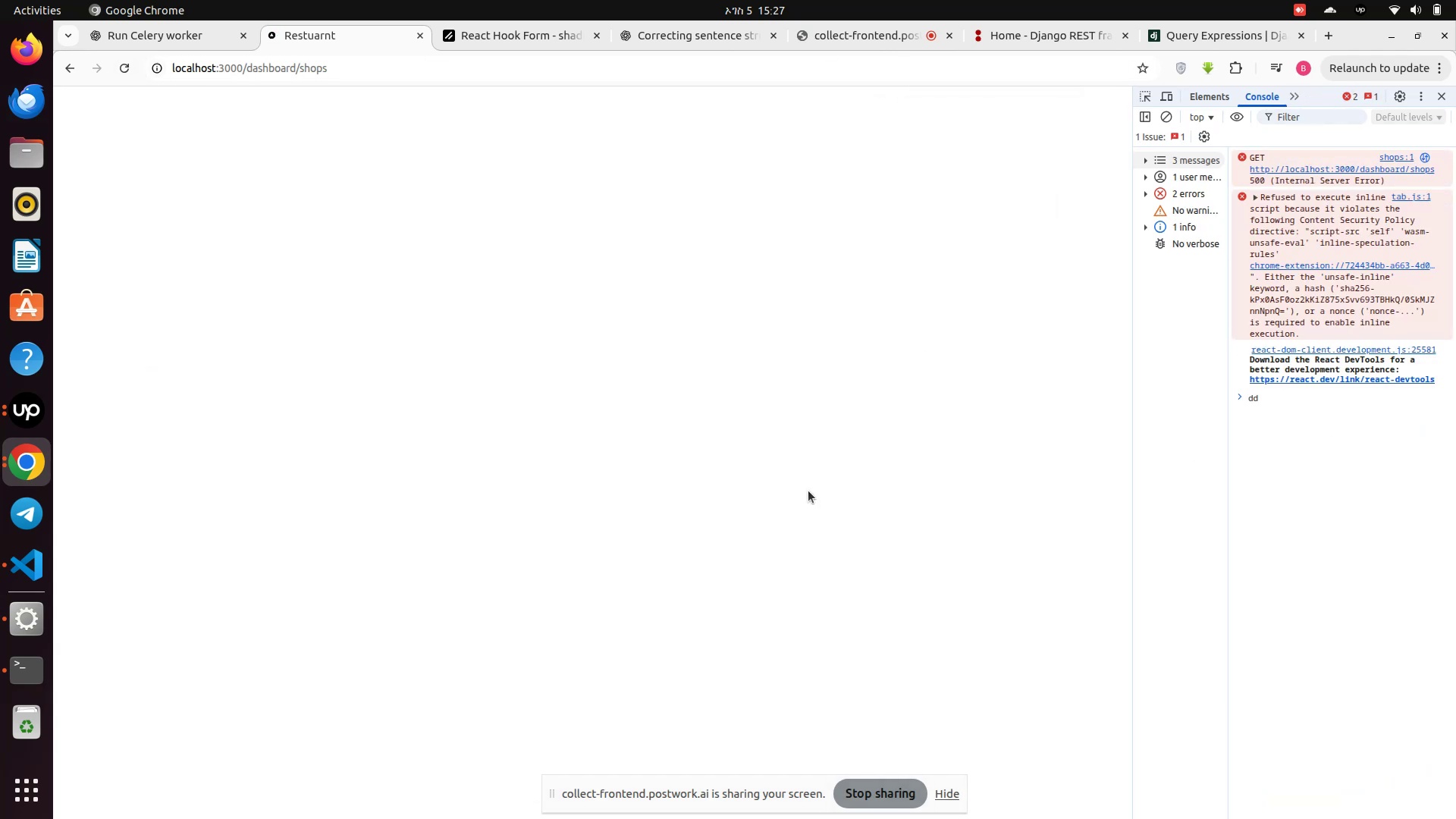 
left_click([102, 312])
 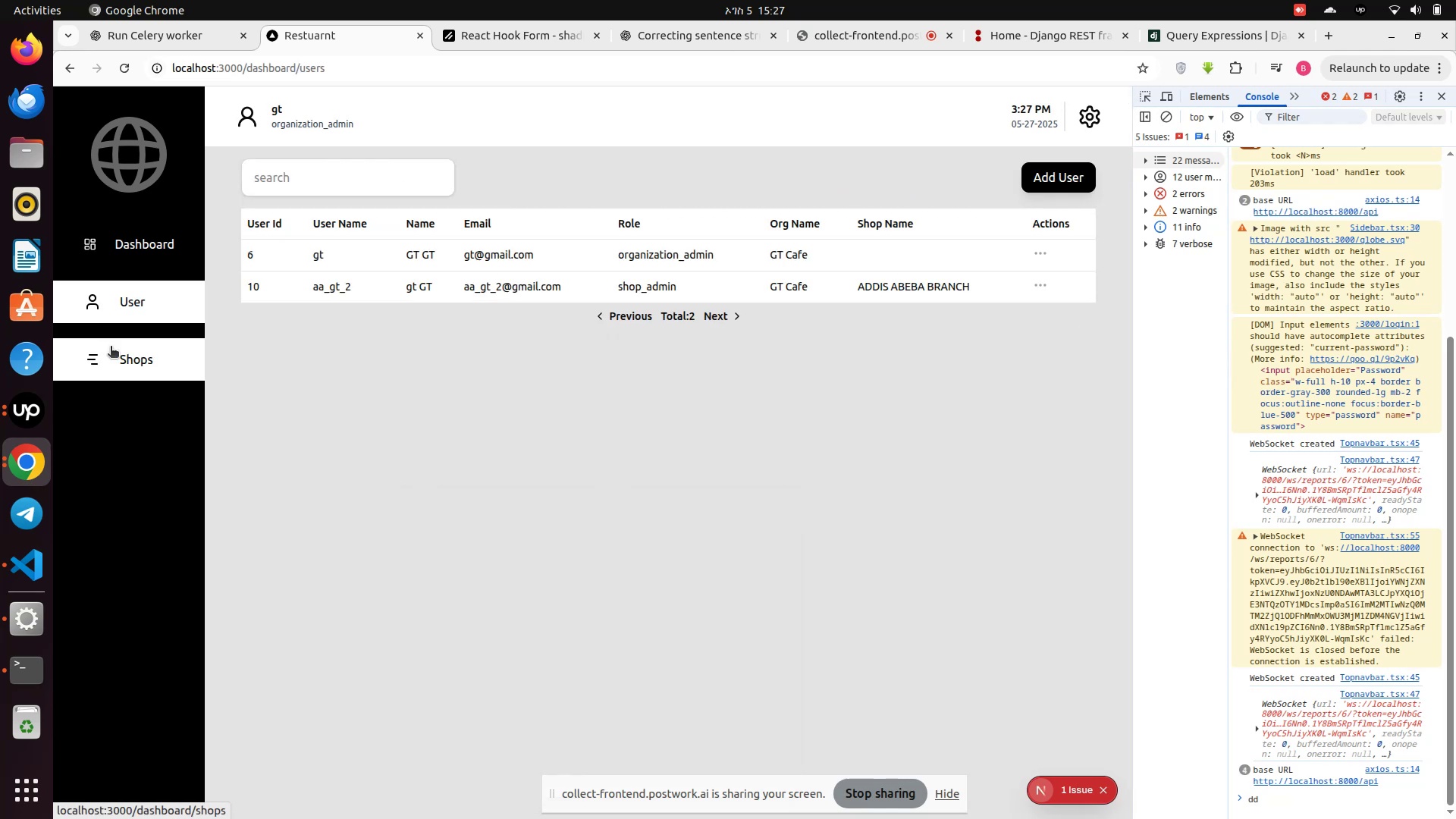 
left_click([120, 357])
 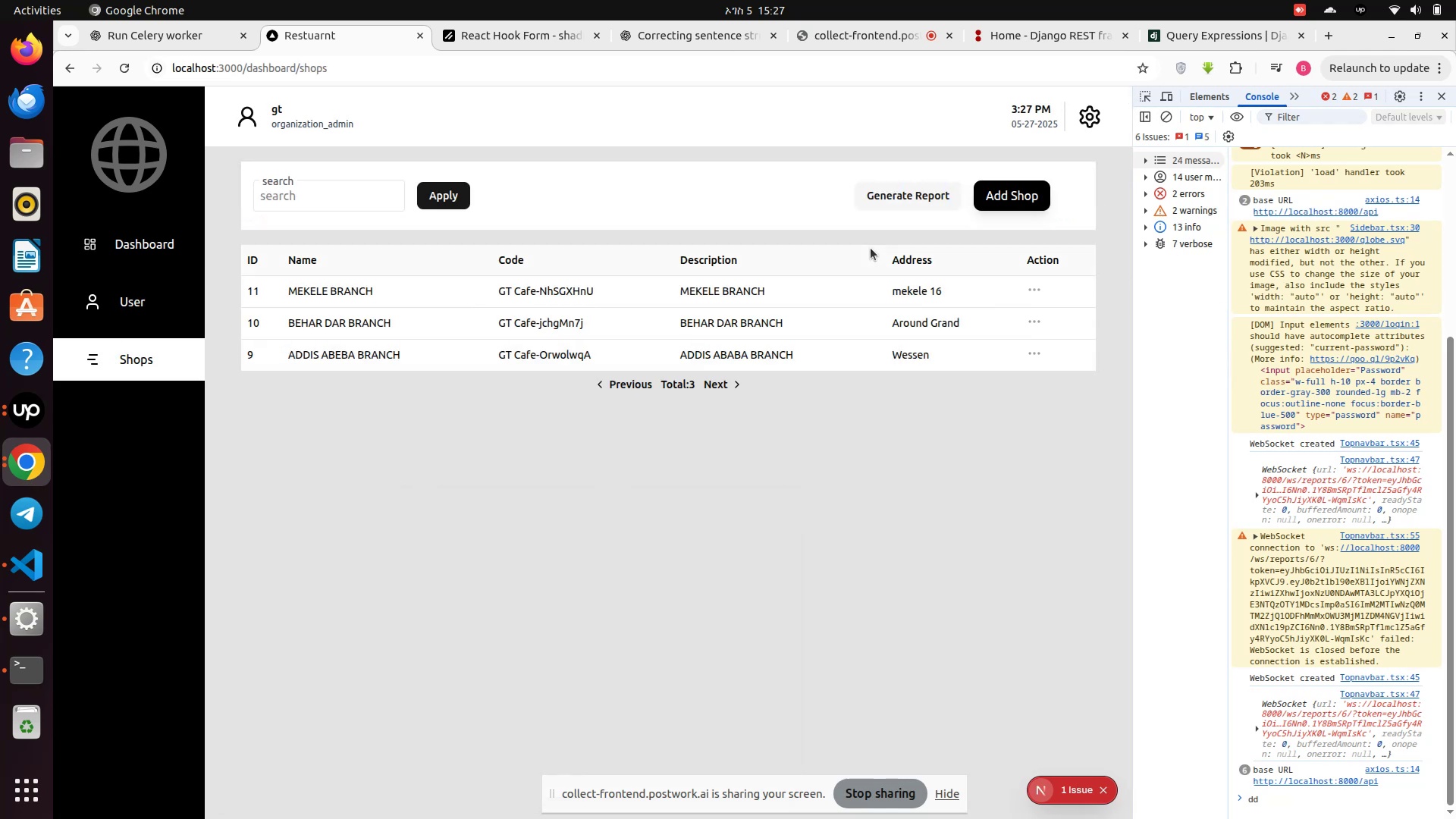 
left_click([894, 199])
 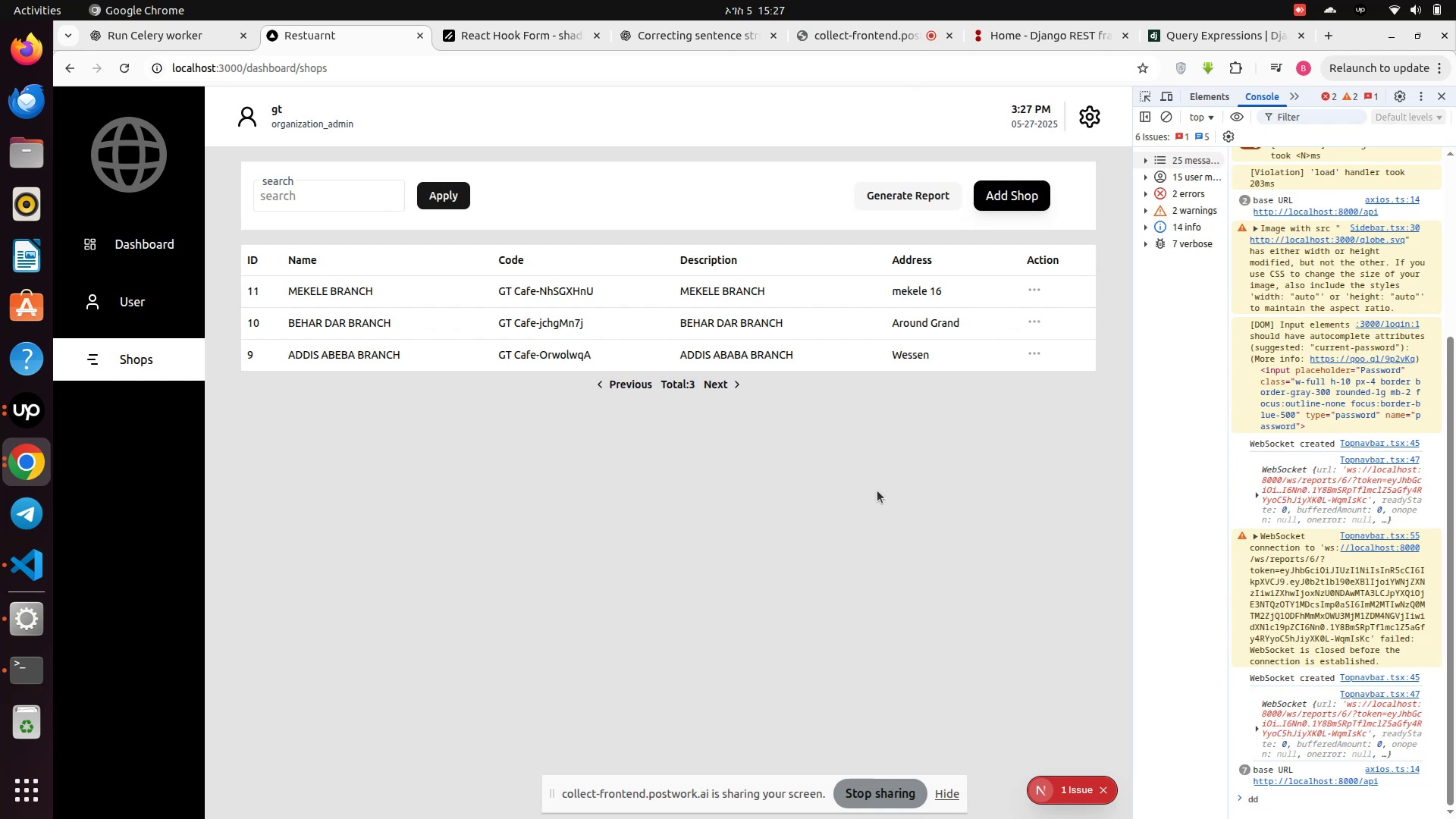 
left_click([36, 673])
 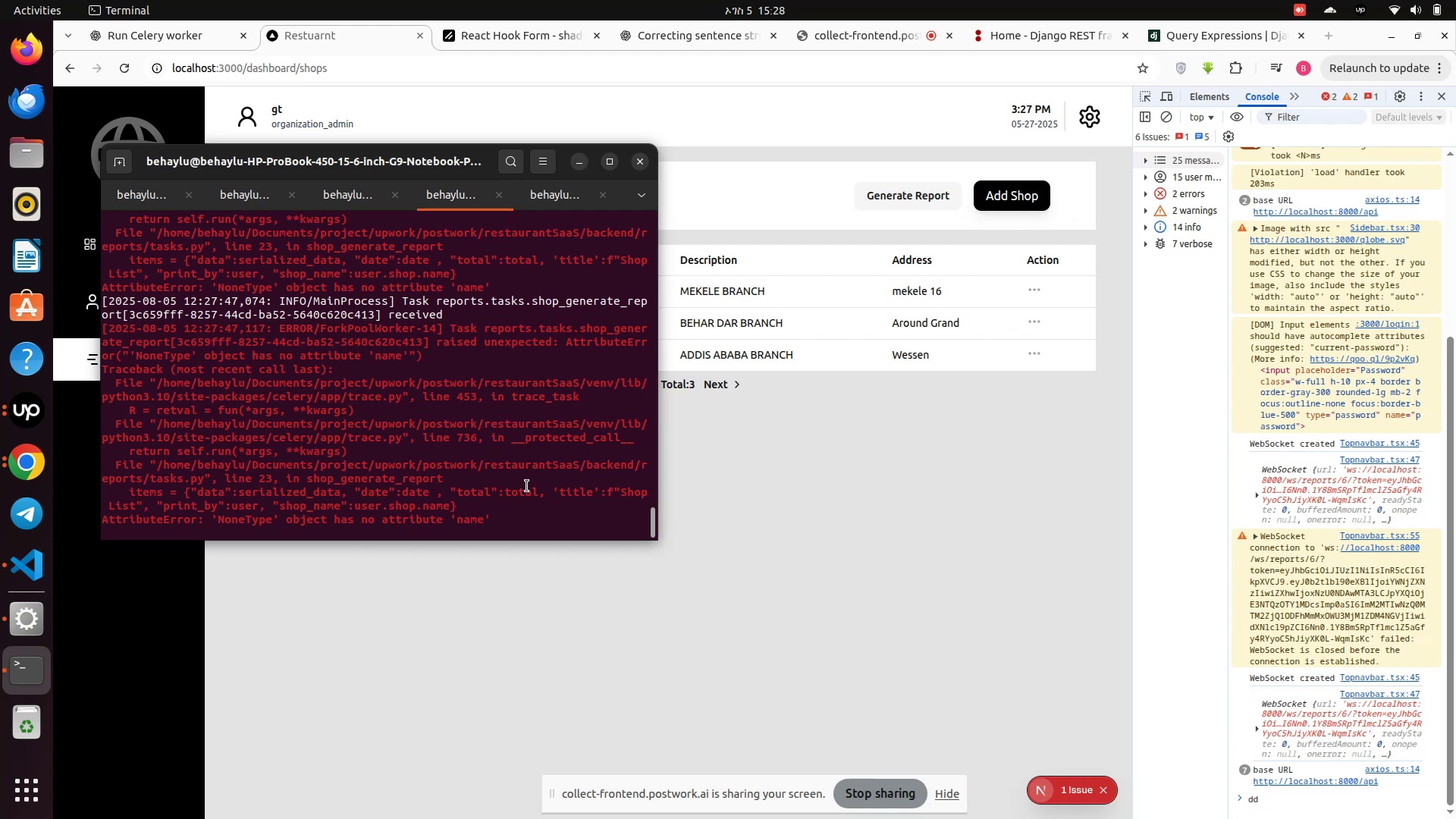 
wait(24.27)
 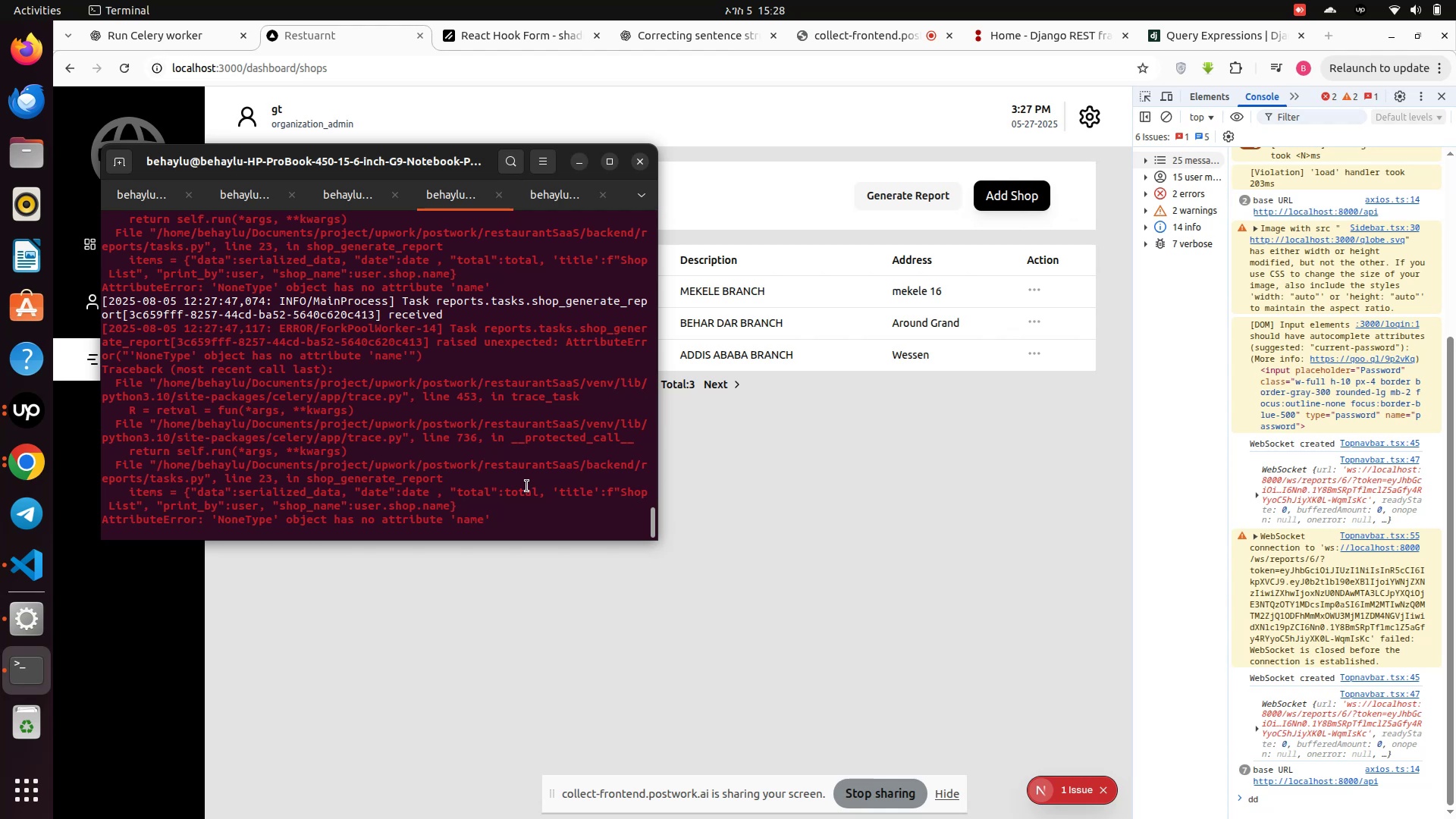 
left_click([30, 563])
 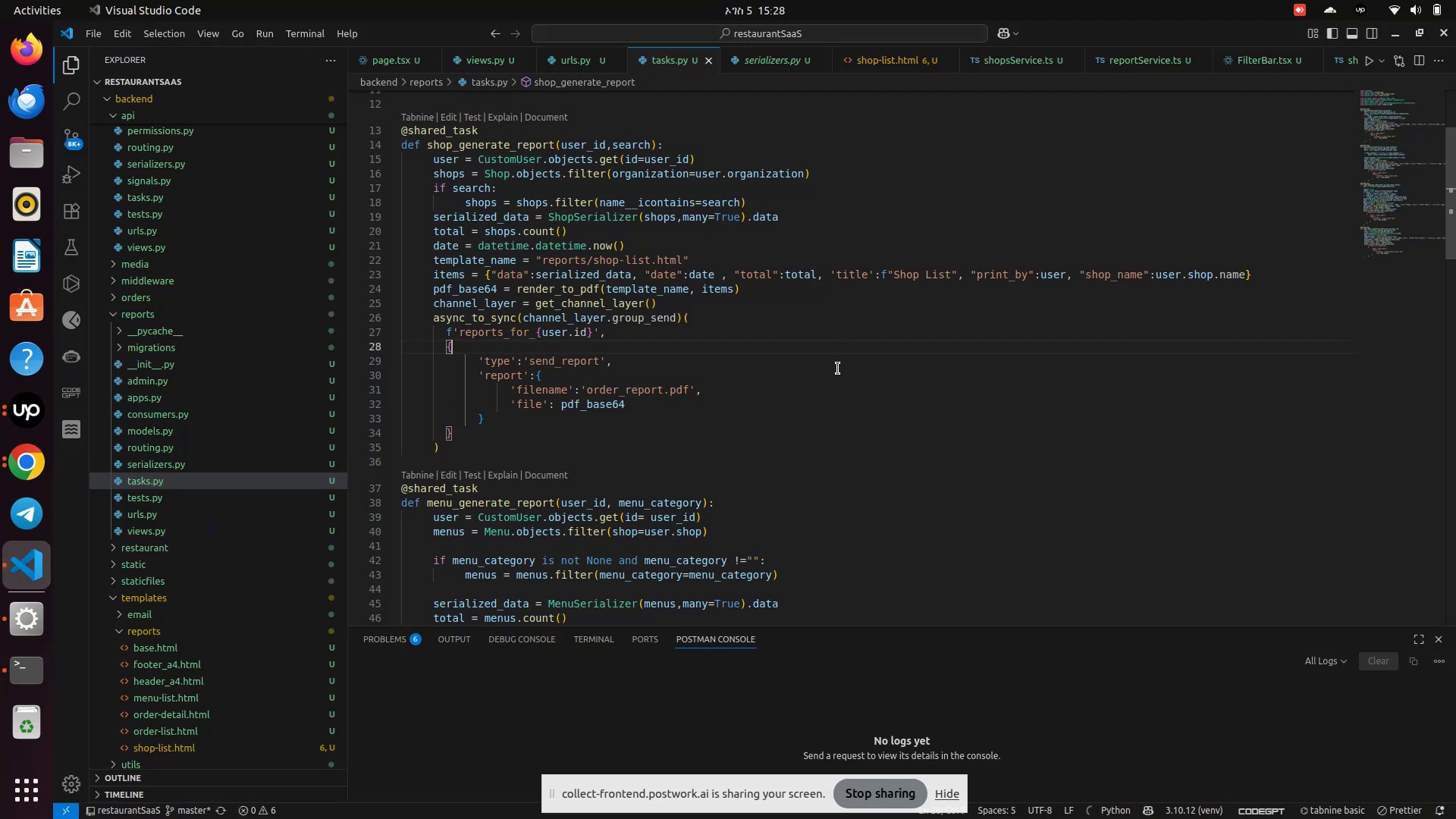 
wait(8.12)
 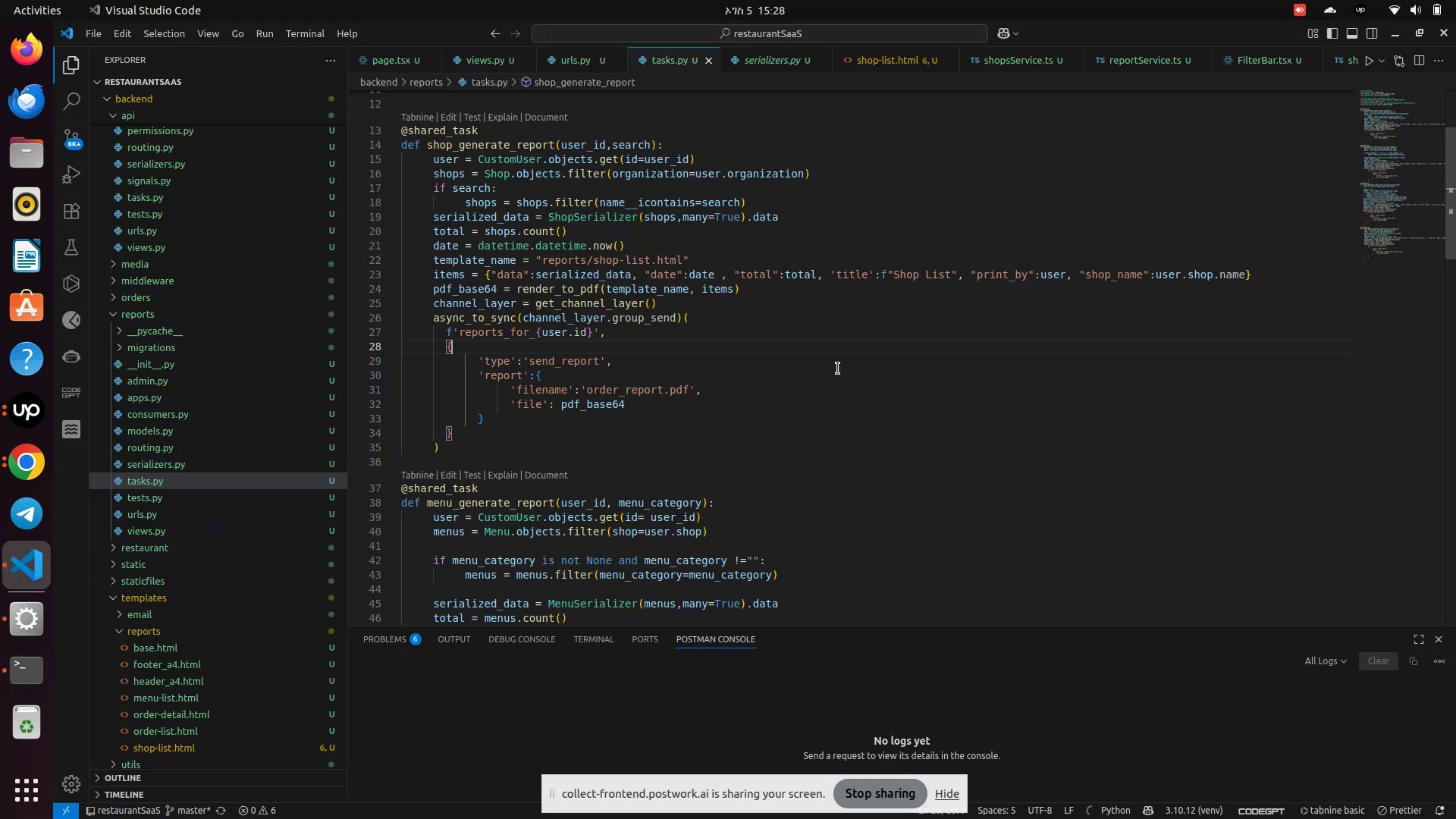 
hold_key(key=ControlLeft, duration=1.32)
left_click([500, 175])
 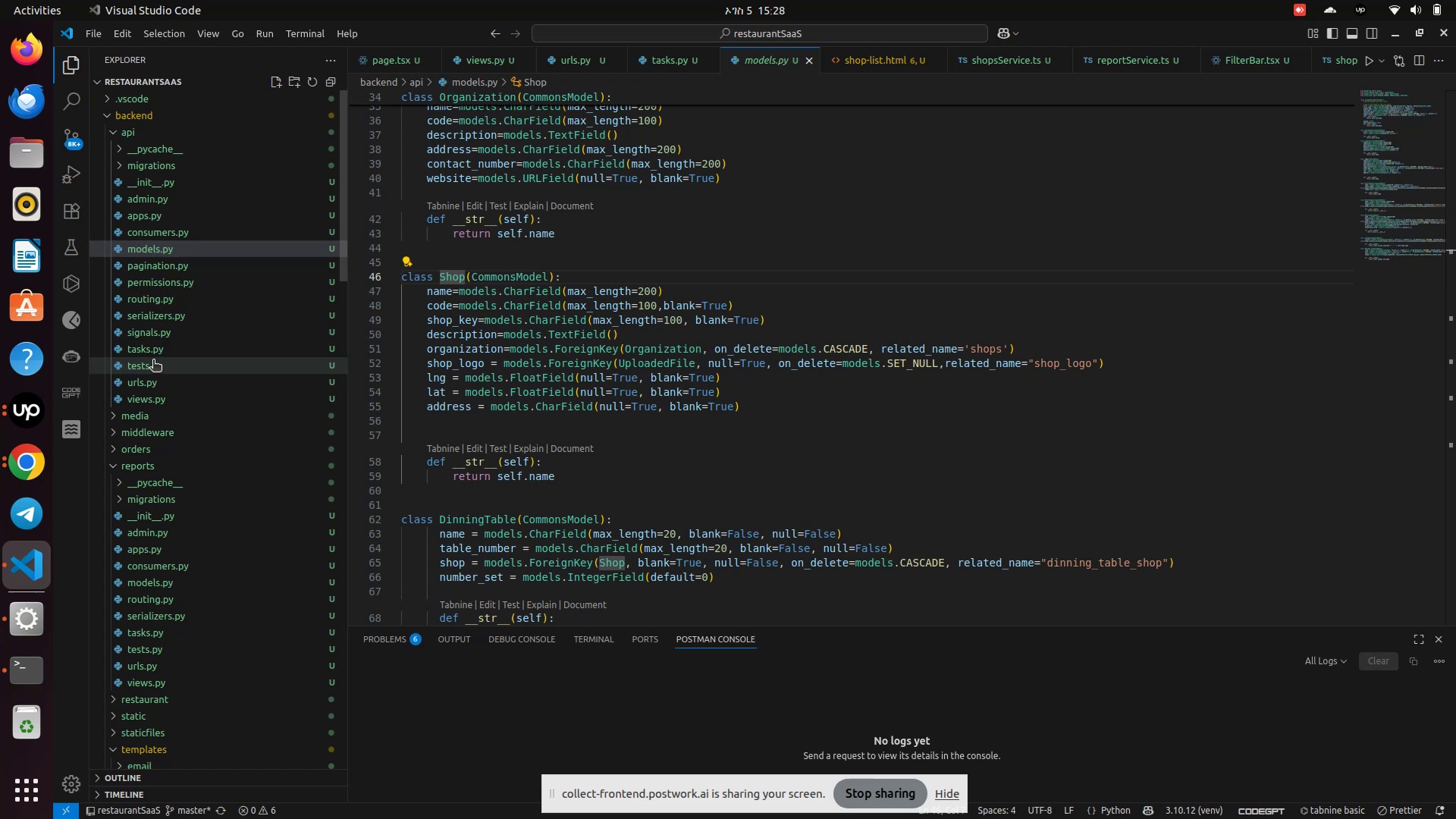 
wait(7.14)
 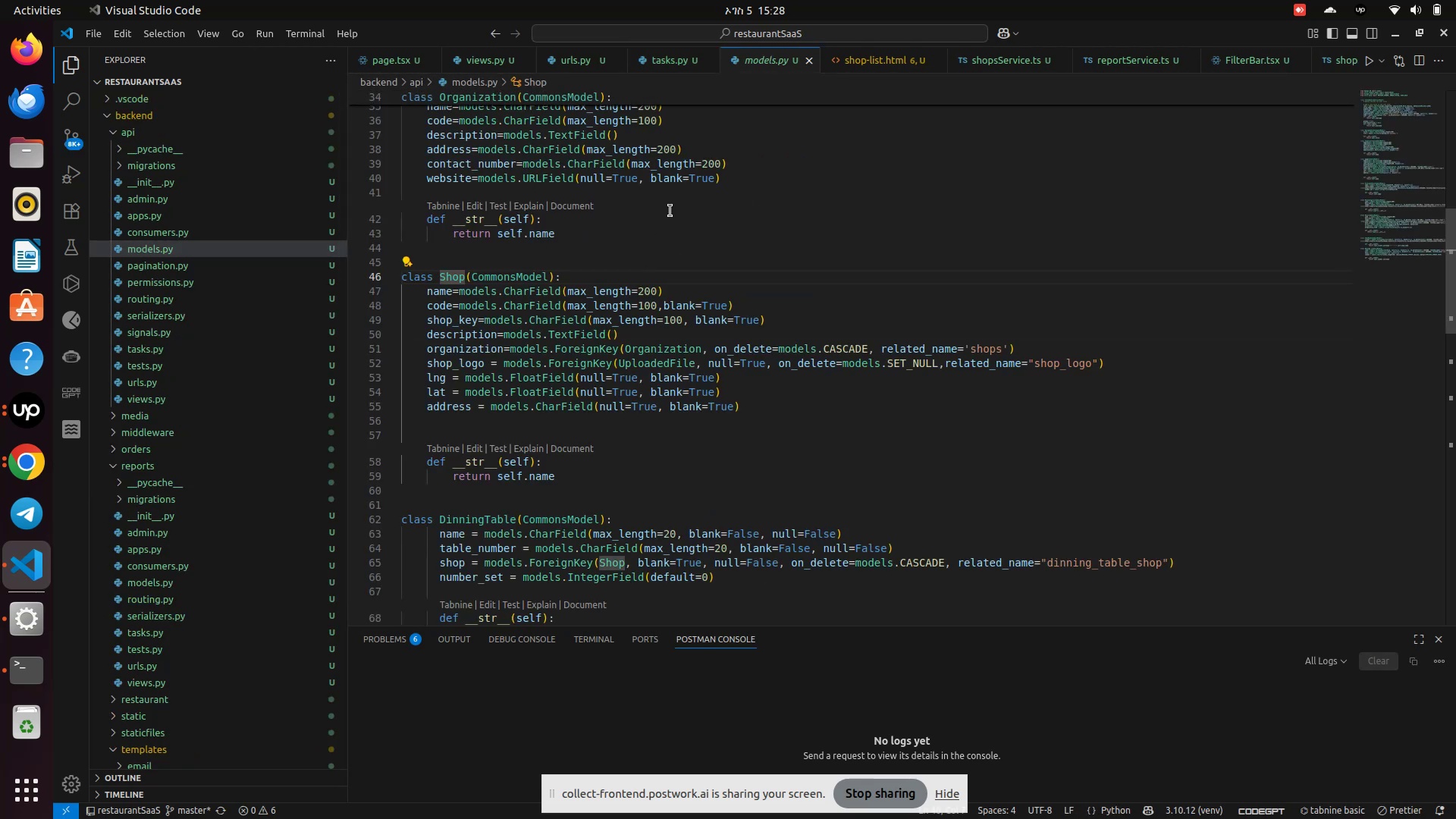 
left_click([140, 351])
 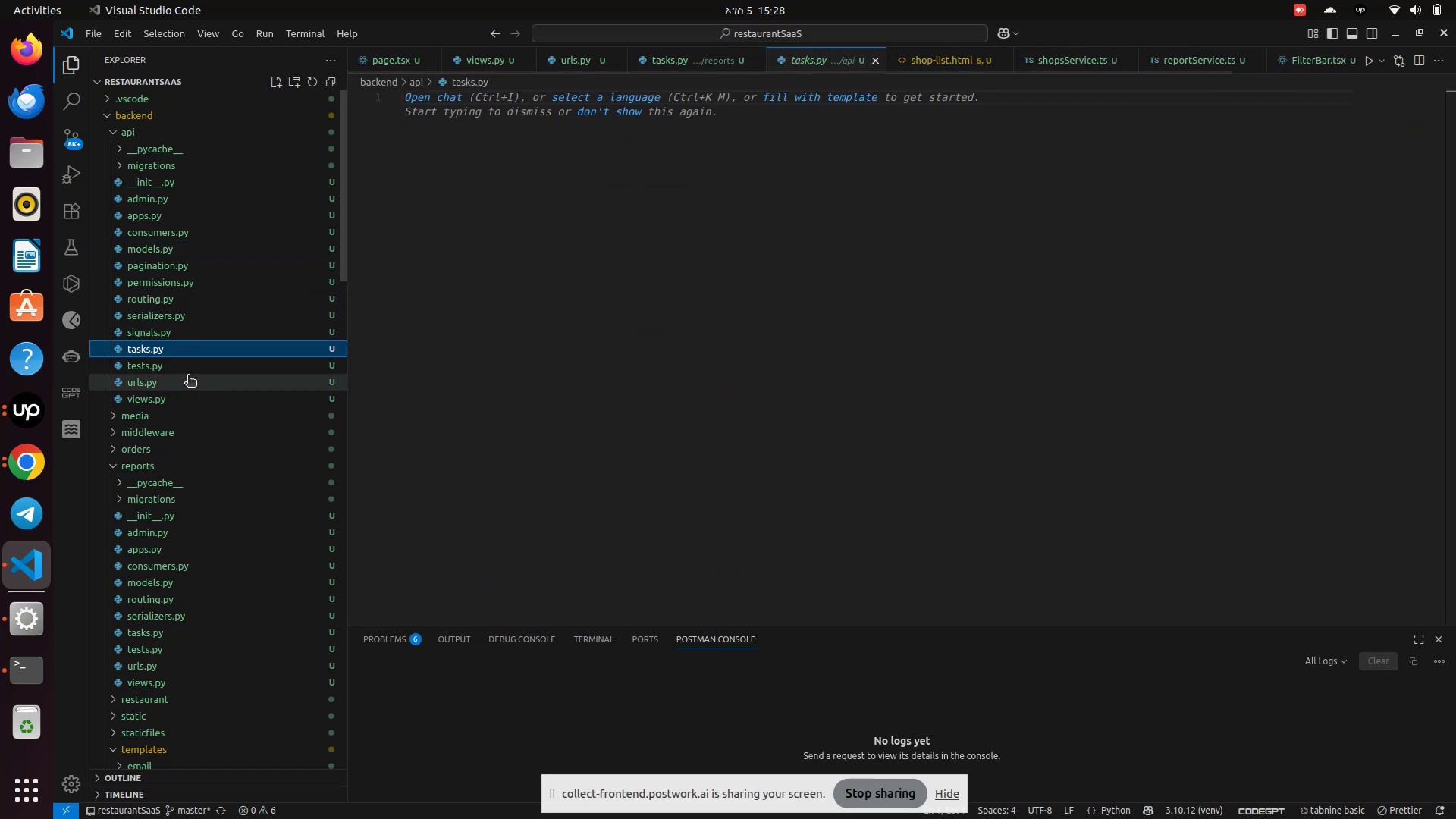 
scroll: coordinate [168, 487], scroll_direction: down, amount: 3.0
 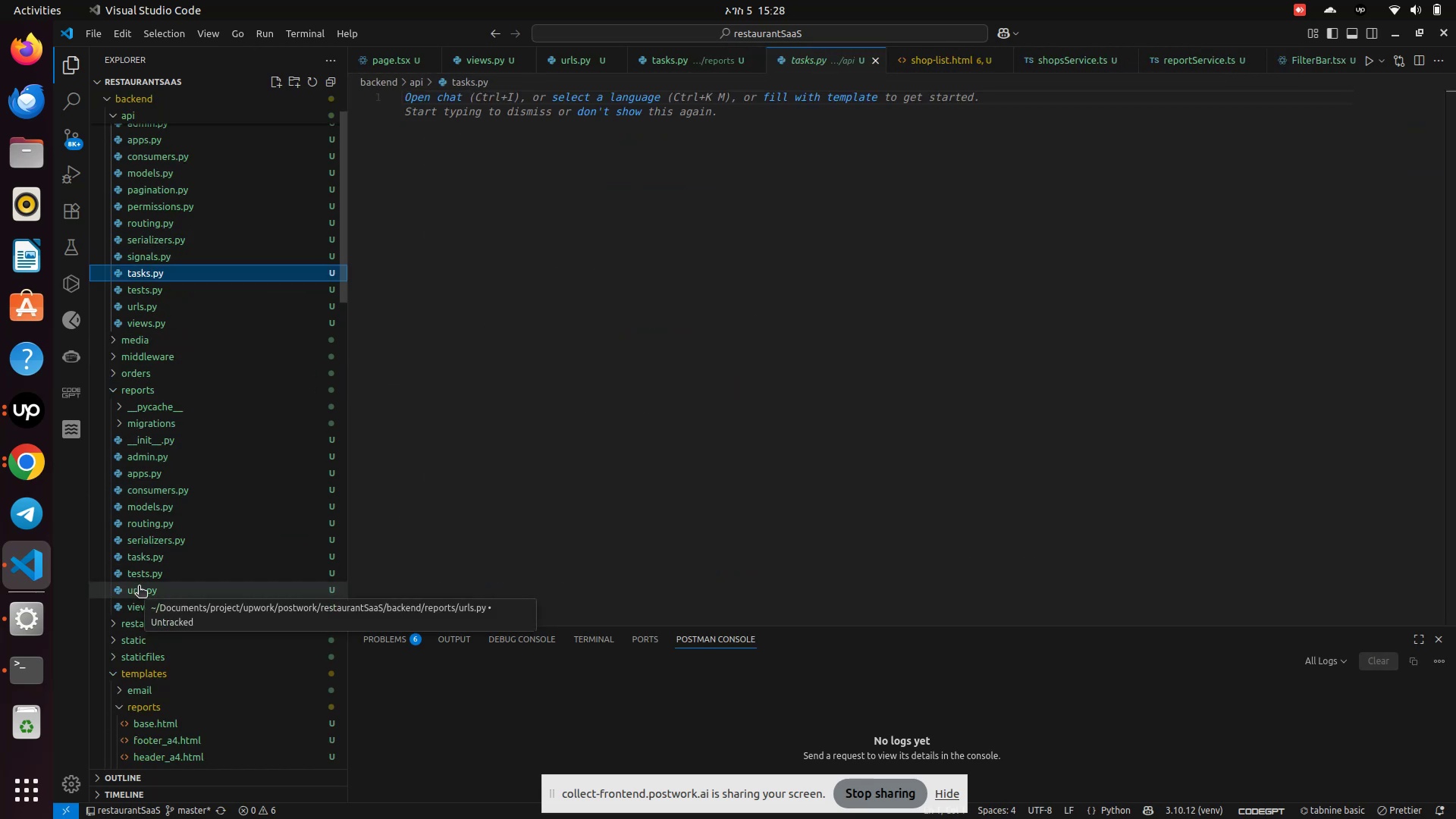 
left_click([148, 574])
 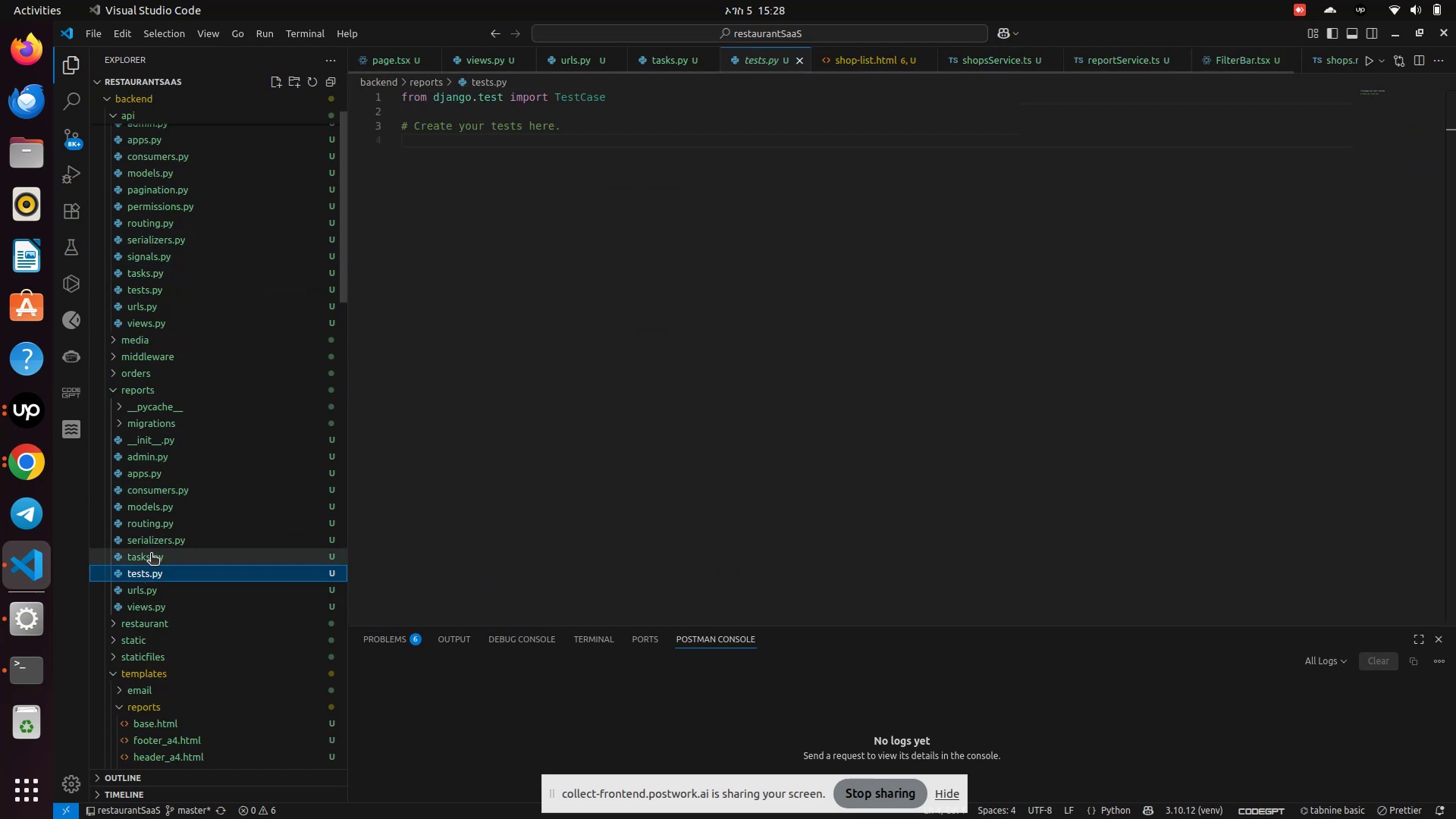 
left_click([150, 554])
 